 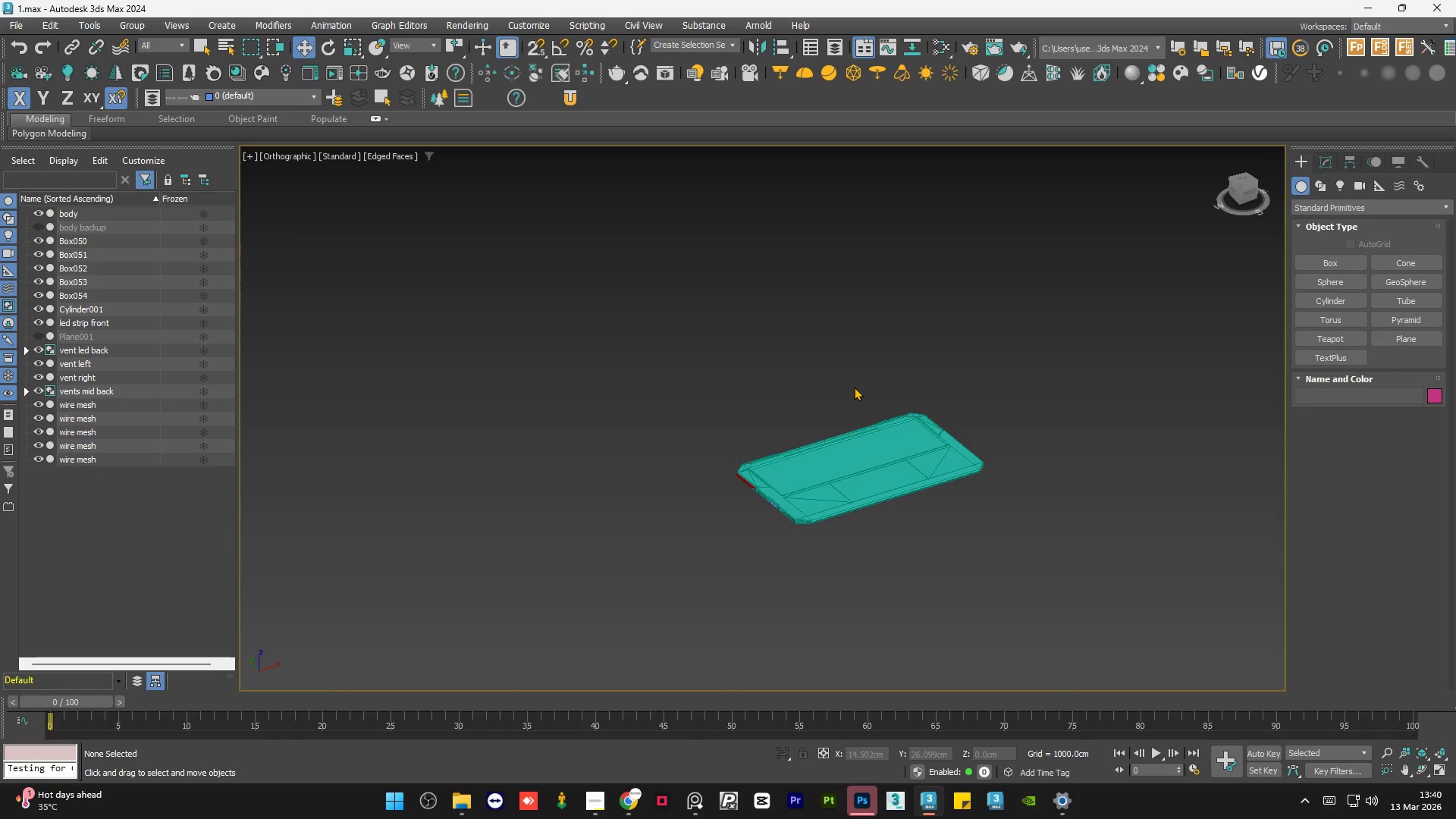 
left_click([915, 262])
 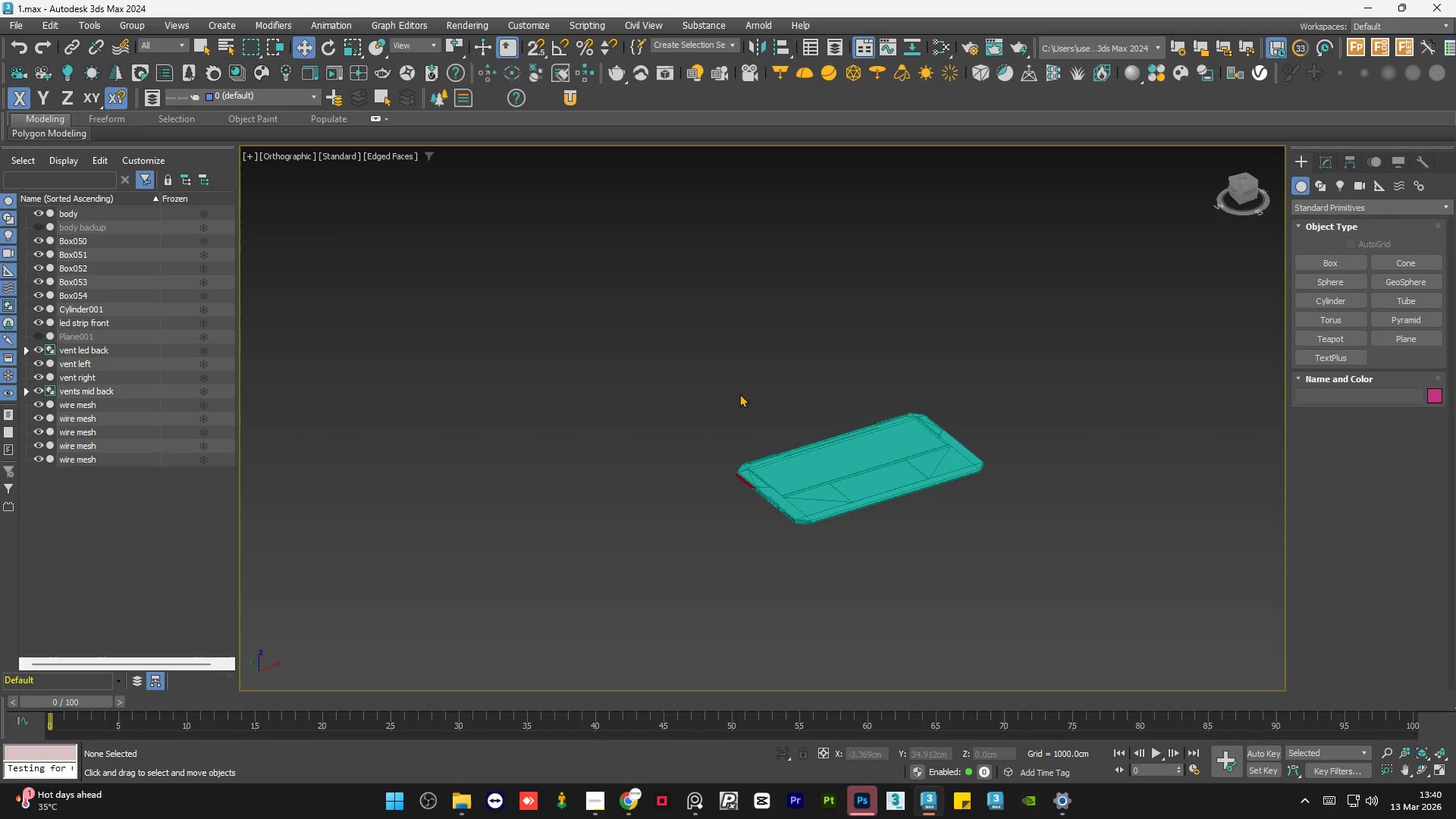 
hold_key(key=AltLeft, duration=0.69)
 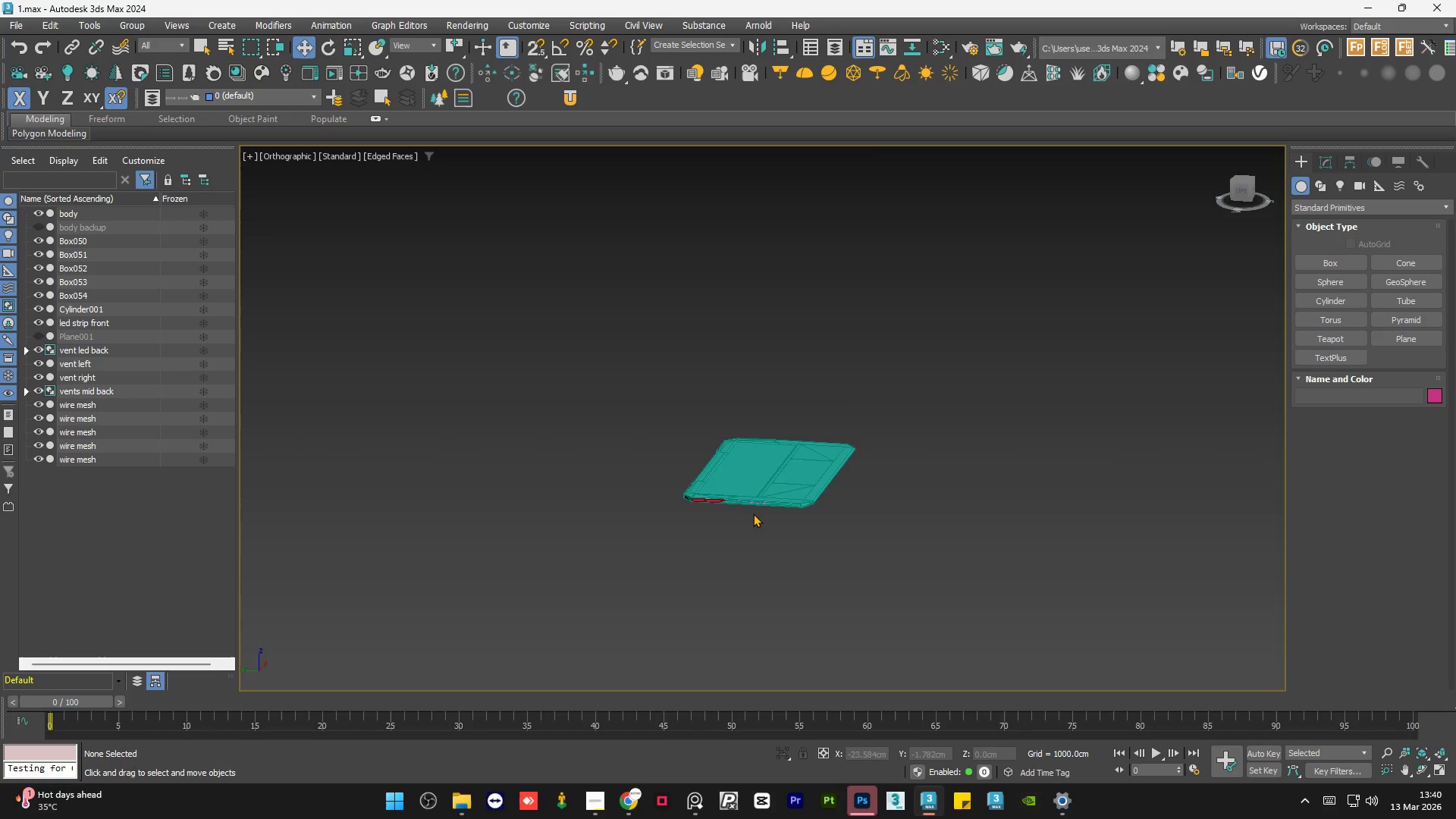 
scroll: coordinate [726, 469], scroll_direction: up, amount: 10.0
 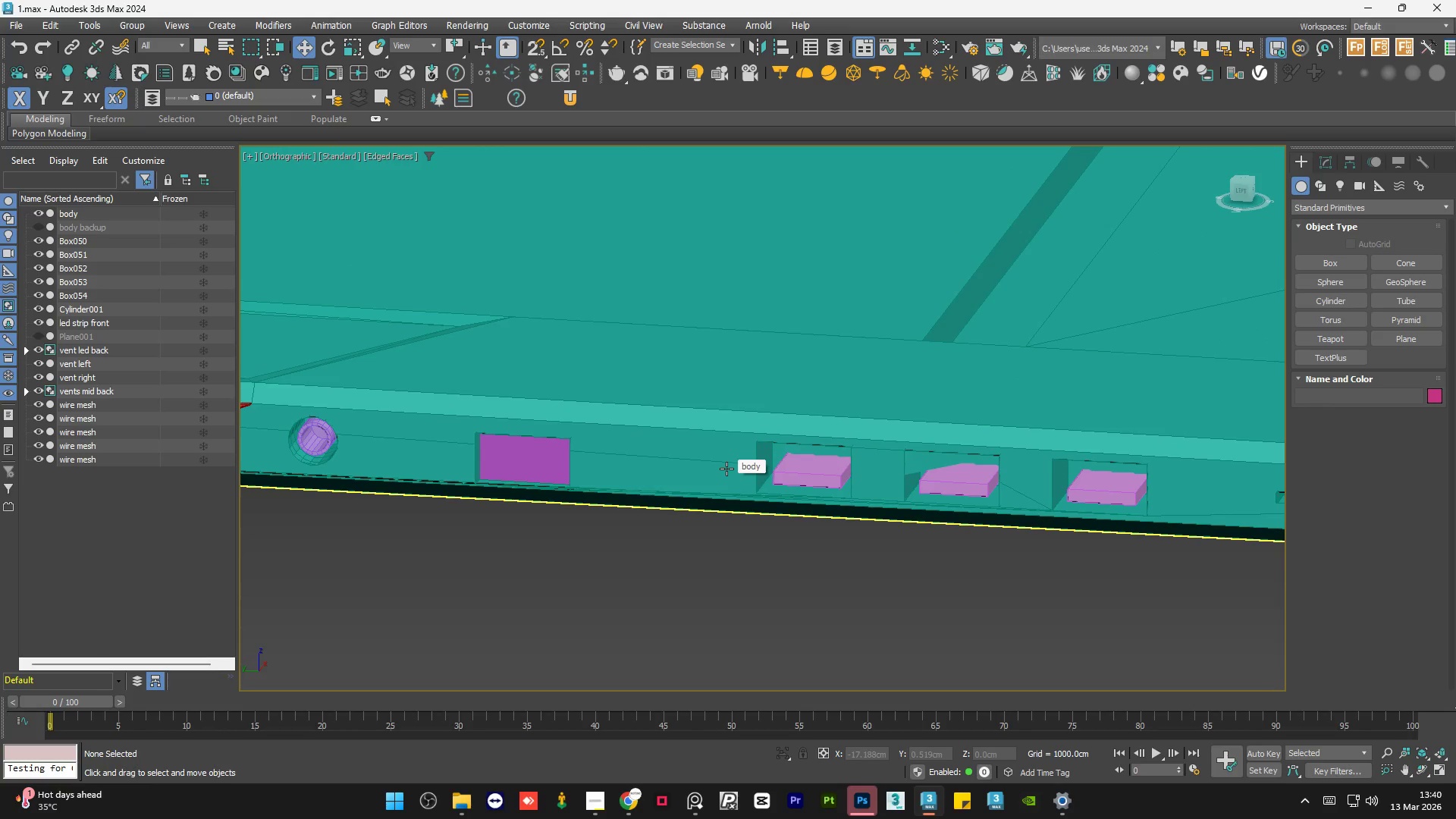 
hold_key(key=AltLeft, duration=1.0)
 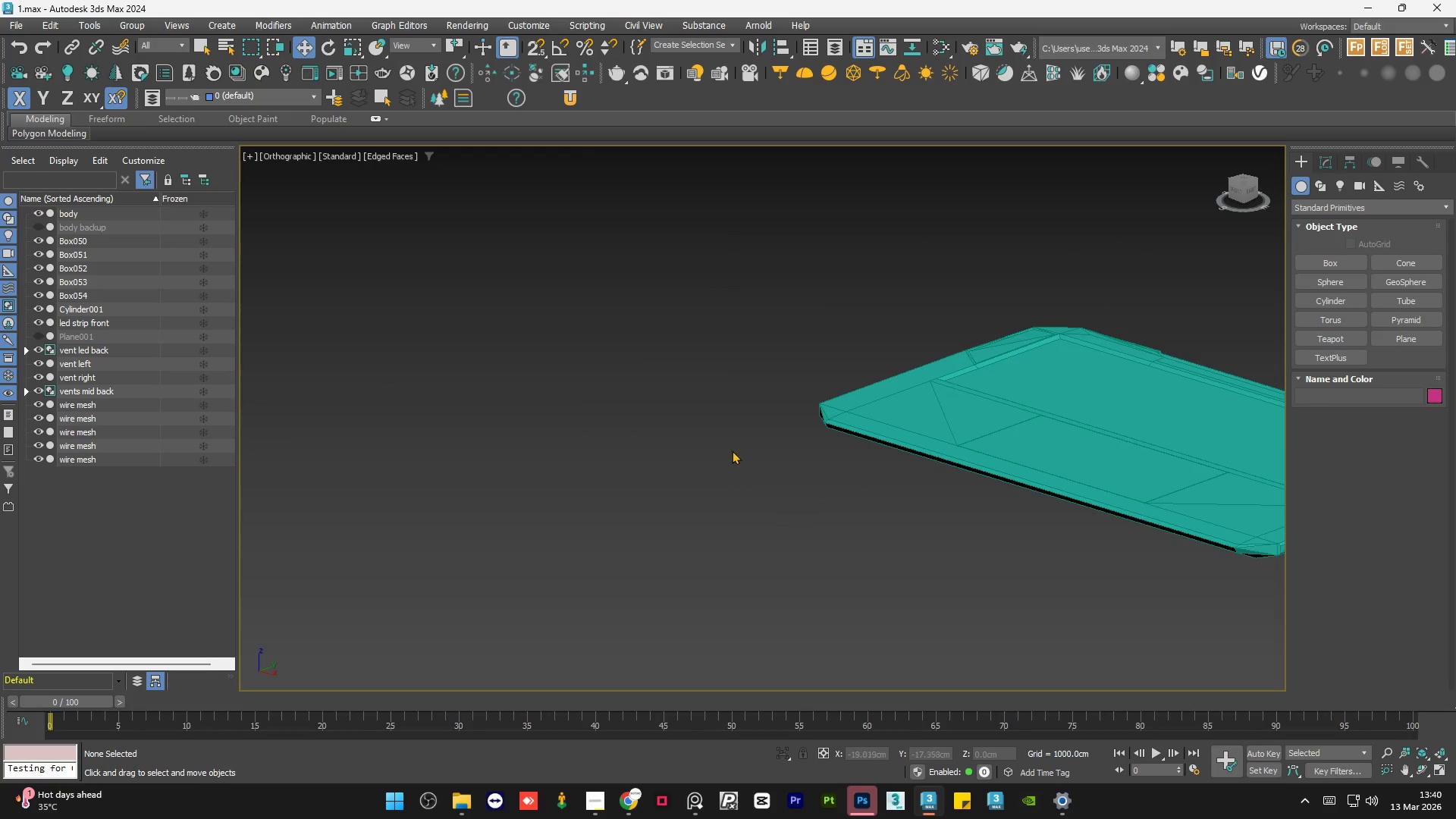 
scroll: coordinate [724, 478], scroll_direction: down, amount: 6.0
 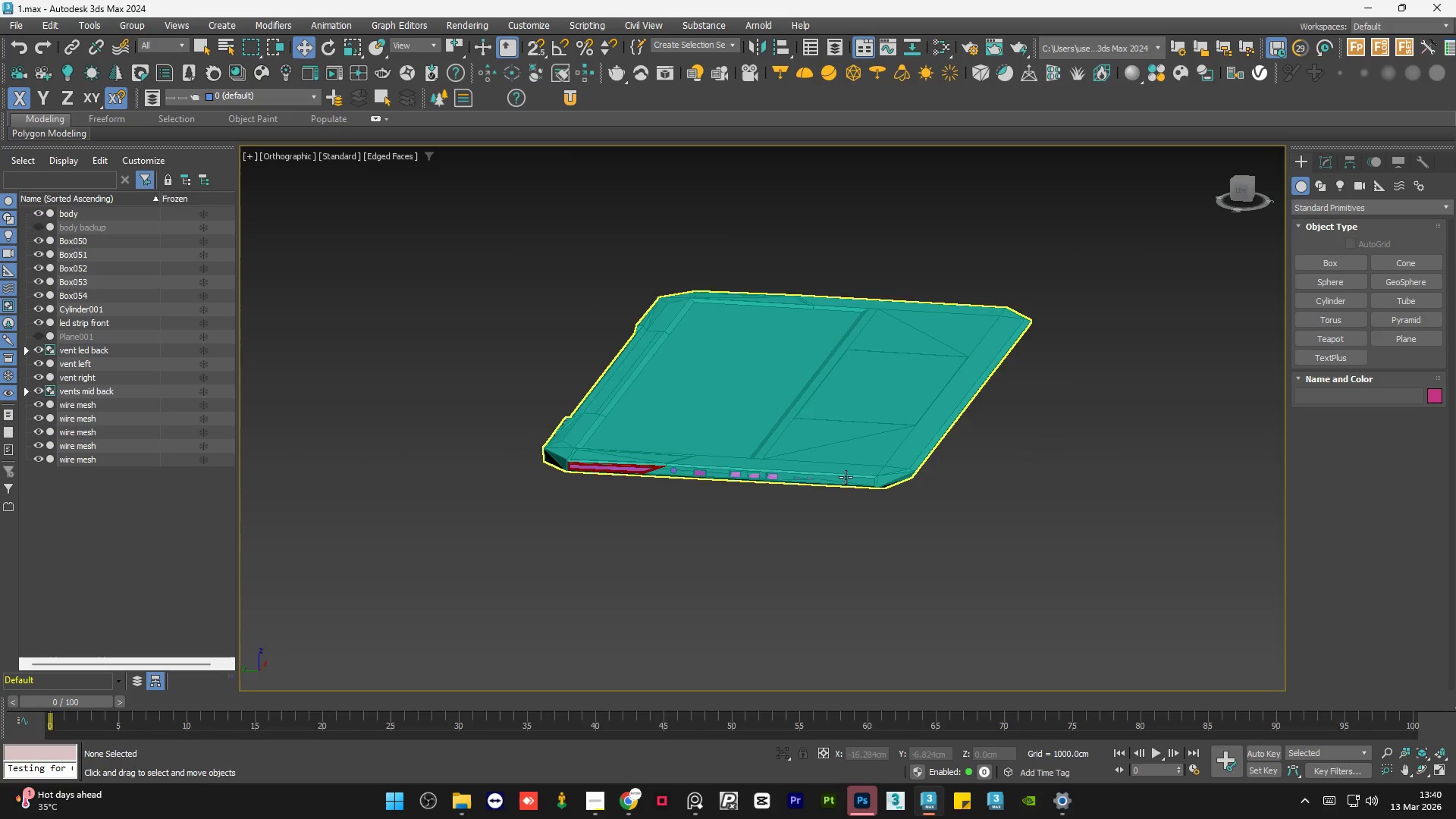 
hold_key(key=AltLeft, duration=0.66)
 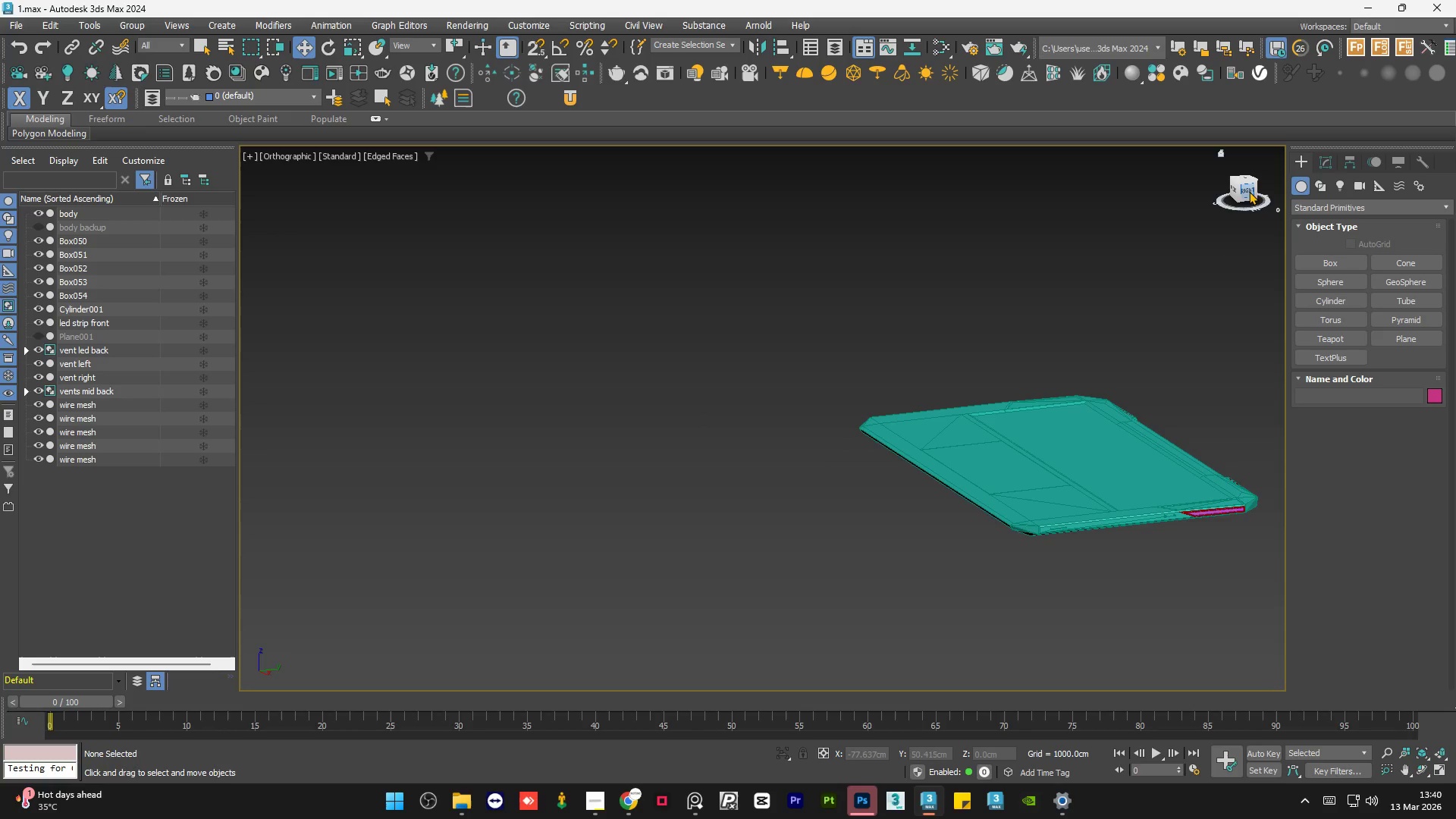 
scroll: coordinate [732, 451], scroll_direction: down, amount: 1.0
 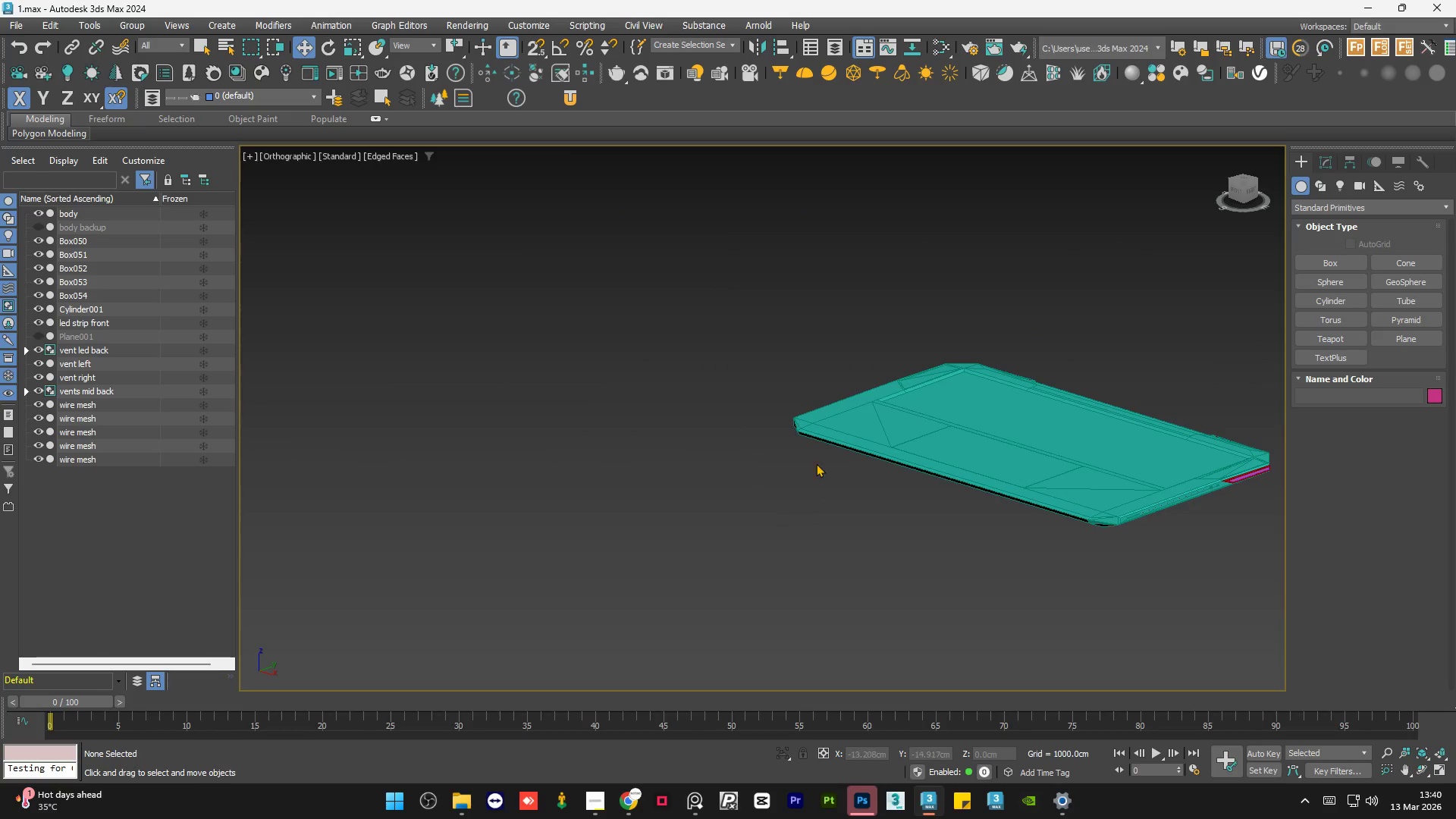 
left_click([1249, 191])
 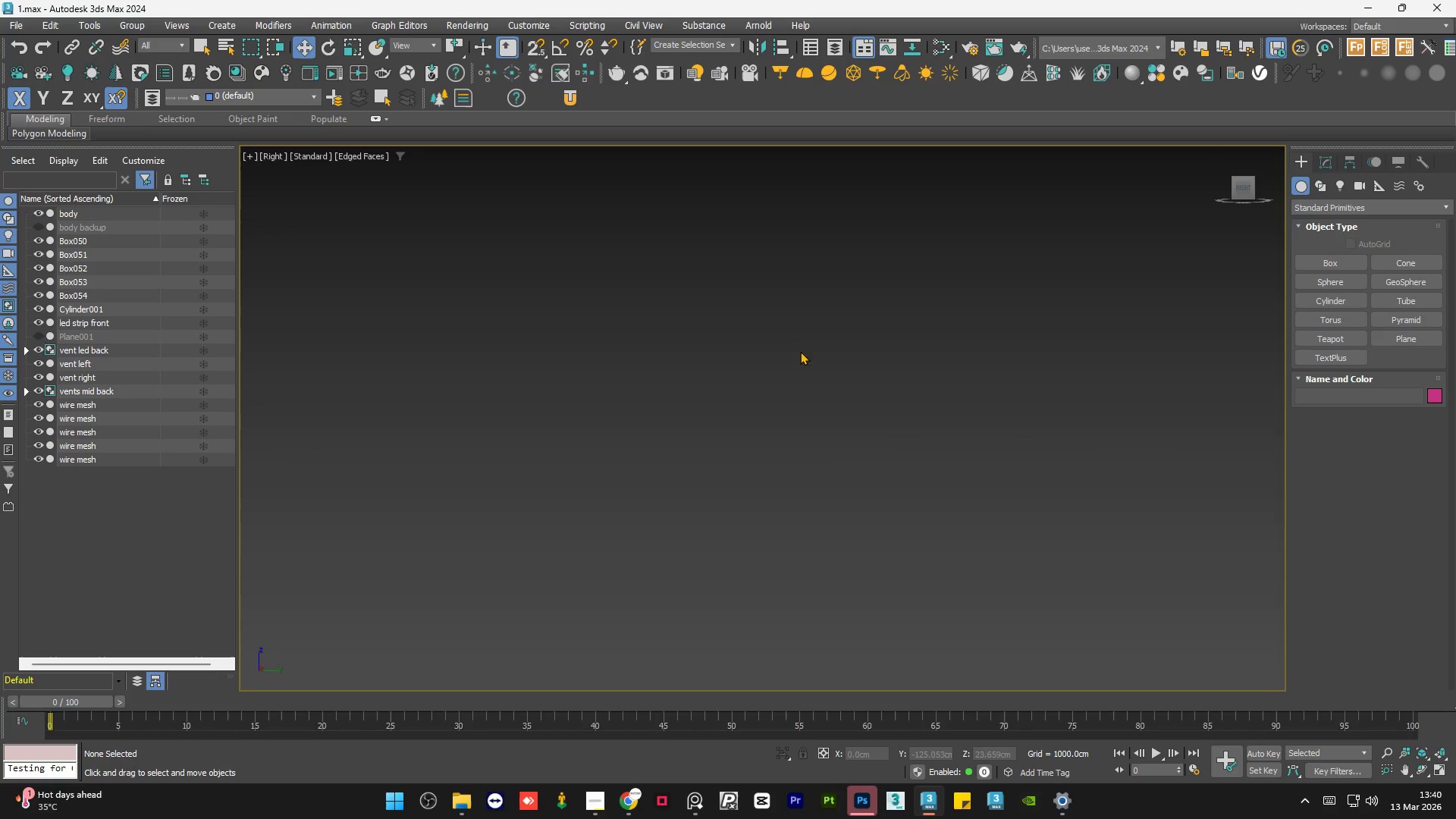 
key(Z)
 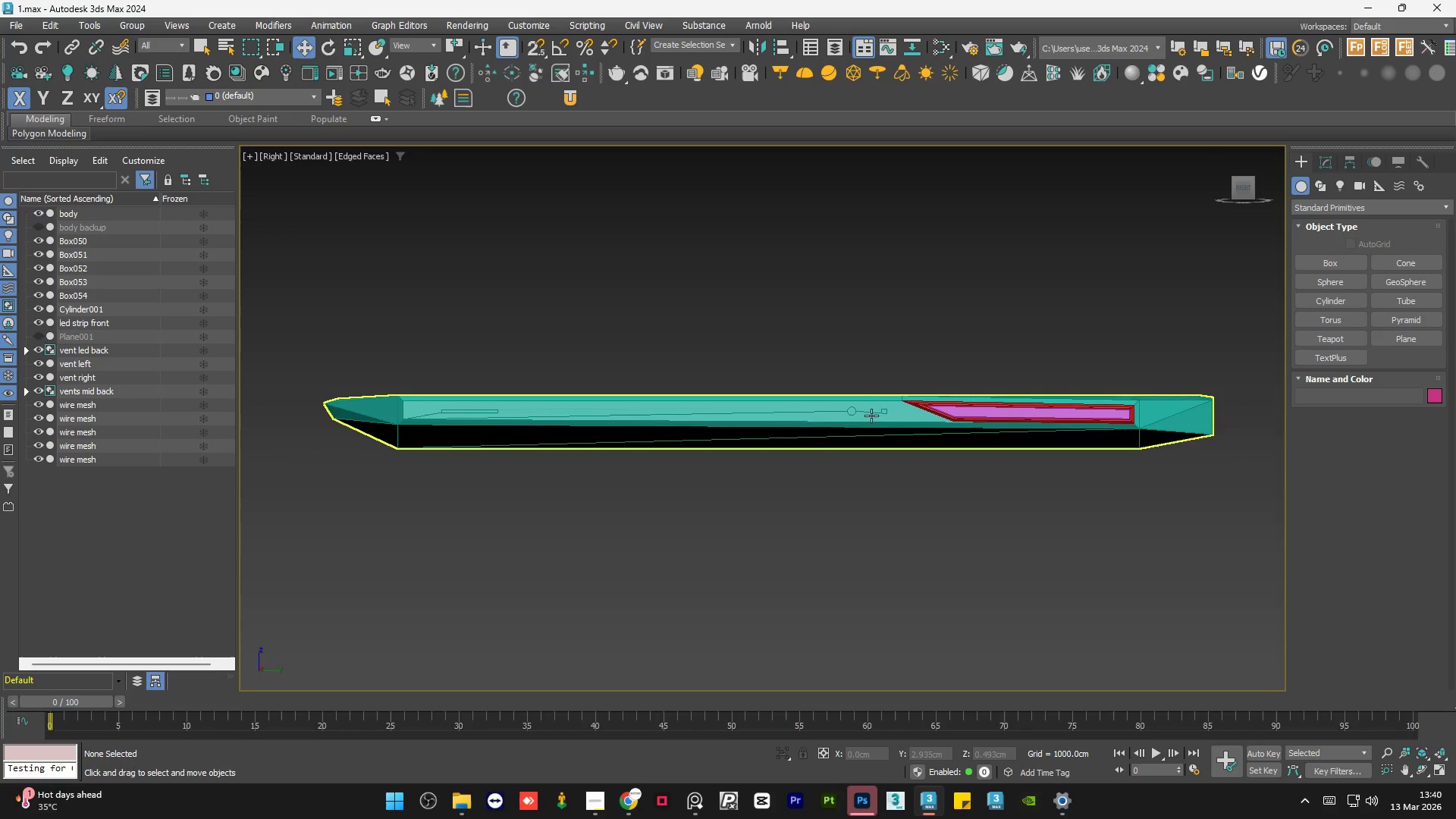 
scroll: coordinate [795, 388], scroll_direction: up, amount: 9.0
 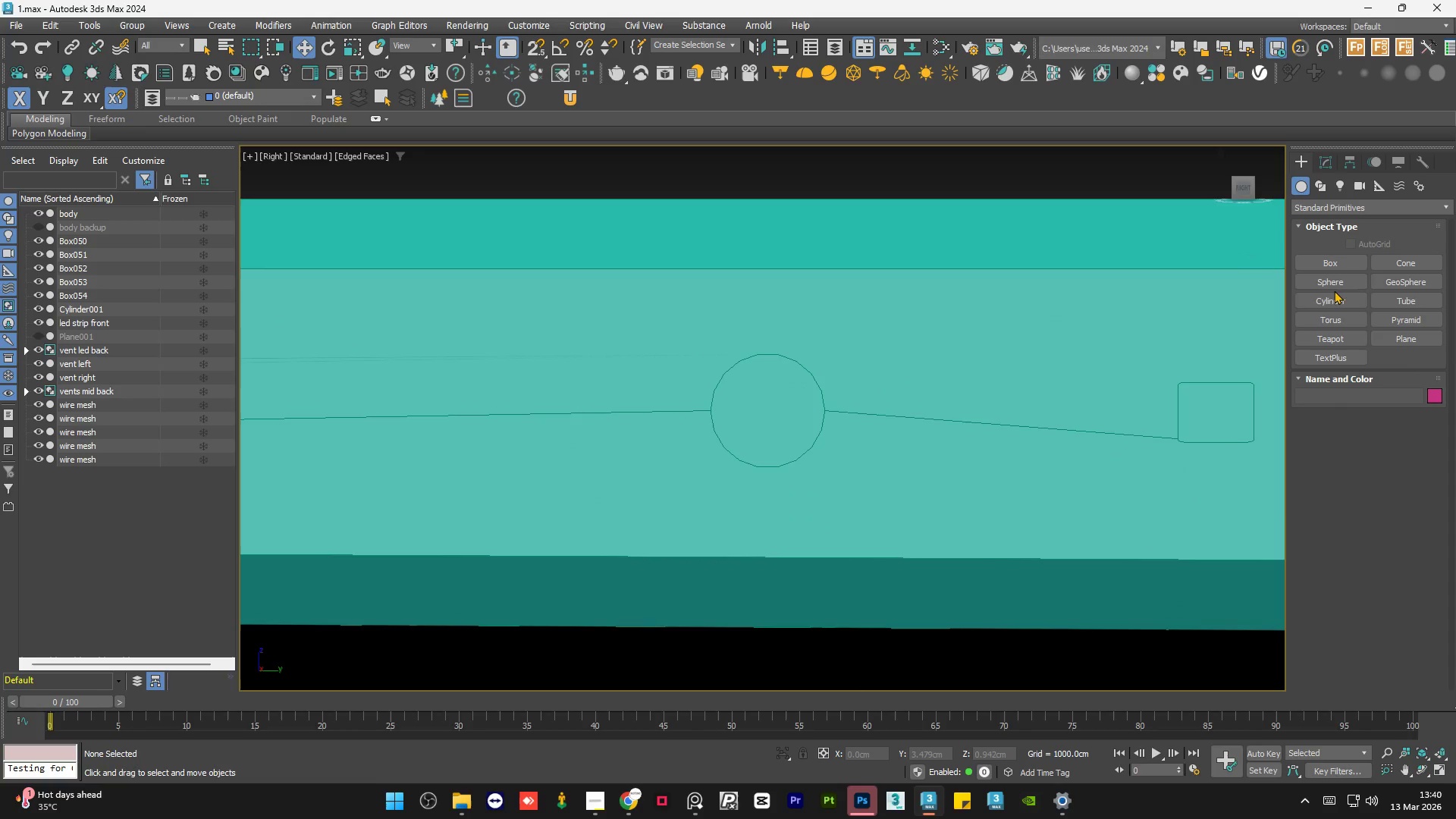 
left_click([1334, 302])
 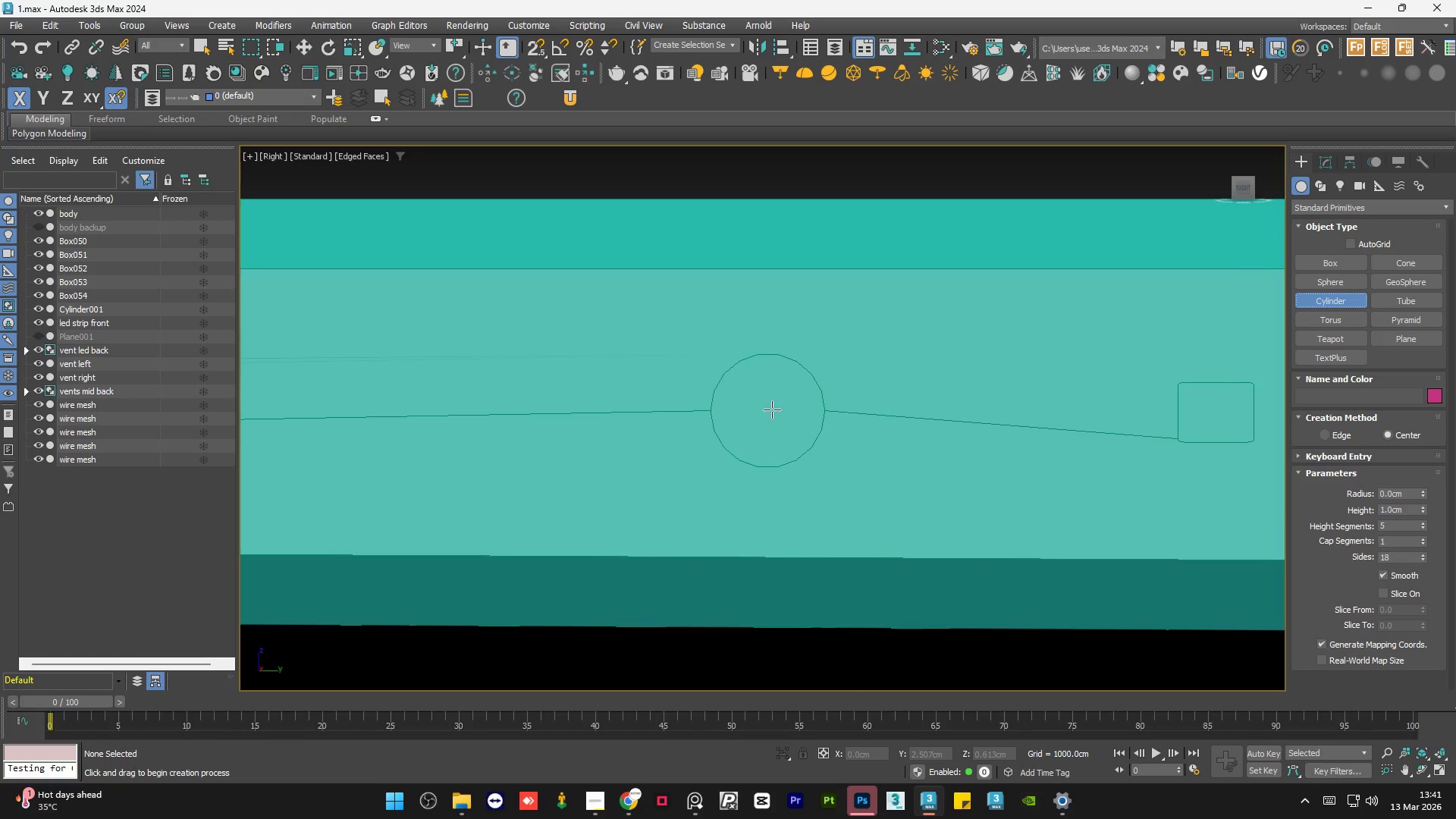 
left_click_drag(start_coordinate=[770, 411], to_coordinate=[774, 359])
 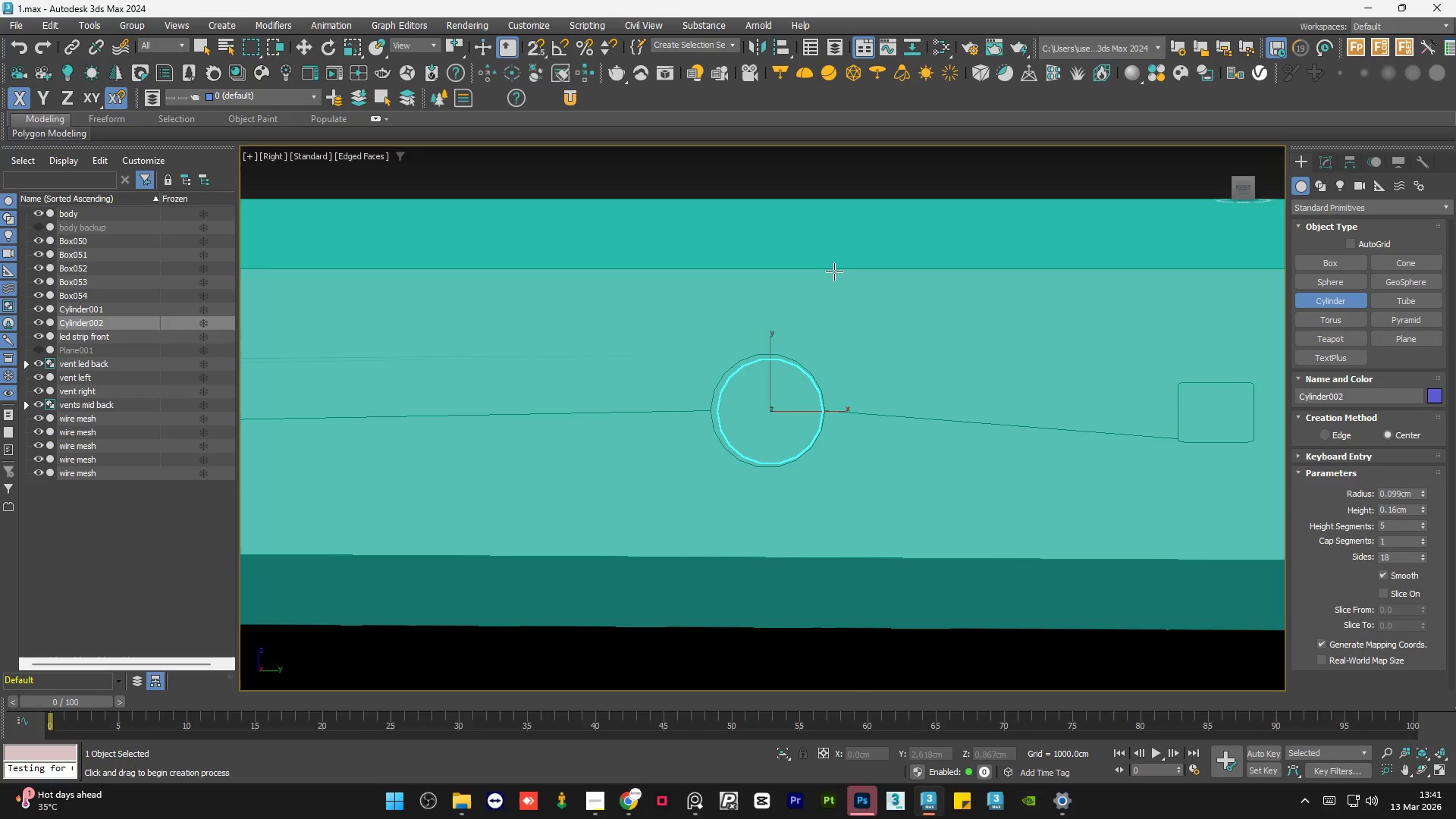 
left_click([838, 264])
 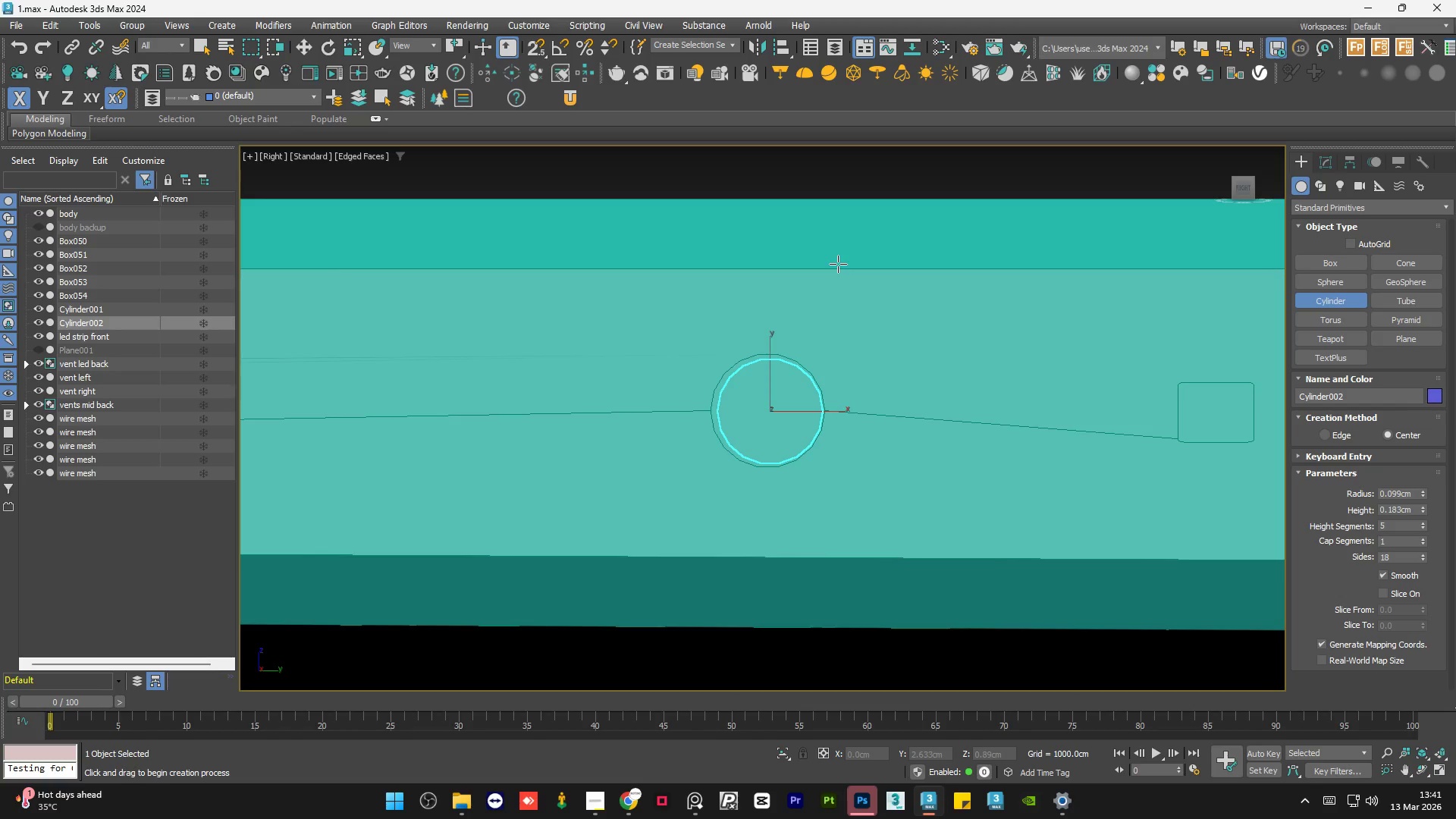 
key(W)
 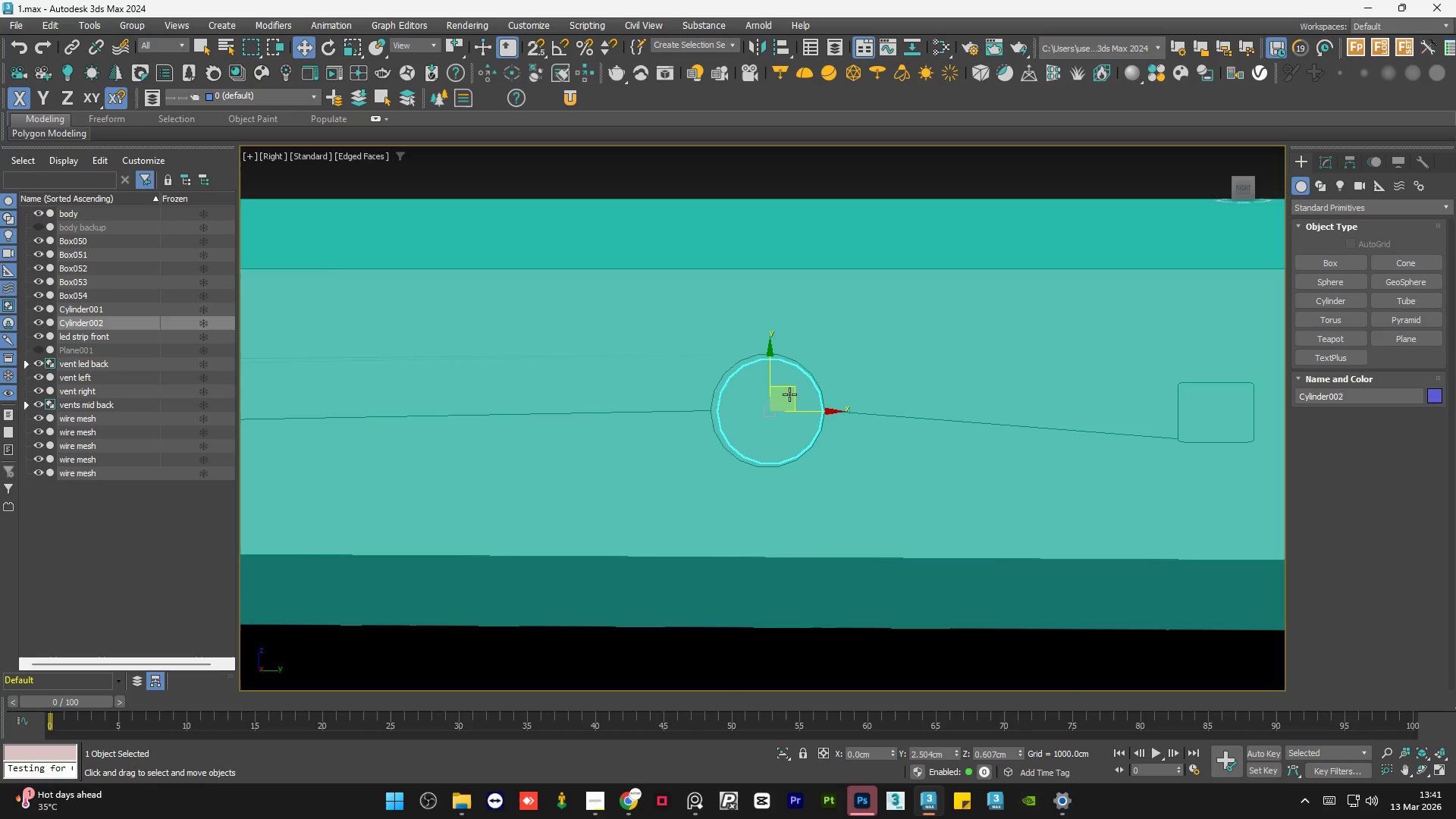 
scroll: coordinate [790, 403], scroll_direction: up, amount: 6.0
 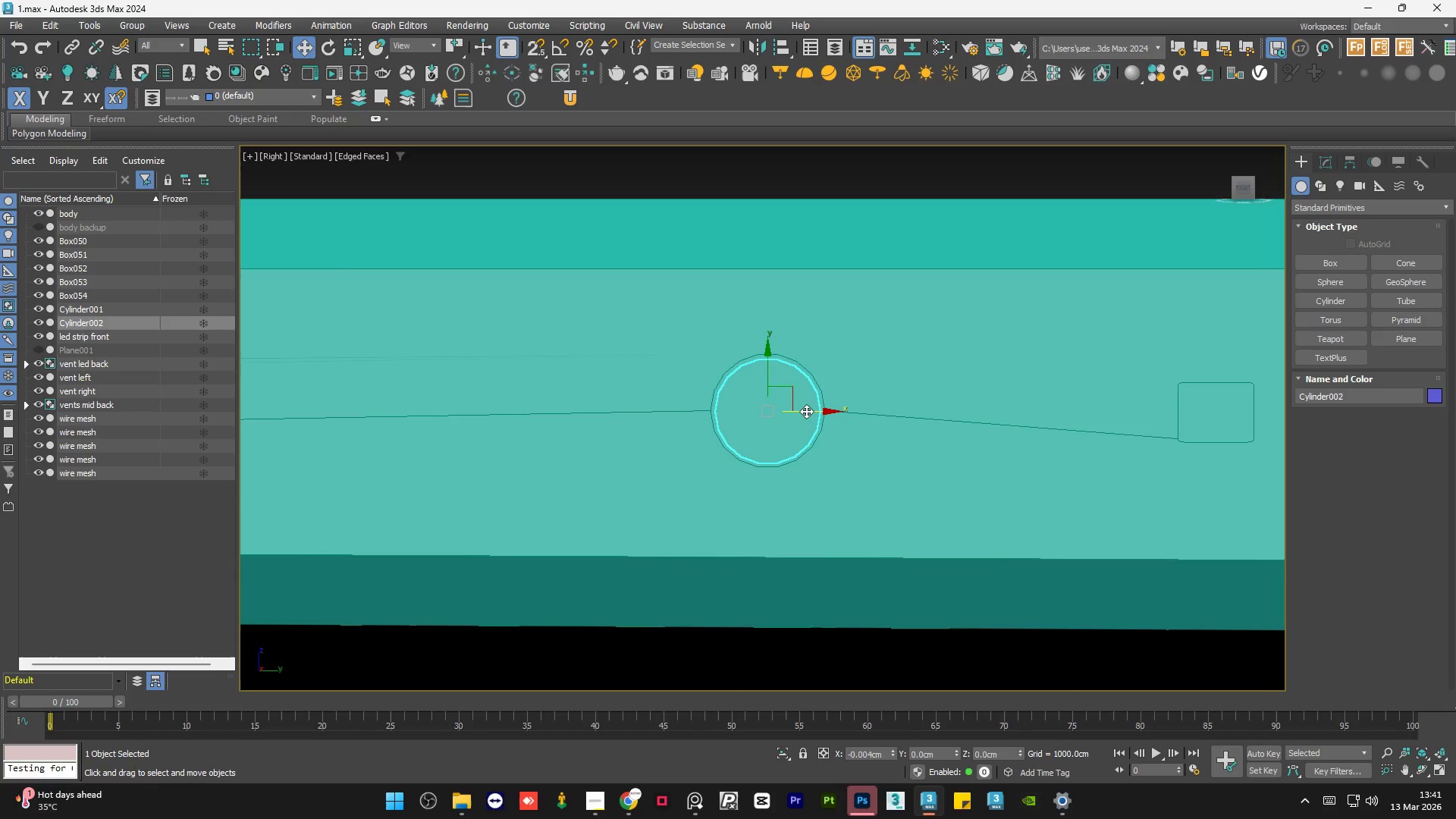 
left_click_drag(start_coordinate=[762, 366], to_coordinate=[772, 368])
 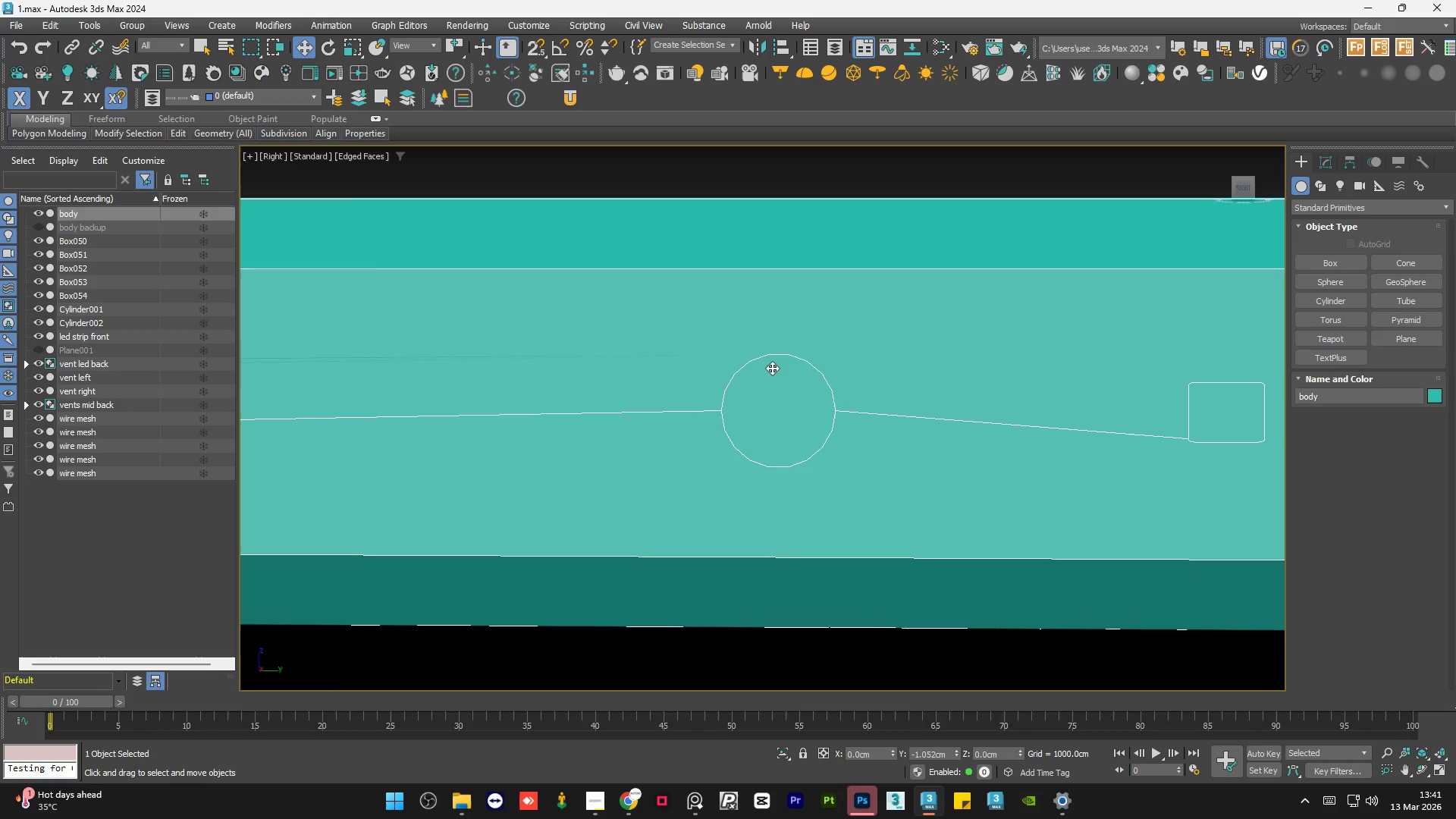 
key(Control+Z)
 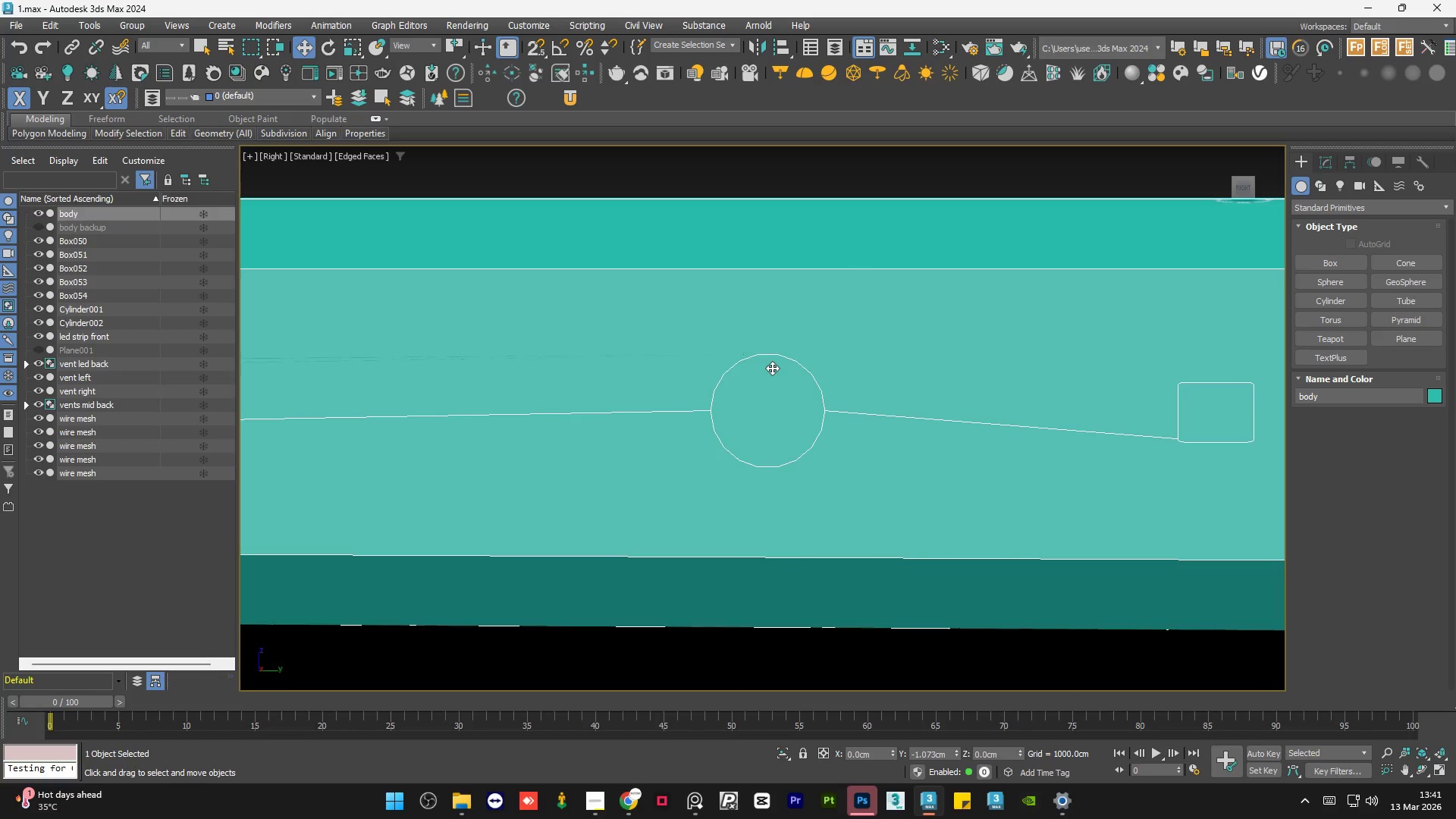 
key(Control+Z)
 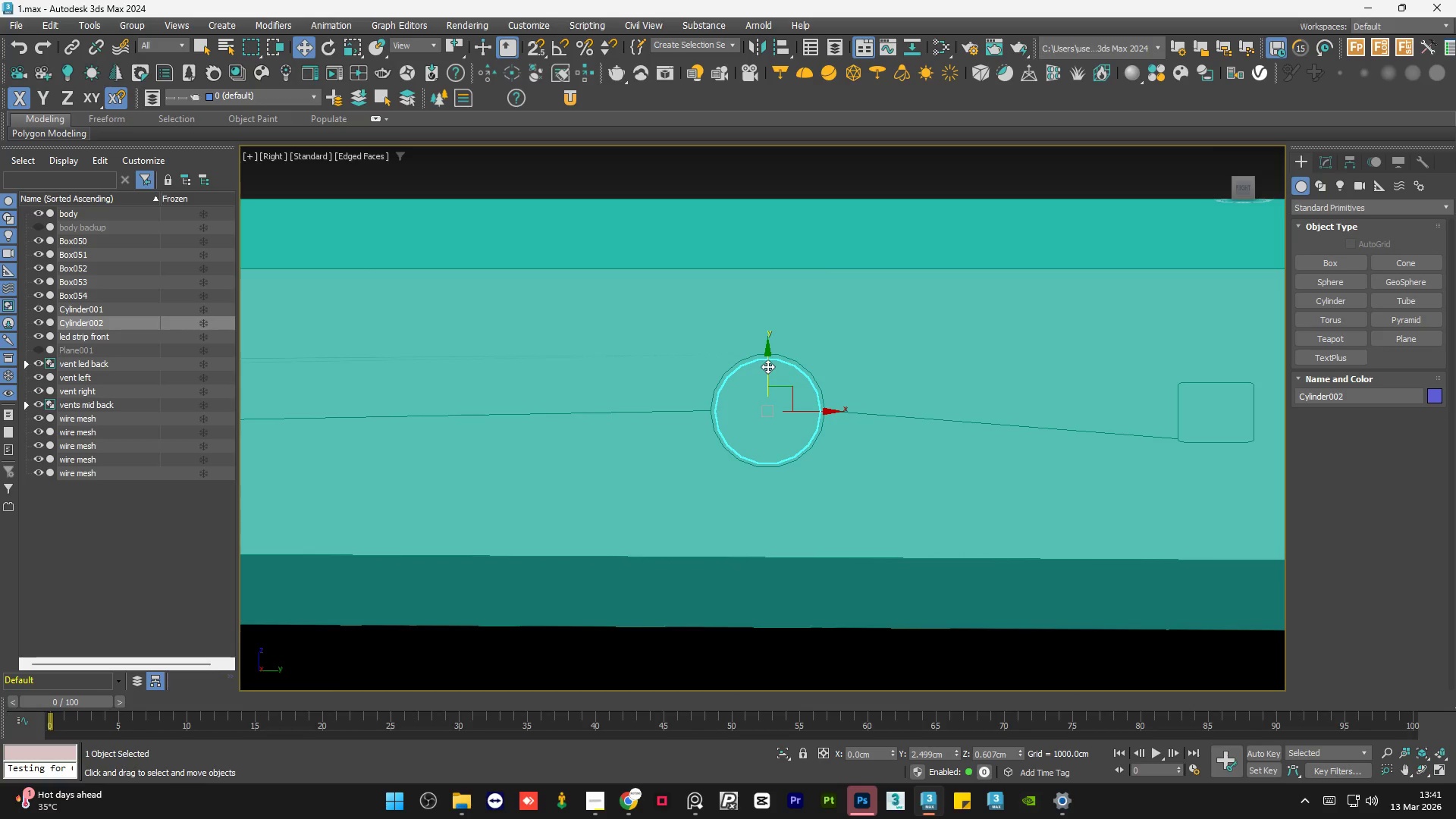 
left_click_drag(start_coordinate=[767, 366], to_coordinate=[774, 366])
 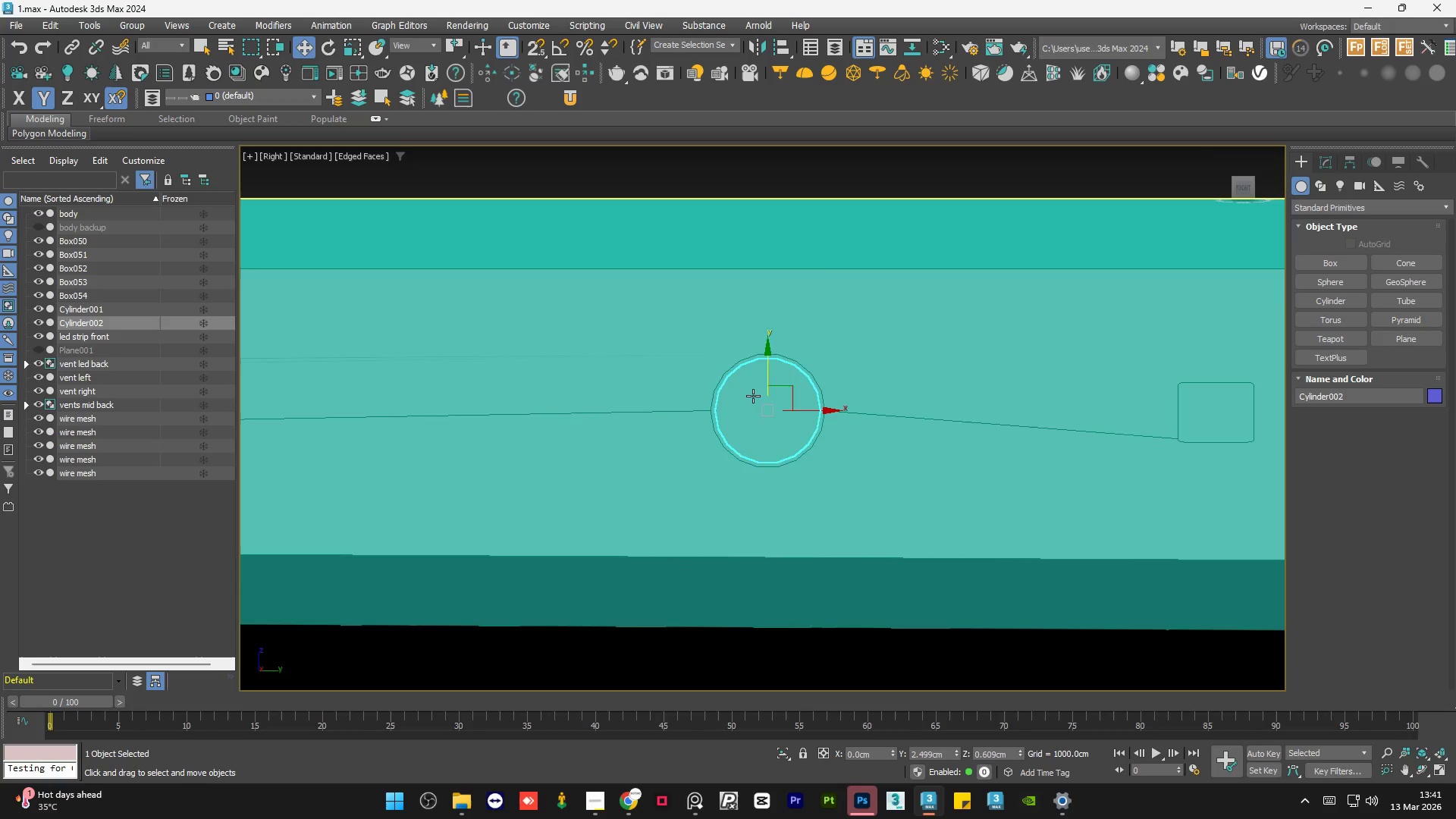 
hold_key(key=AltLeft, duration=0.73)
 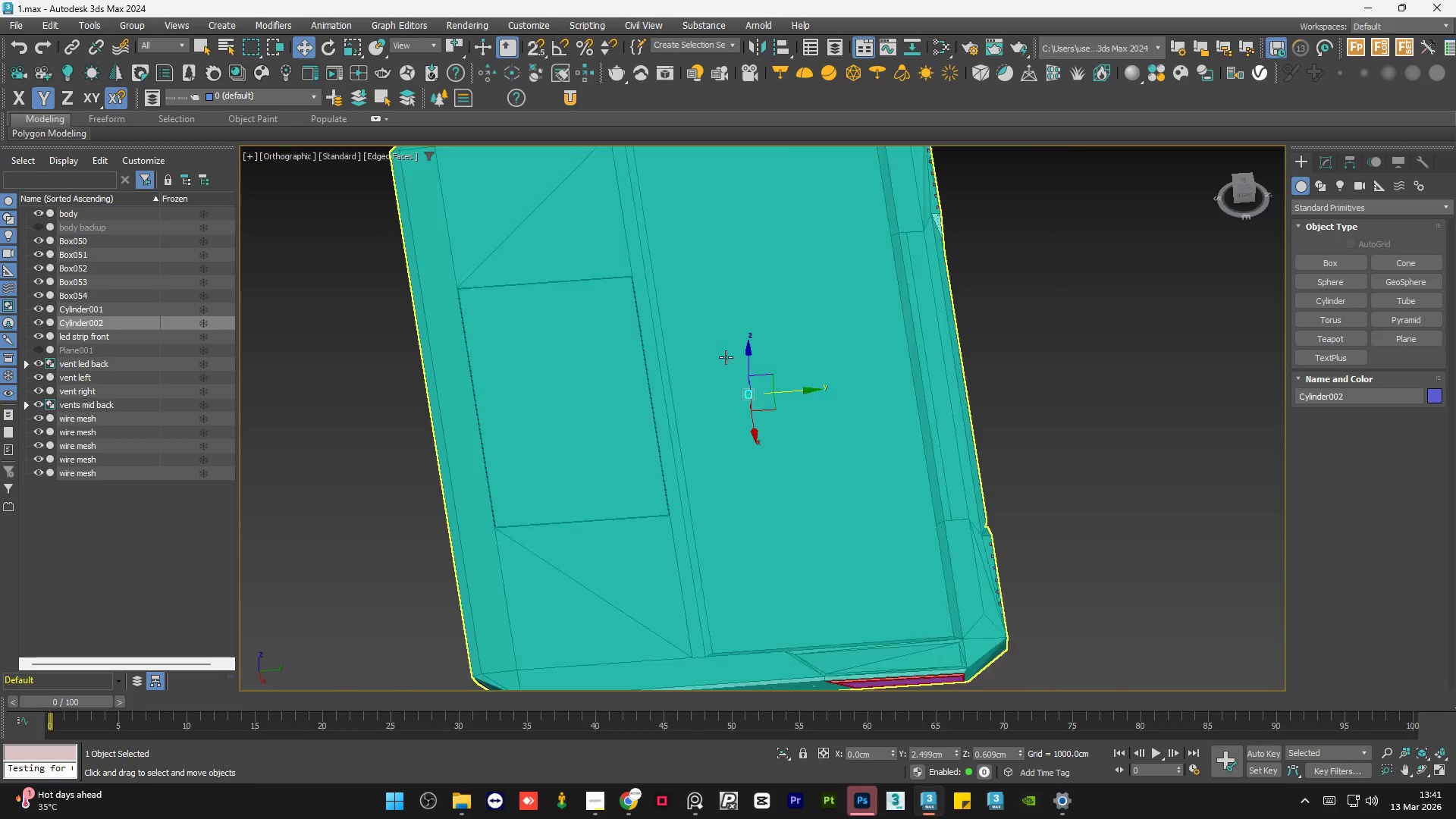 
scroll: coordinate [666, 341], scroll_direction: down, amount: 12.0
 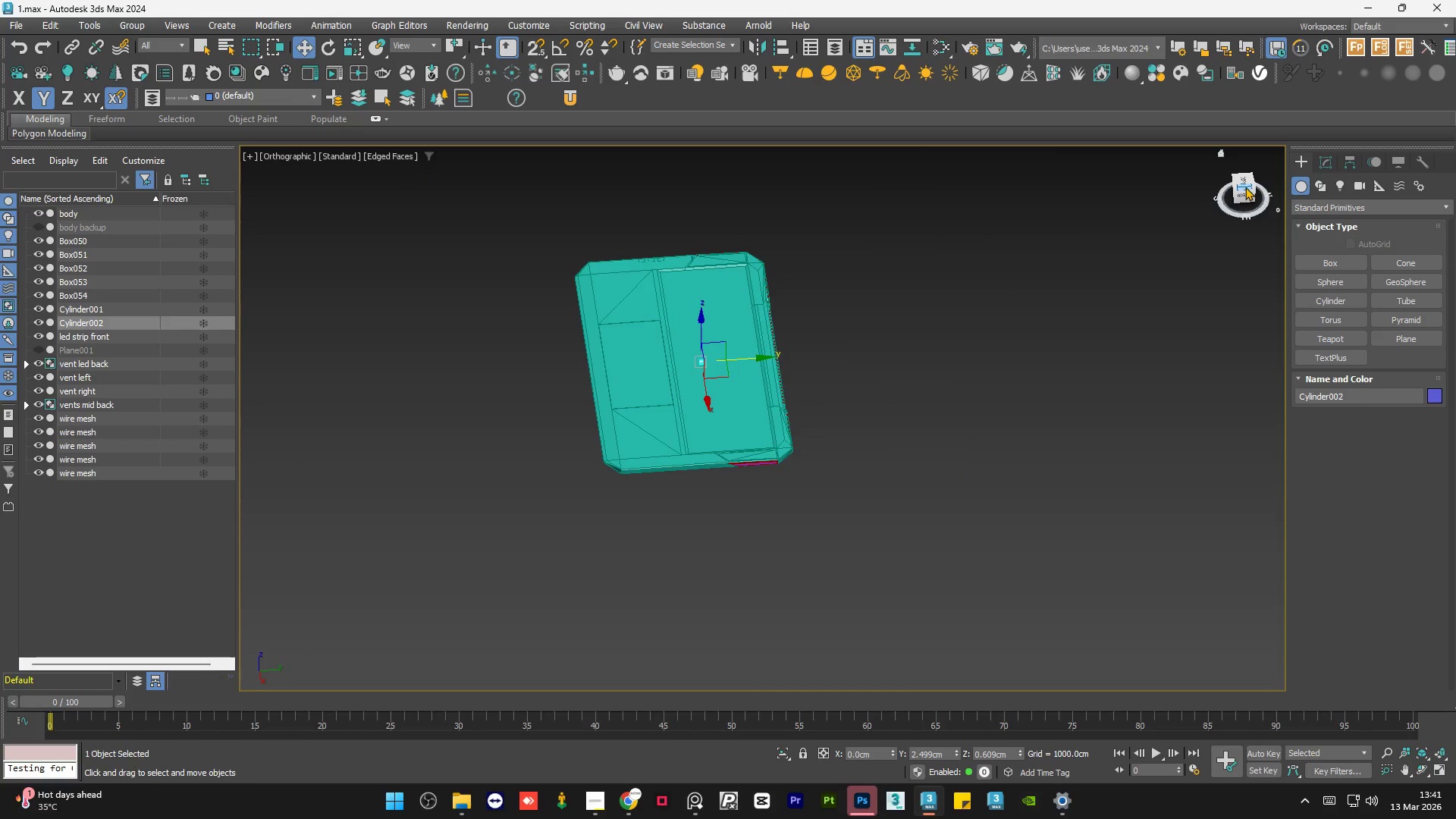 
left_click([1247, 181])
 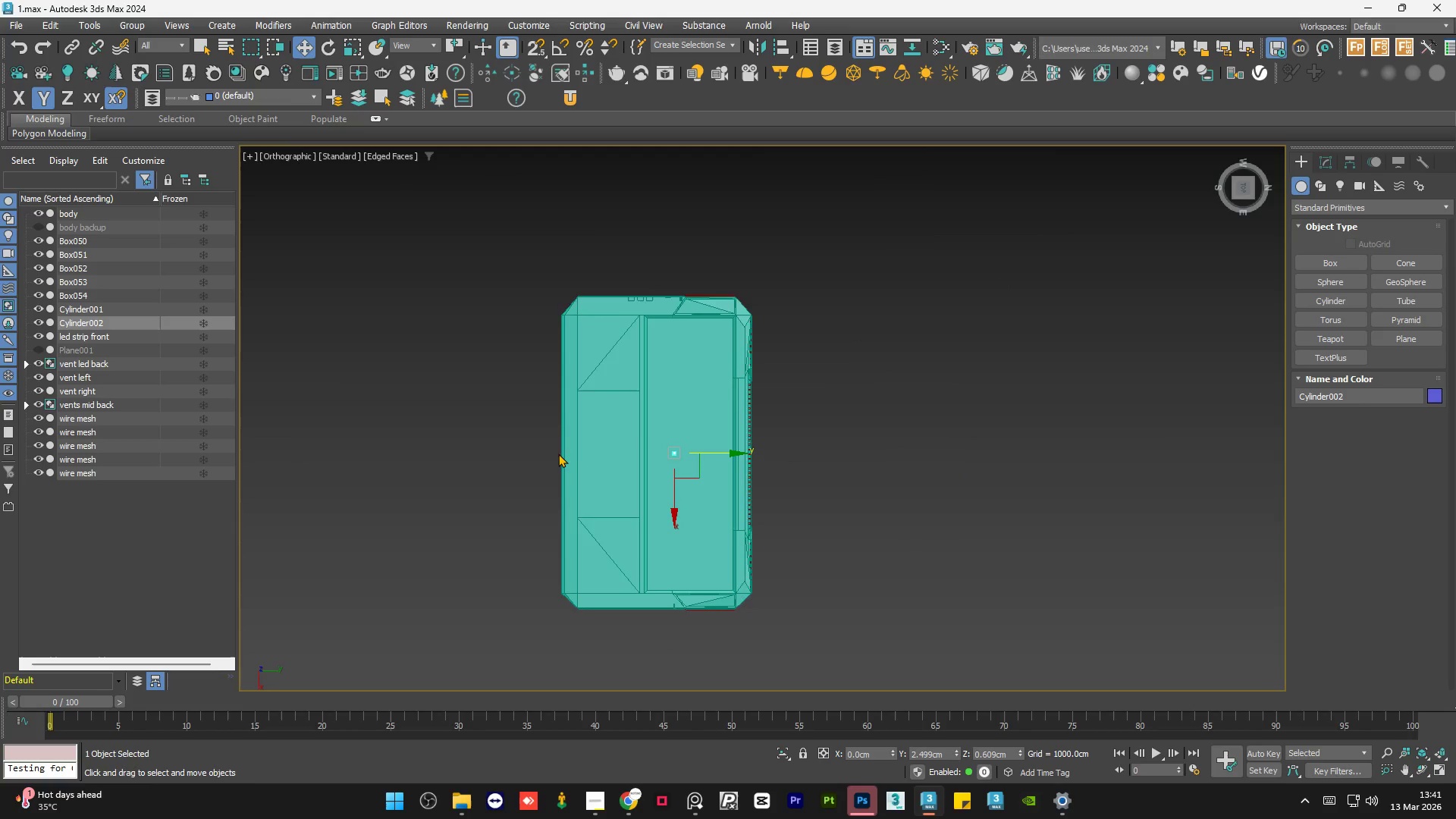 
scroll: coordinate [668, 519], scroll_direction: none, amount: 0.0
 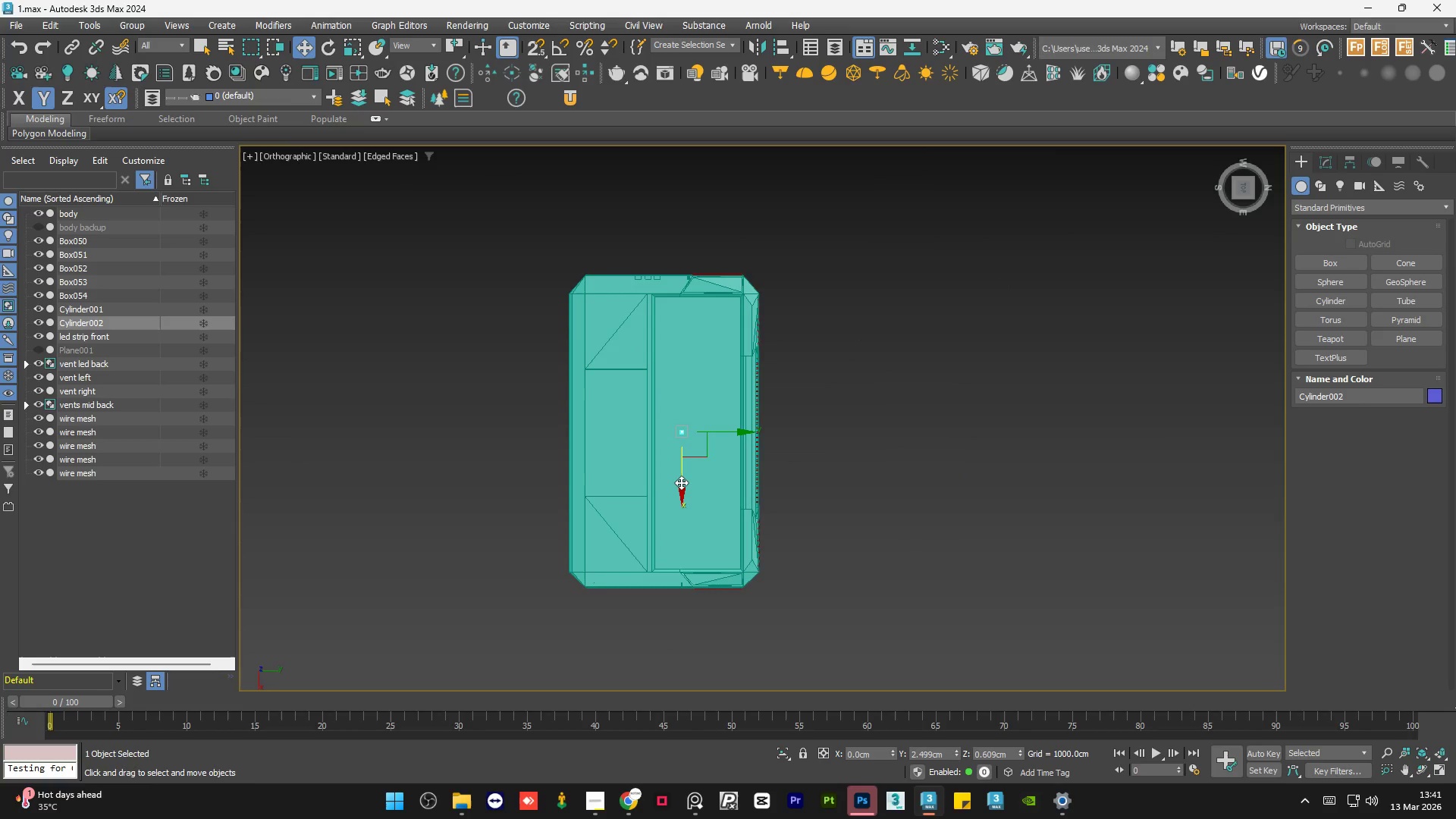 
left_click_drag(start_coordinate=[681, 482], to_coordinate=[682, 632])
 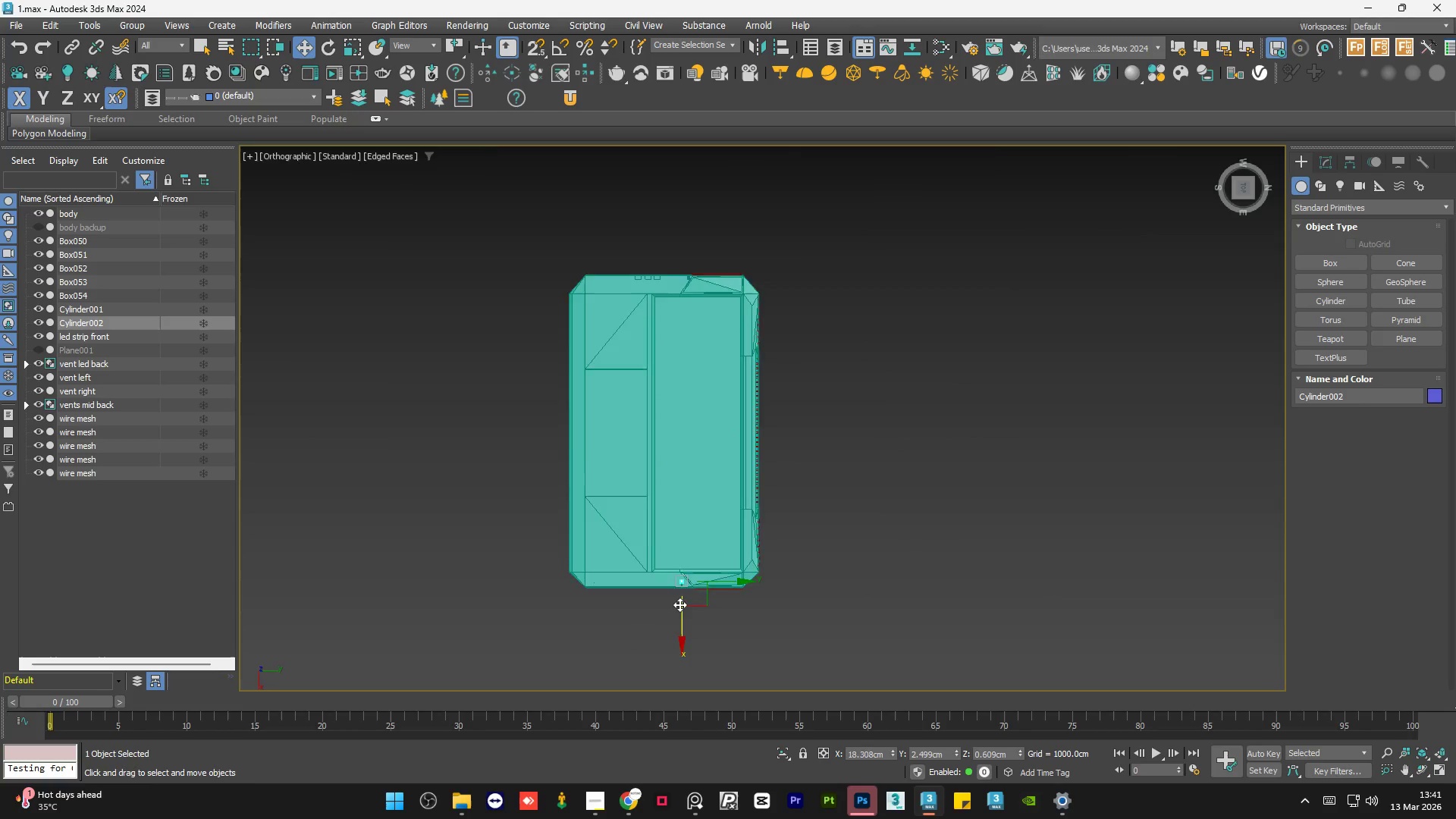 
scroll: coordinate [719, 420], scroll_direction: up, amount: 8.0
 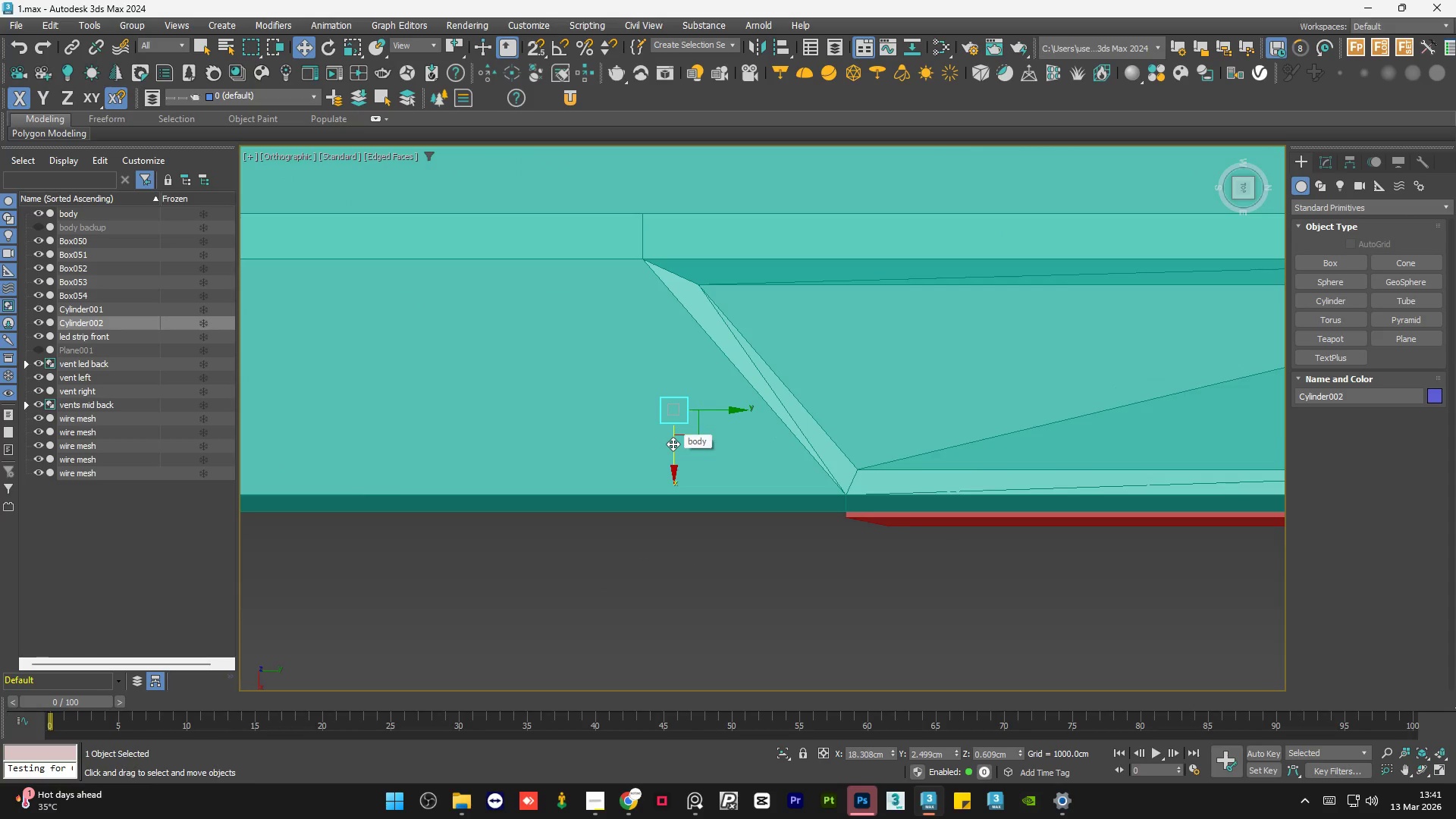 
key(R)
 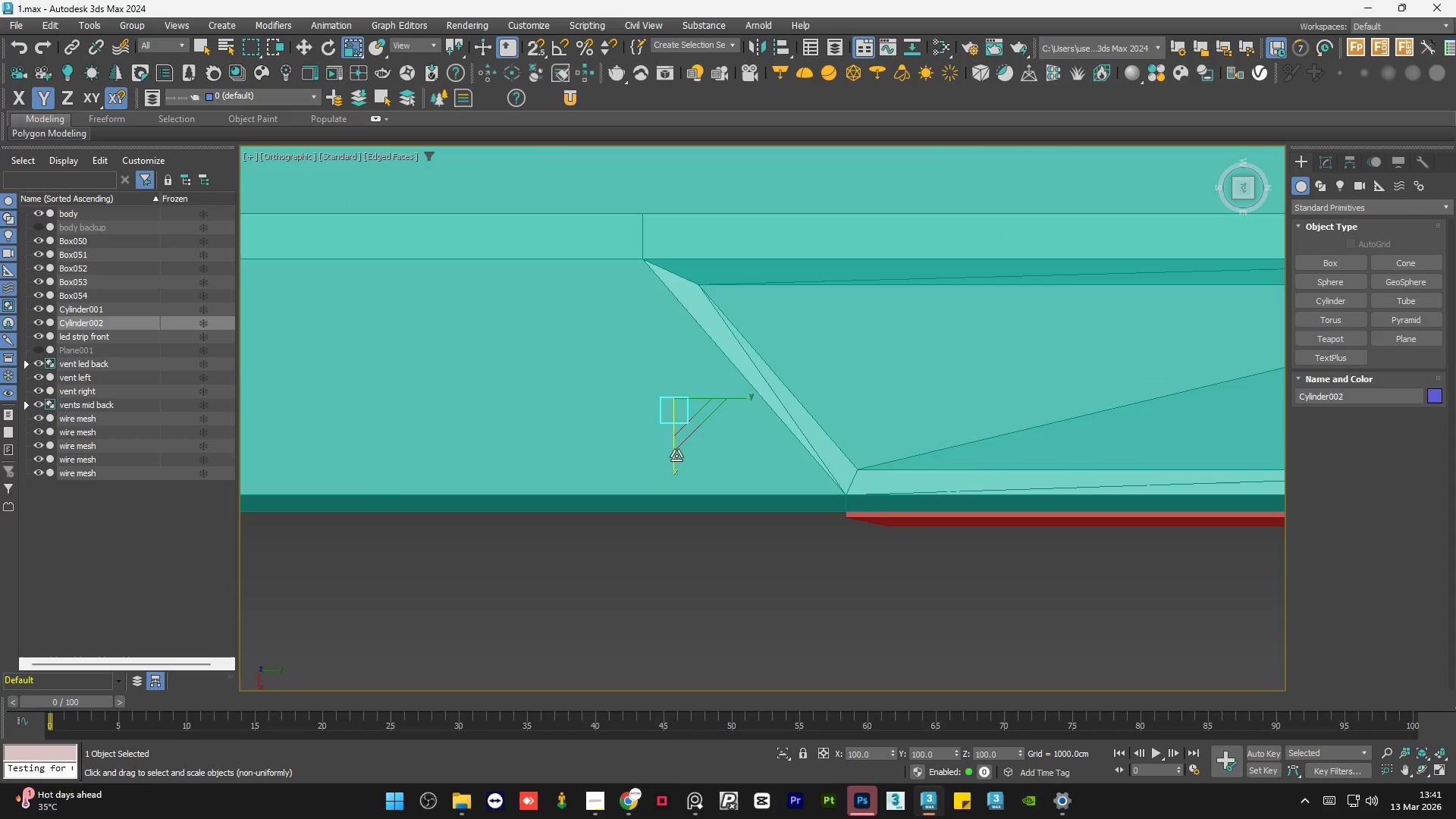 
left_click_drag(start_coordinate=[676, 456], to_coordinate=[678, 588])
 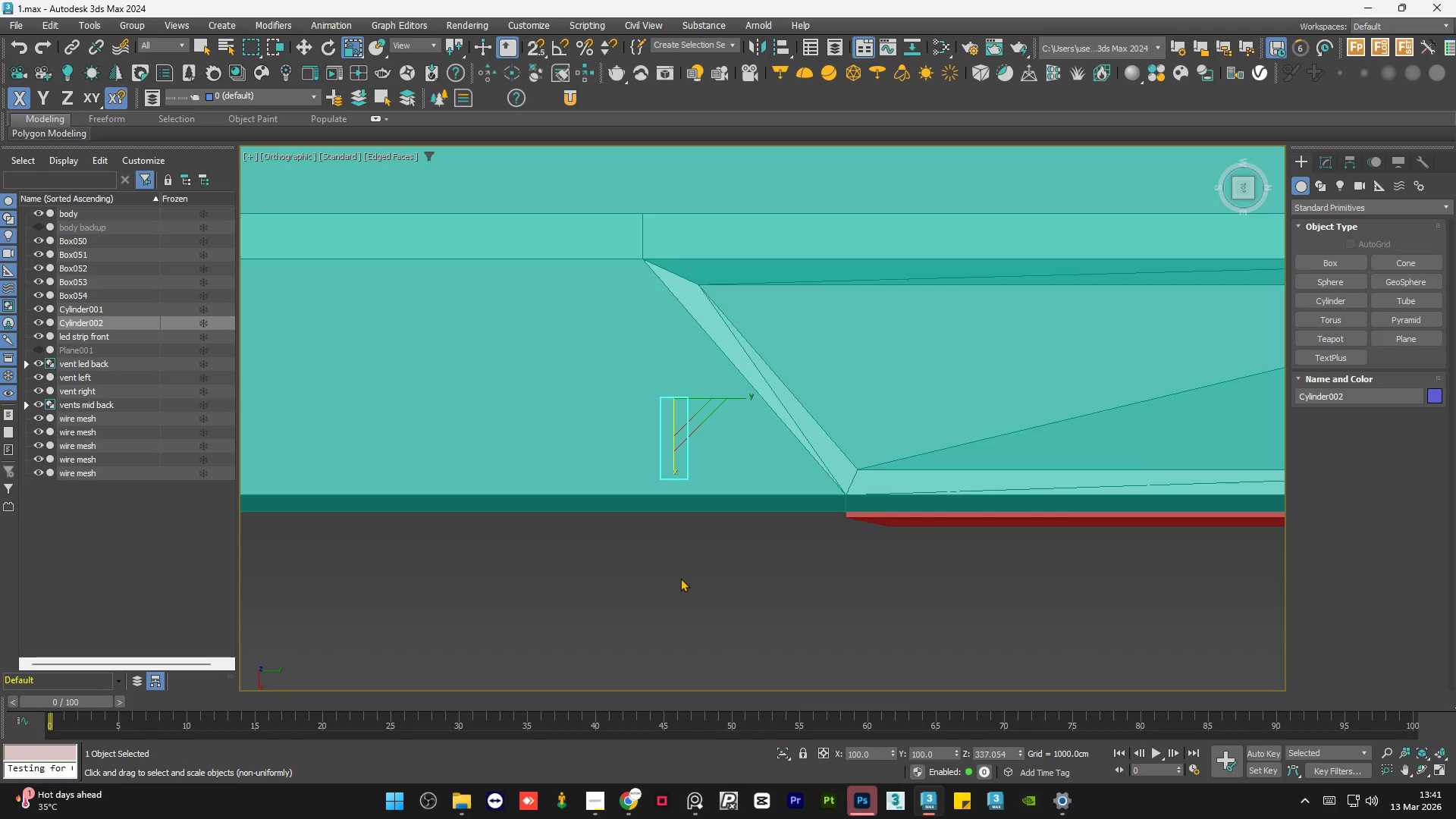 
key(W)
 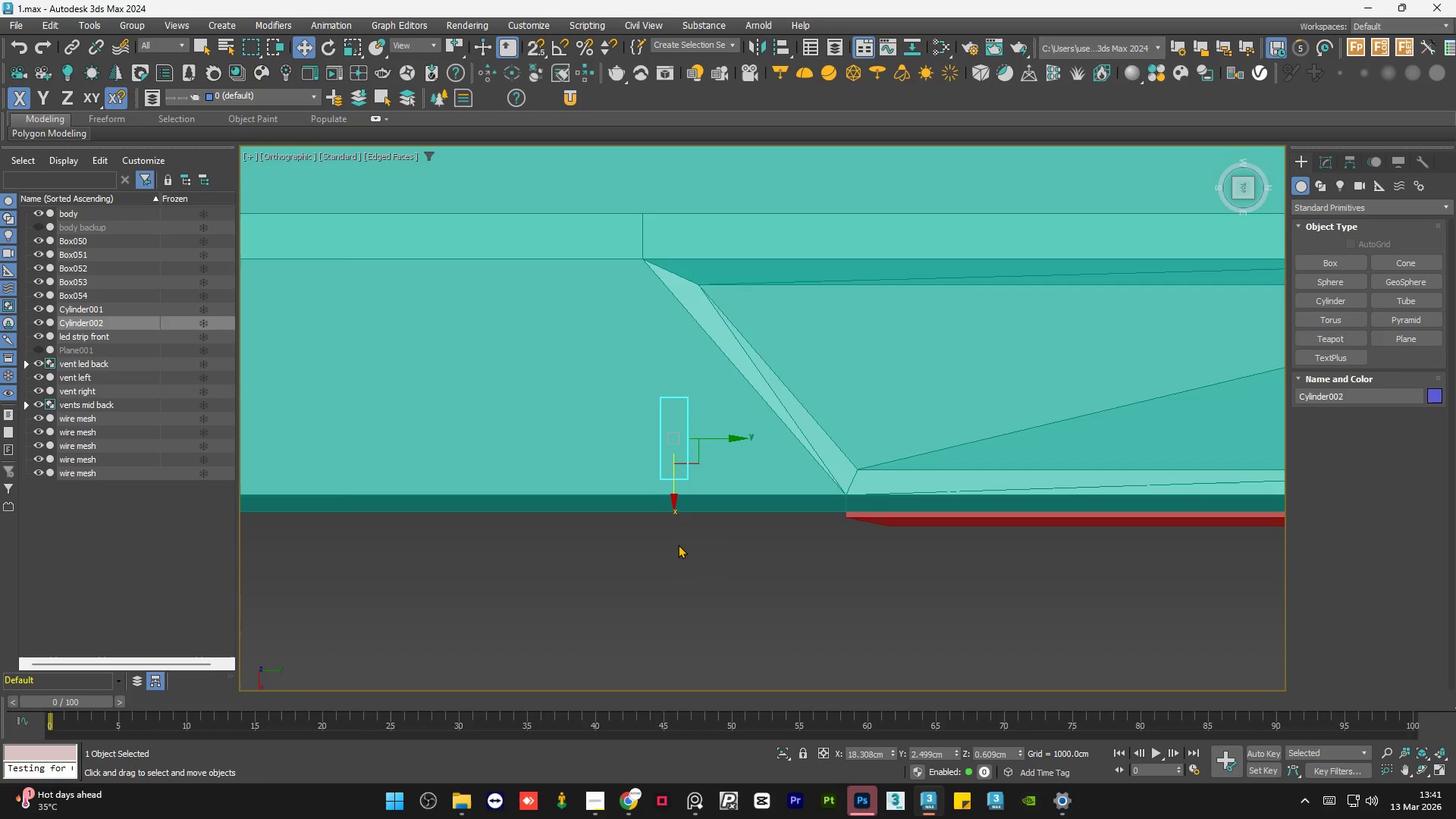 
key(F3)
 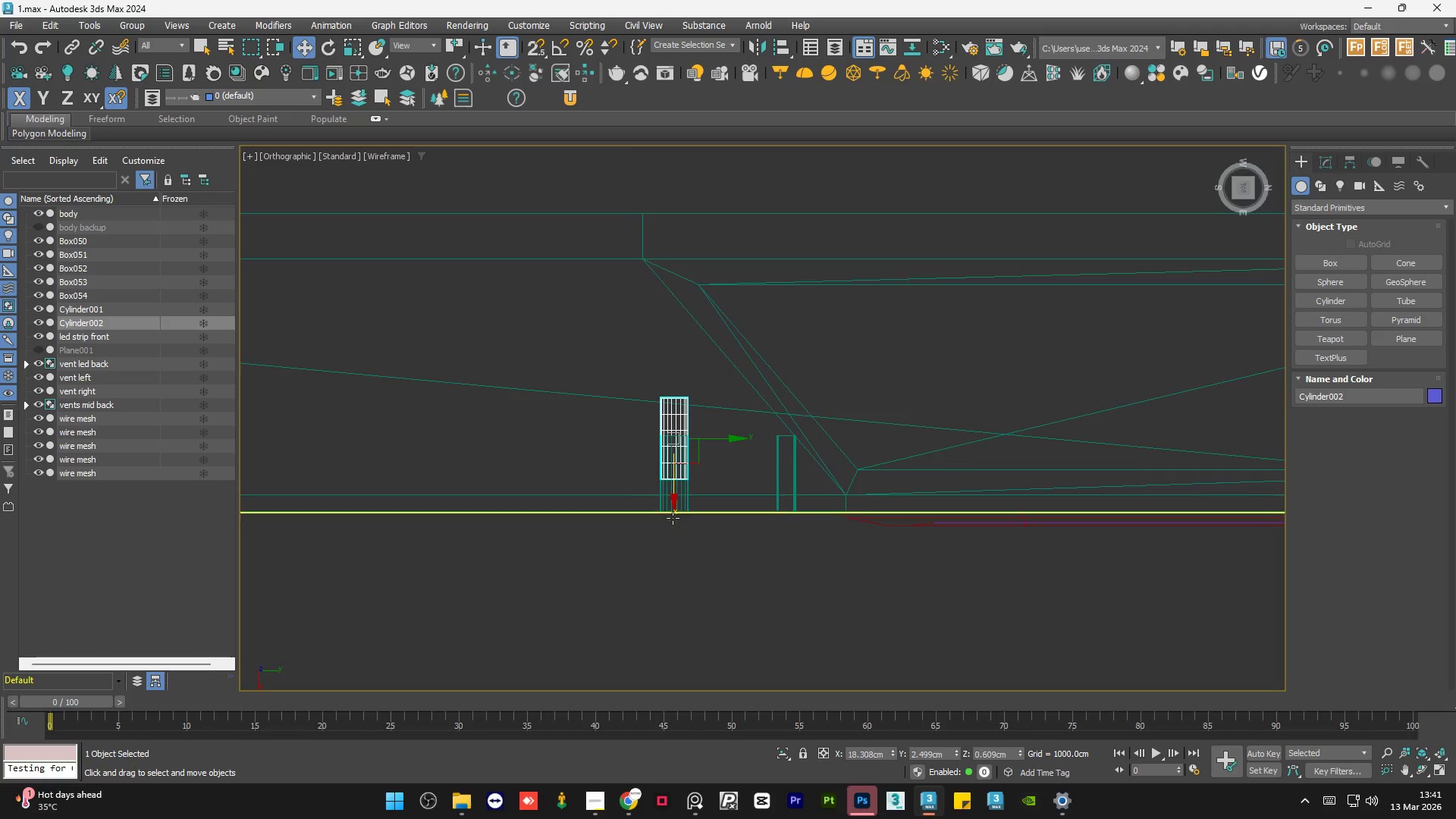 
scroll: coordinate [673, 516], scroll_direction: up, amount: 3.0
 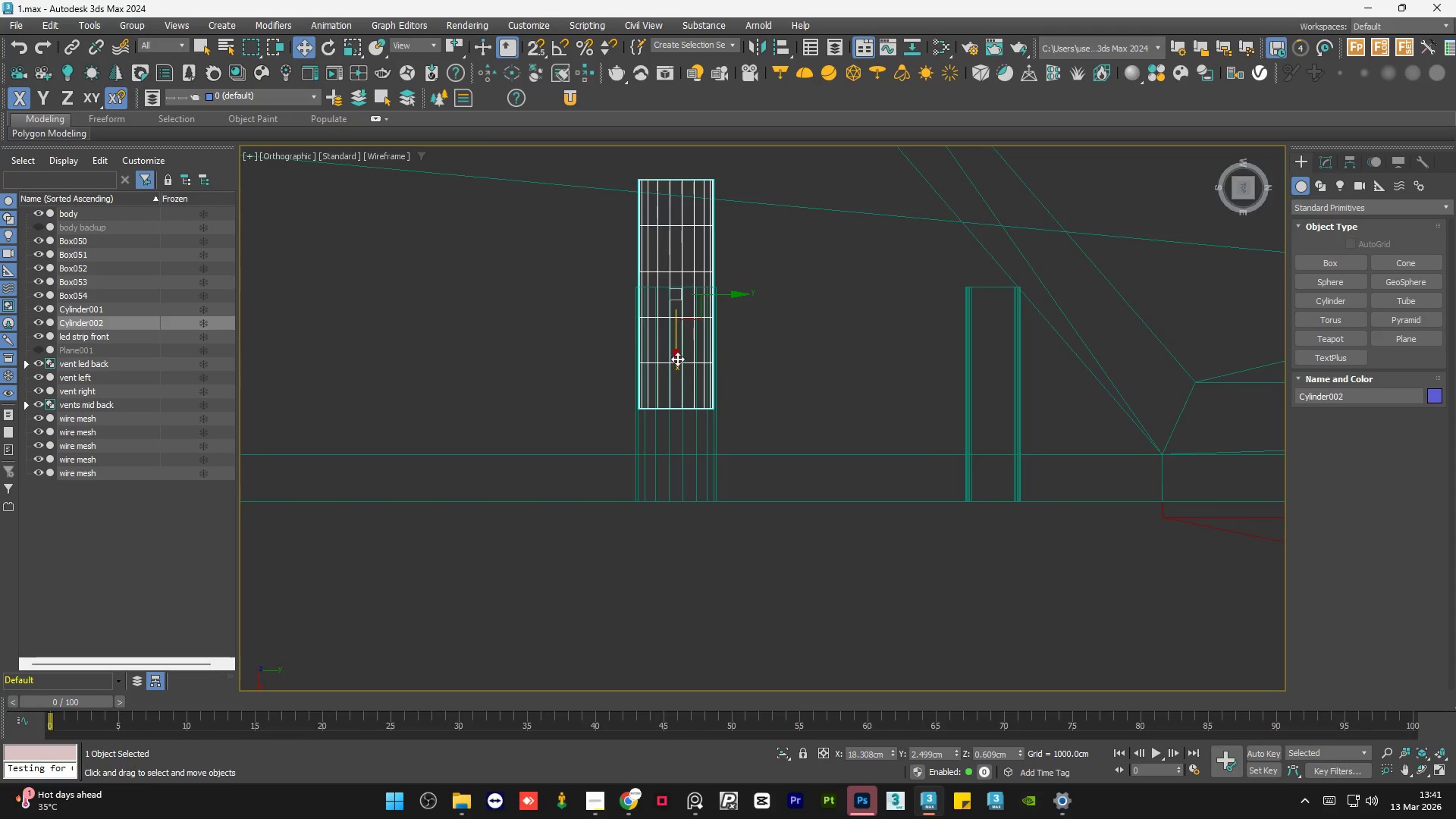 
left_click_drag(start_coordinate=[678, 356], to_coordinate=[697, 444])
 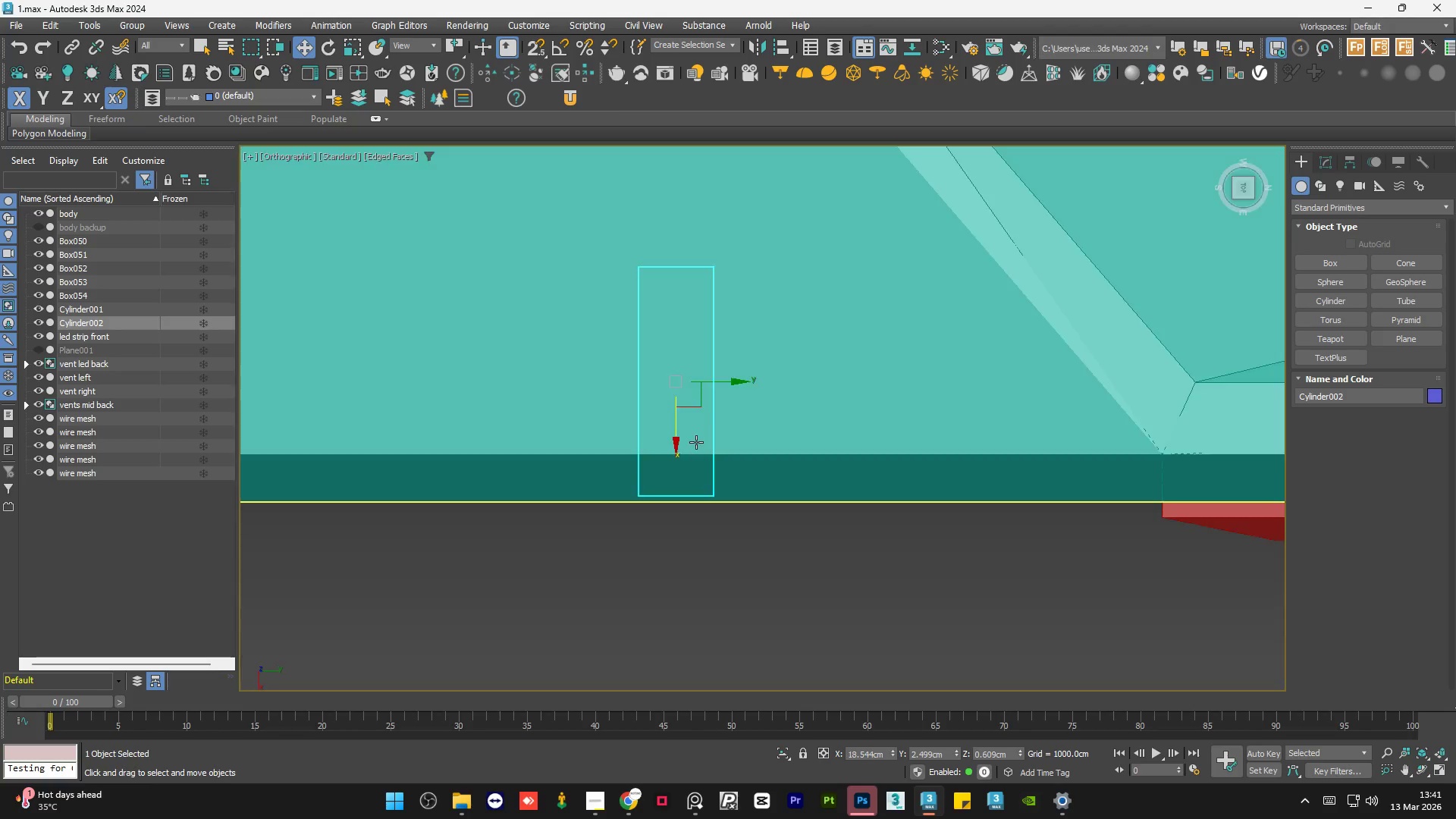 
key(F3)
 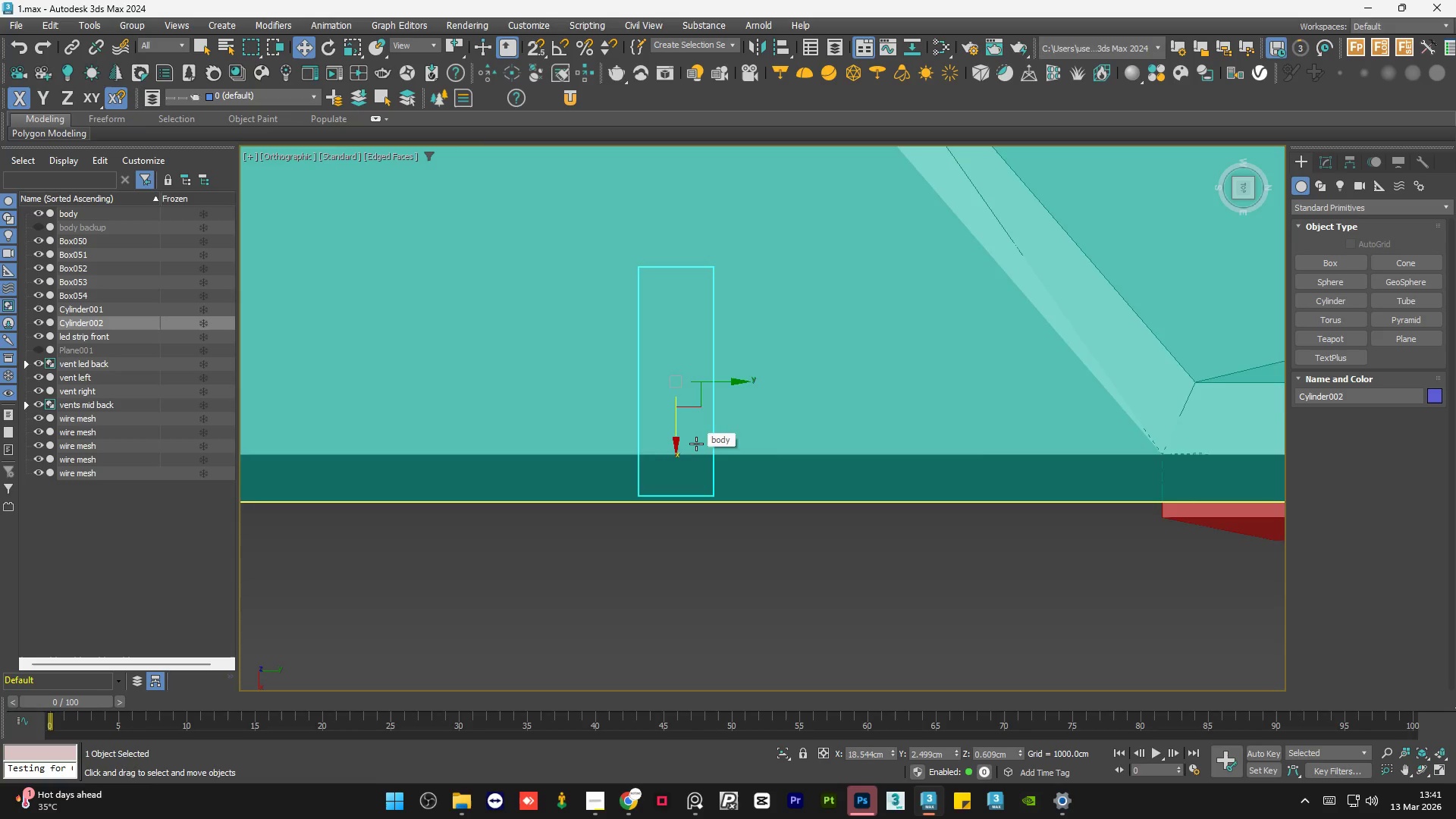 
scroll: coordinate [704, 447], scroll_direction: down, amount: 4.0
 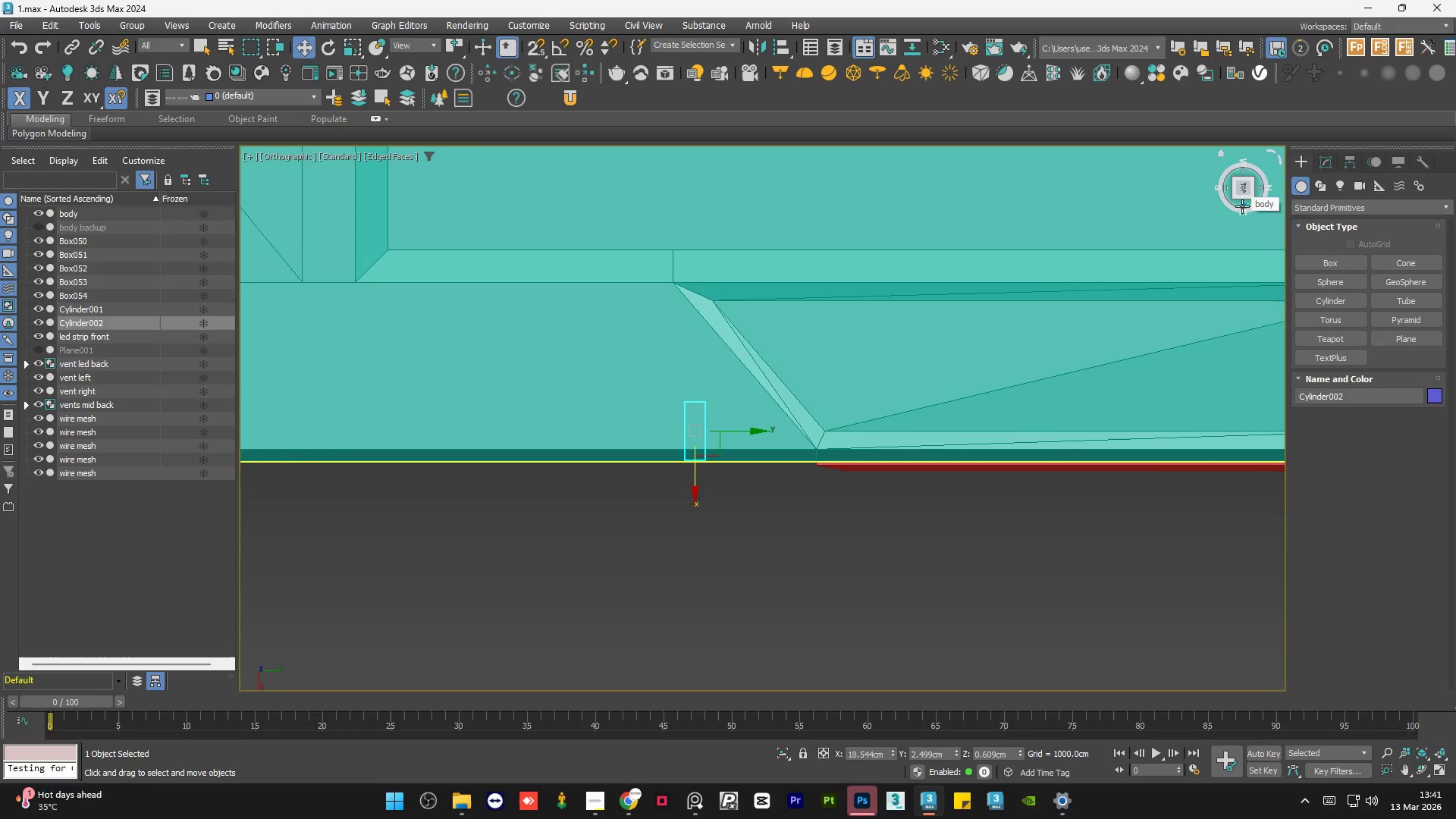 
left_click([1243, 203])
 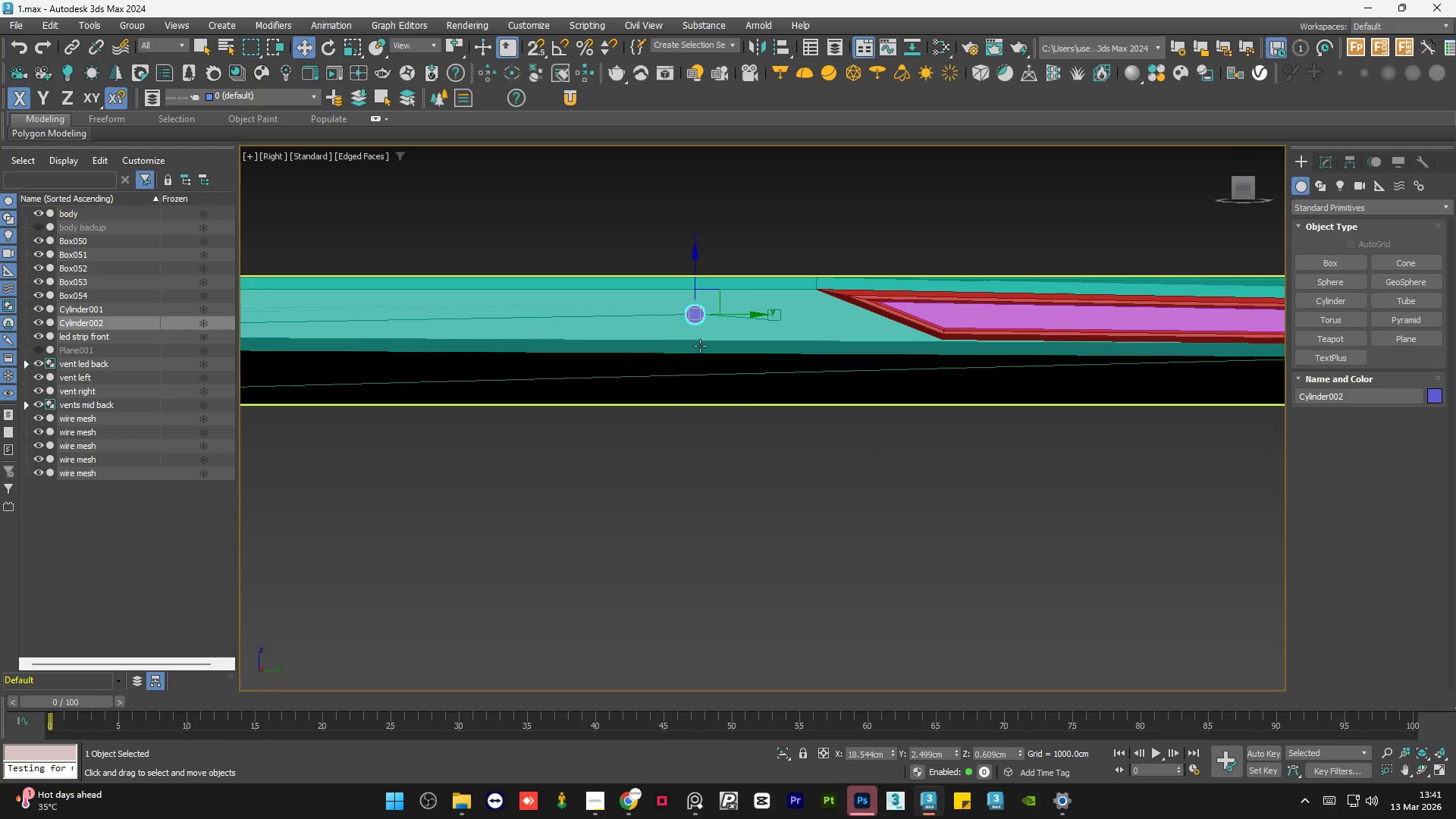 
scroll: coordinate [679, 291], scroll_direction: up, amount: 5.0
 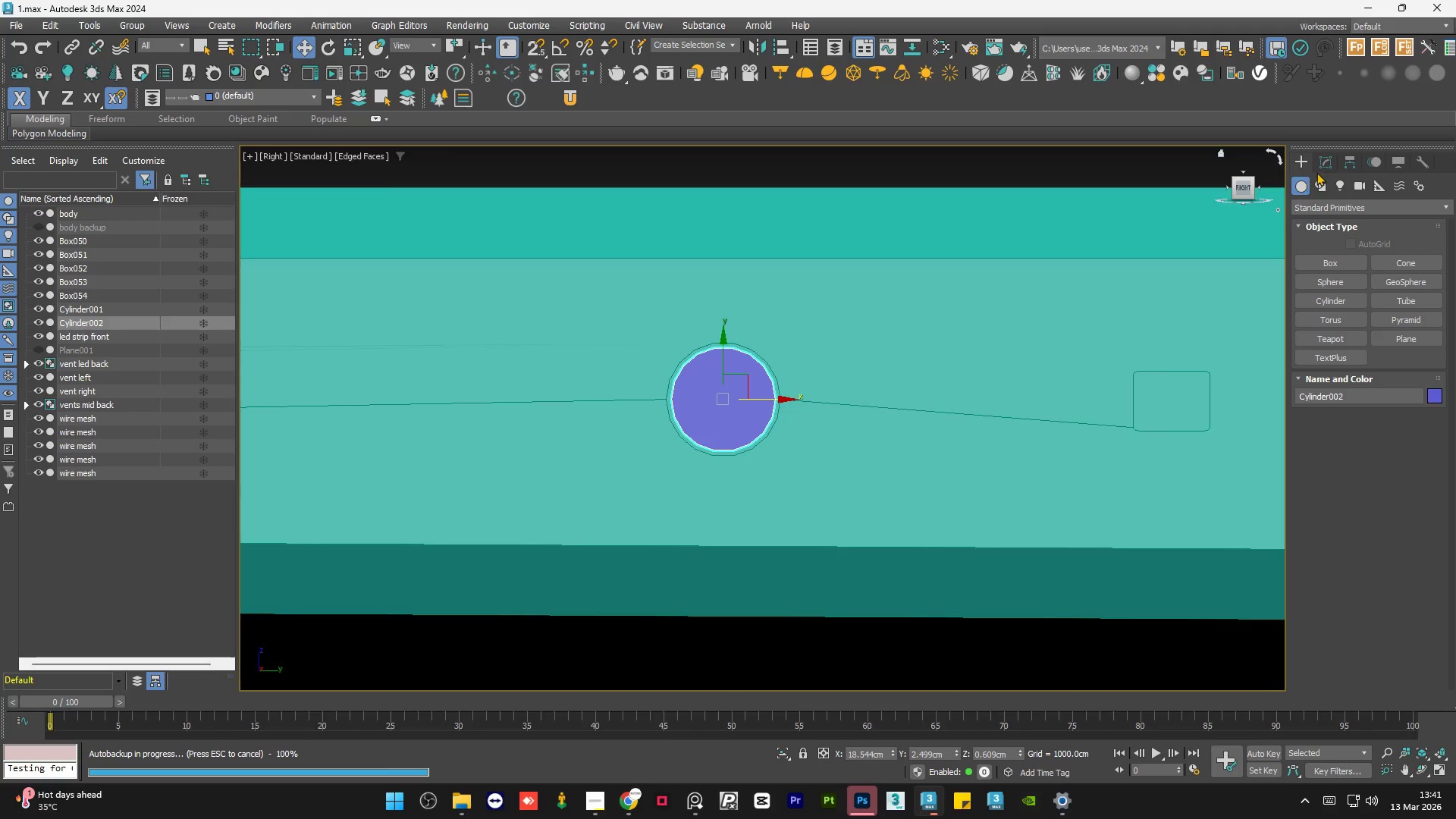 
left_click([1335, 159])
 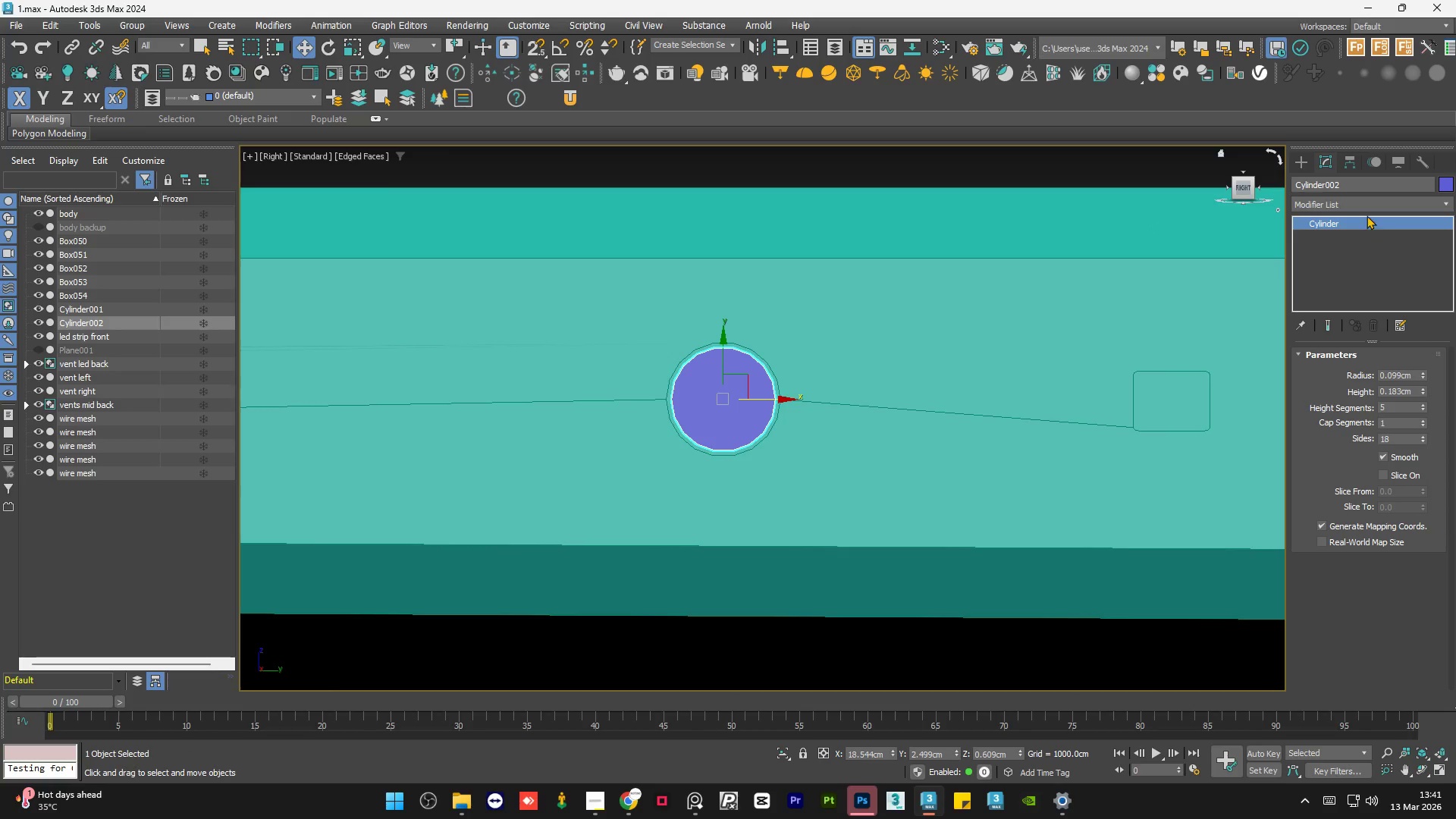 
left_click([1363, 198])
 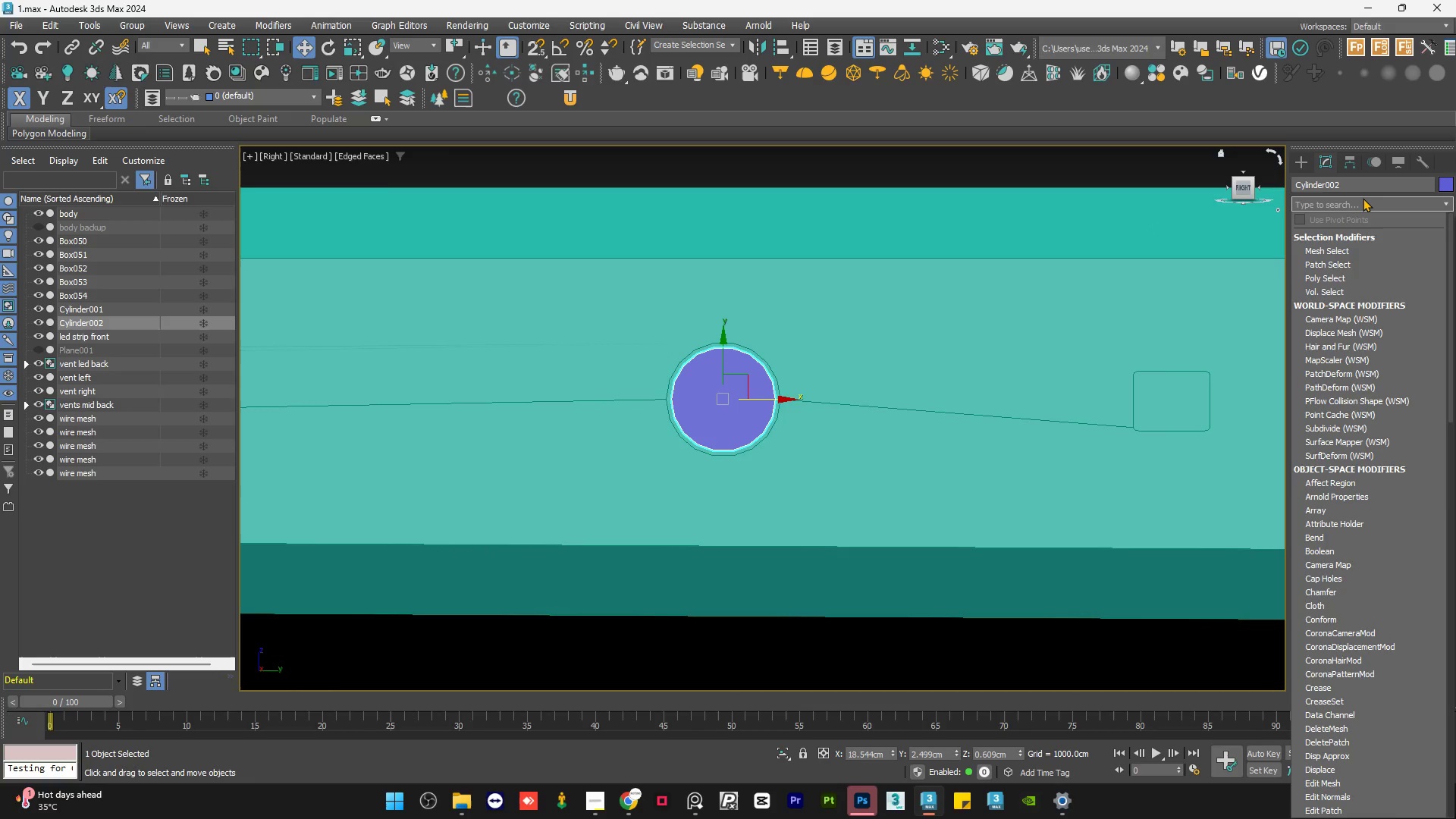 
type(ed)
 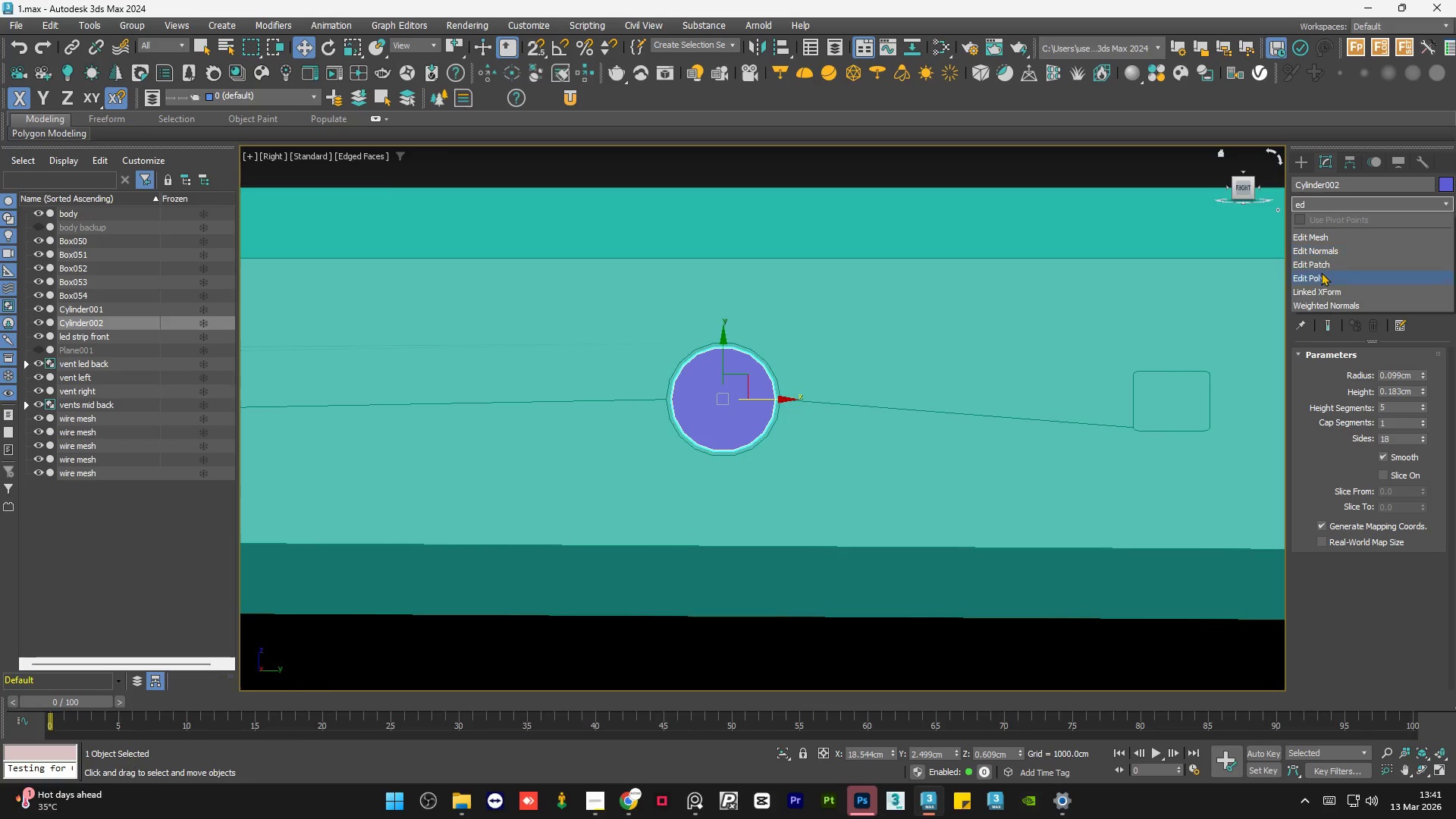 
left_click([1311, 277])
 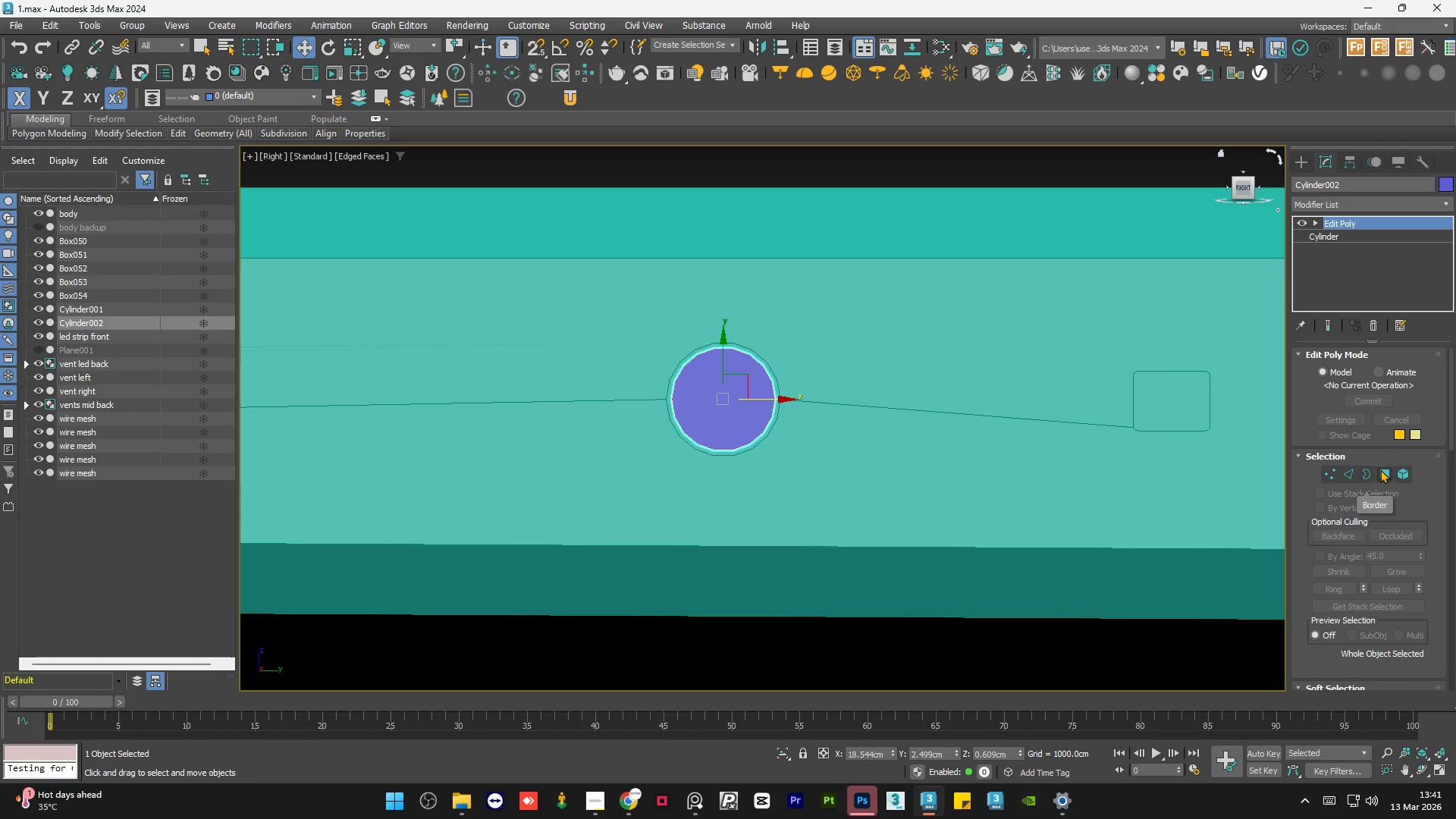 
left_click([1382, 469])
 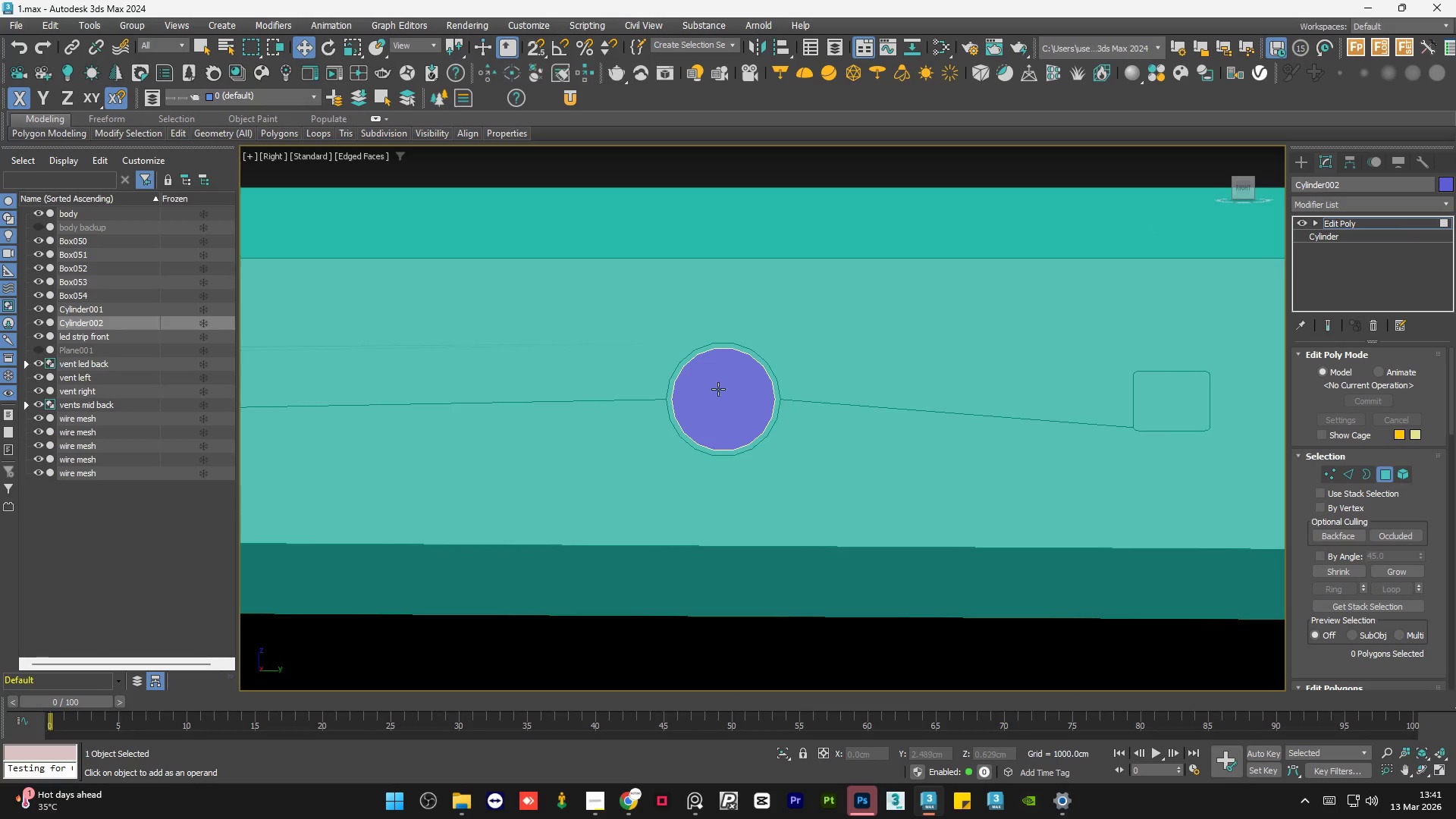 
left_click([718, 389])
 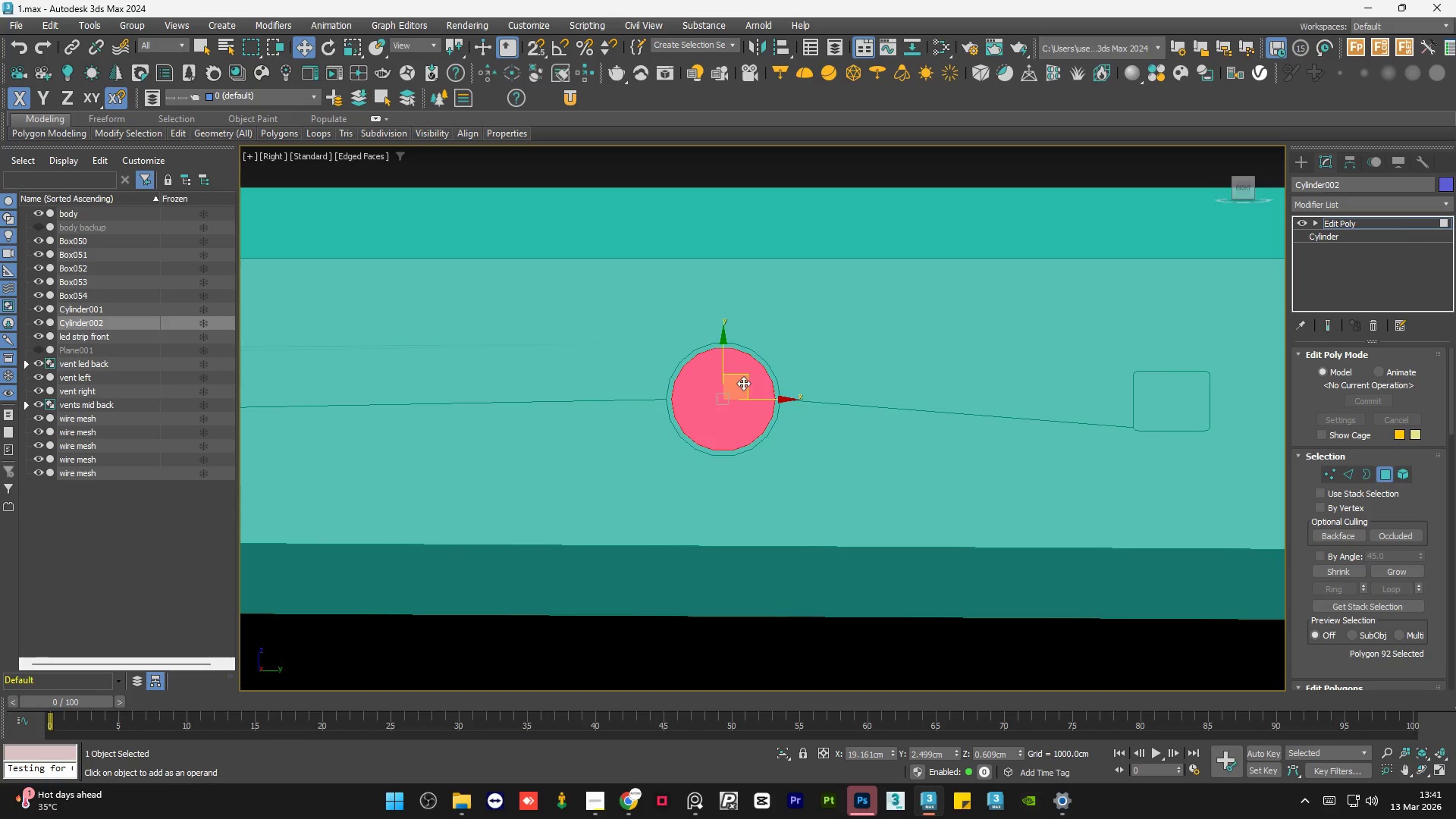 
scroll: coordinate [763, 379], scroll_direction: up, amount: 3.0
 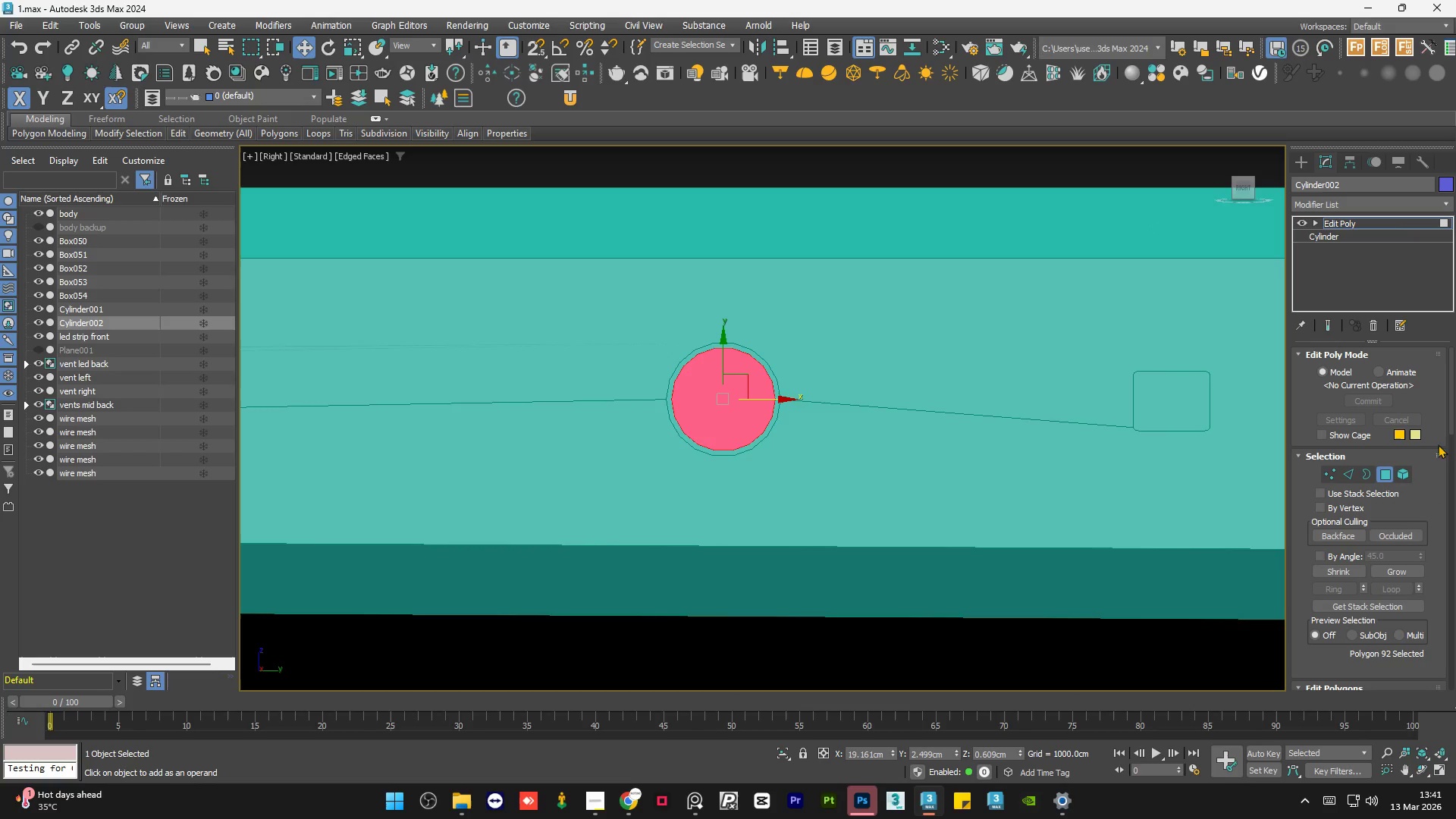 
left_click_drag(start_coordinate=[1451, 413], to_coordinate=[1454, 477])
 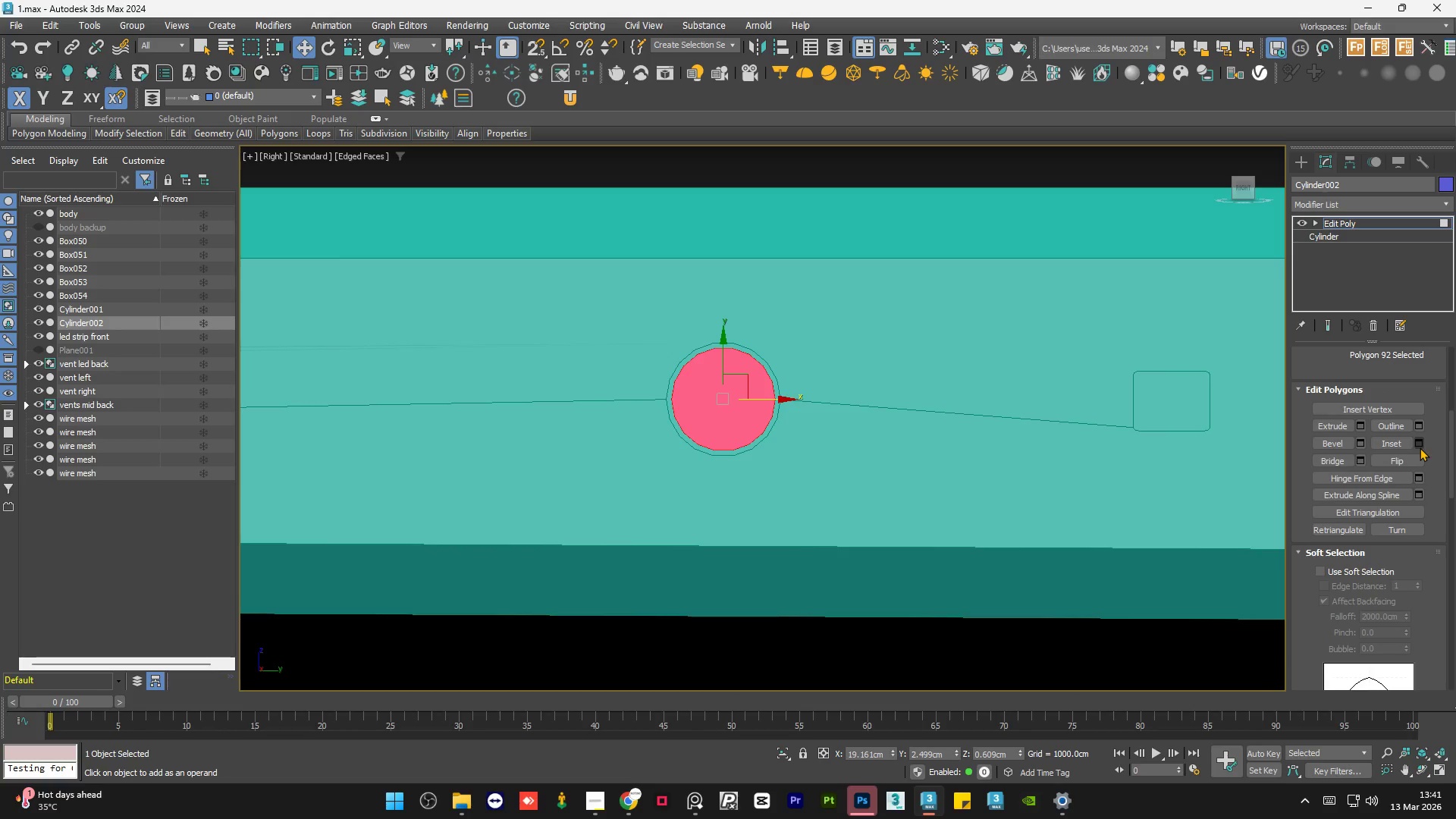 
left_click([1423, 450])
 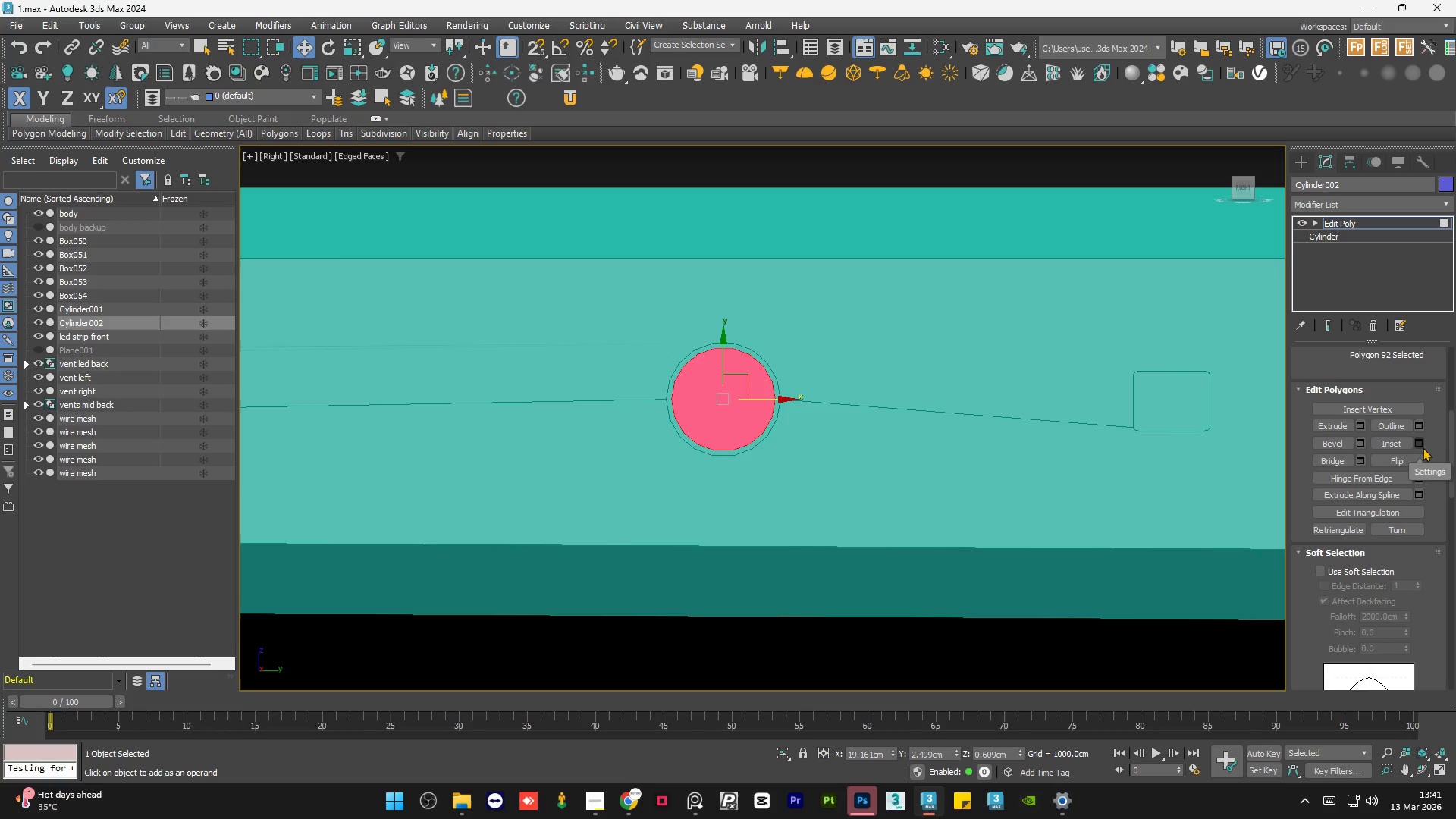 
left_click([1423, 447])
 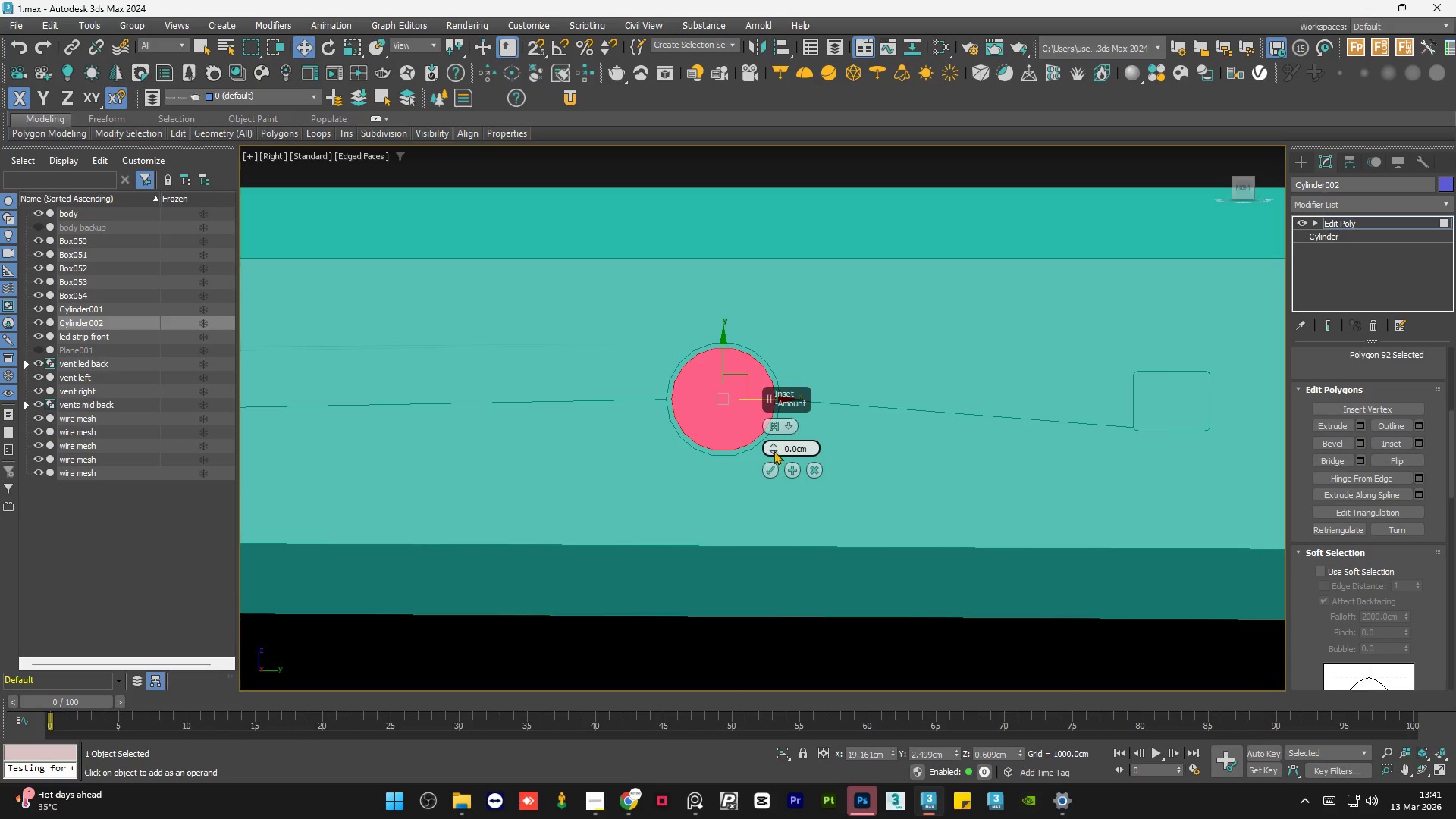 
left_click_drag(start_coordinate=[774, 444], to_coordinate=[774, 439])
 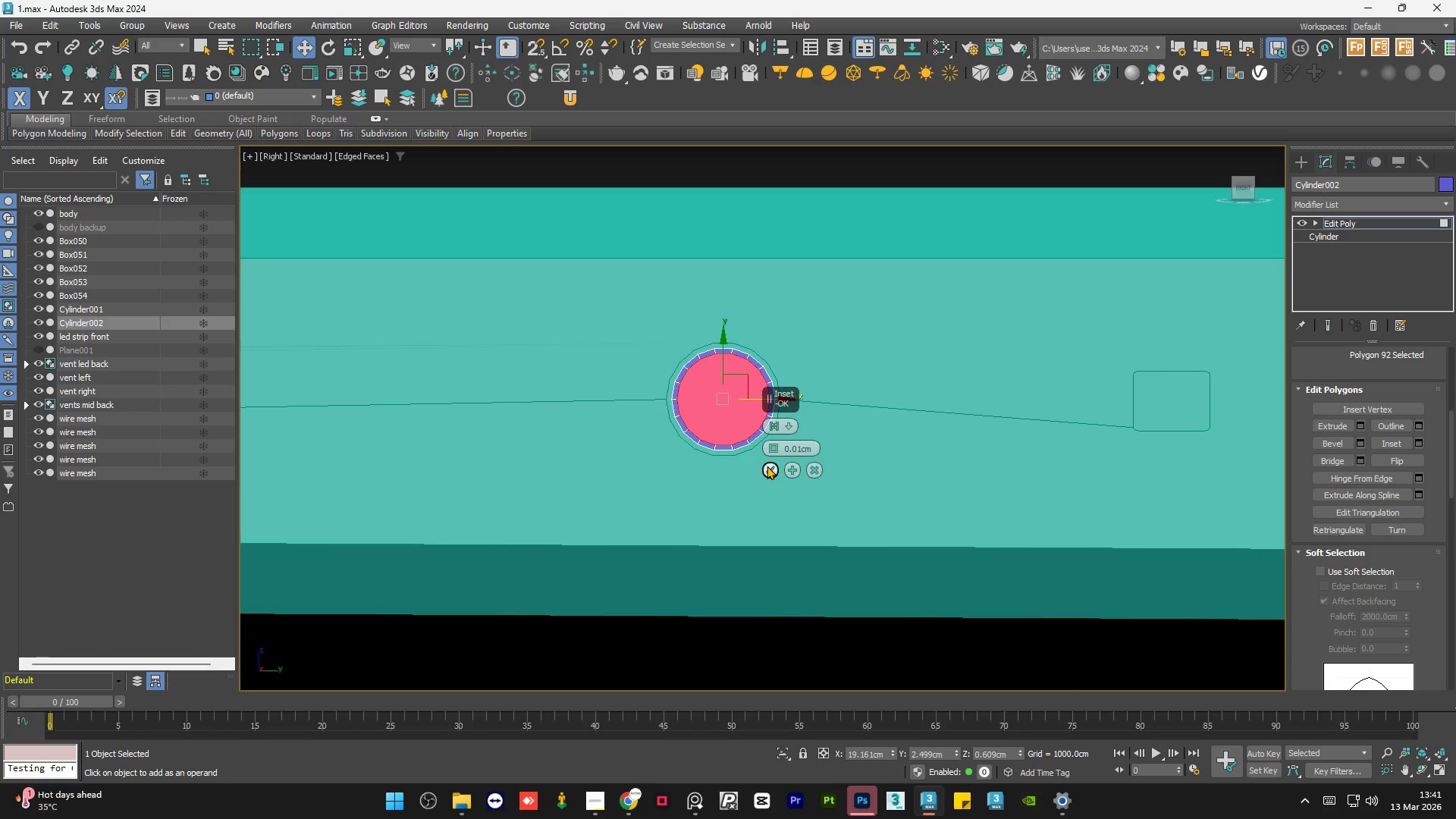 
left_click([767, 466])
 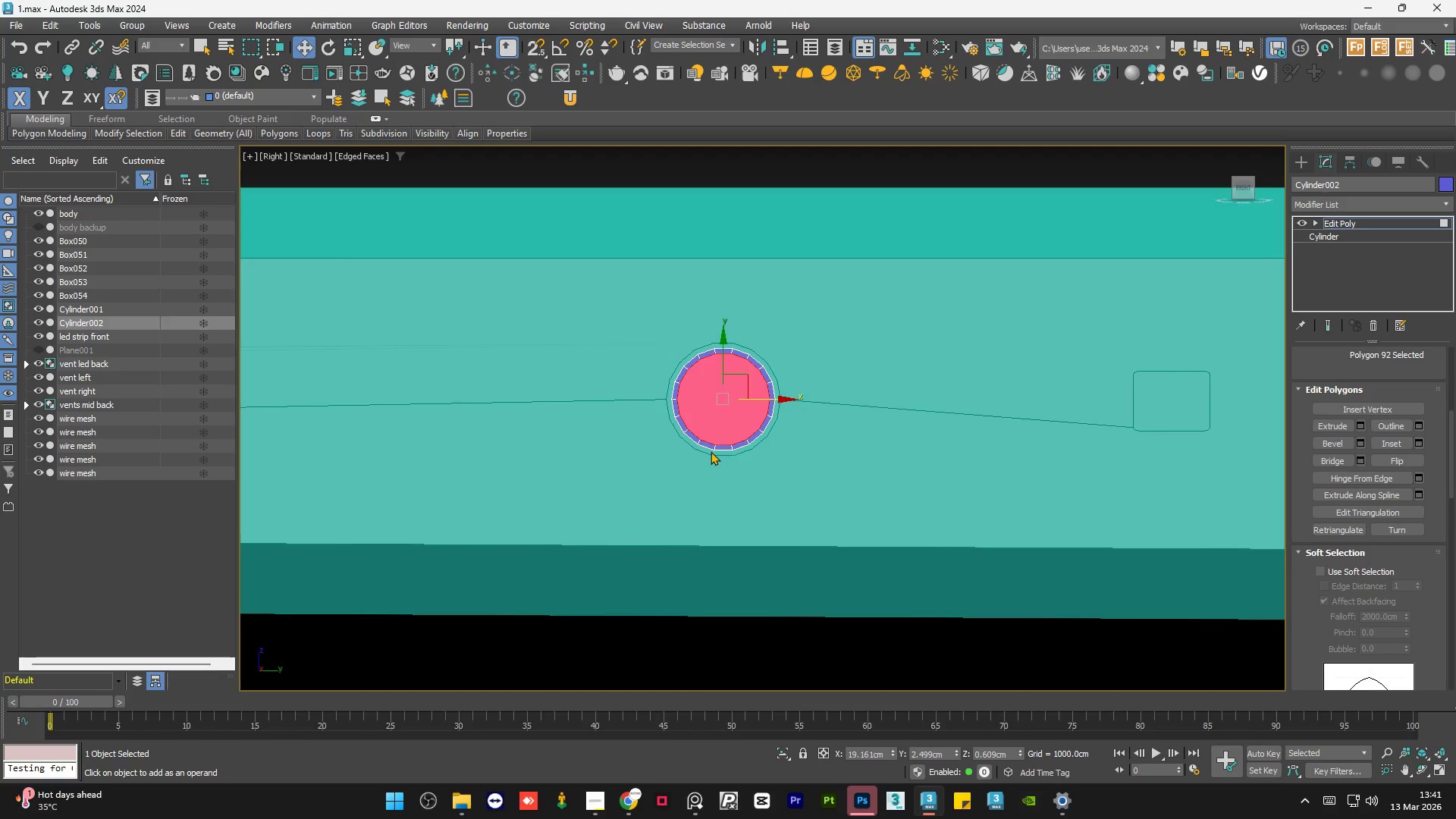 
hold_key(key=AltLeft, duration=1.0)
 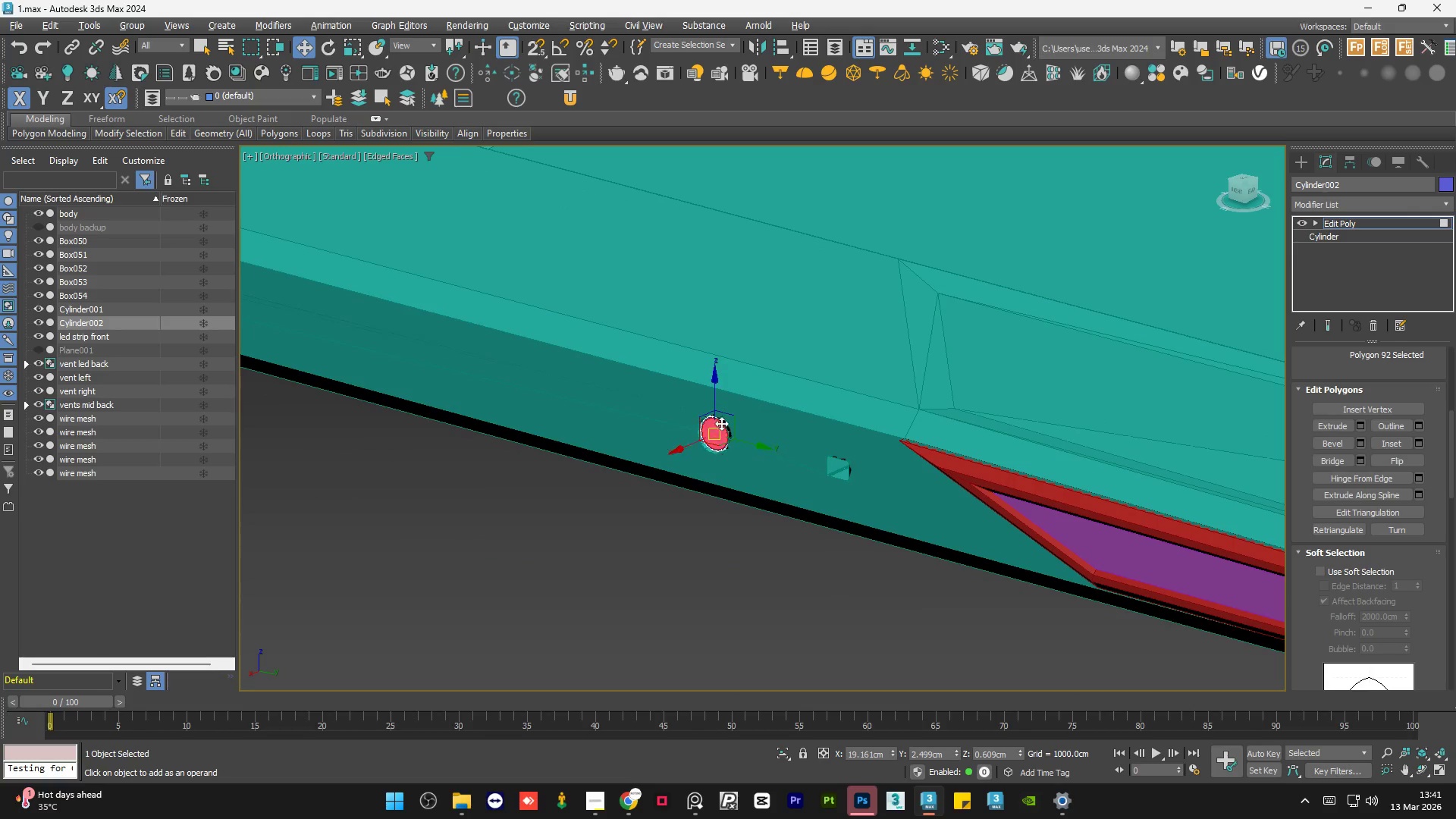 
scroll: coordinate [710, 453], scroll_direction: down, amount: 3.0
 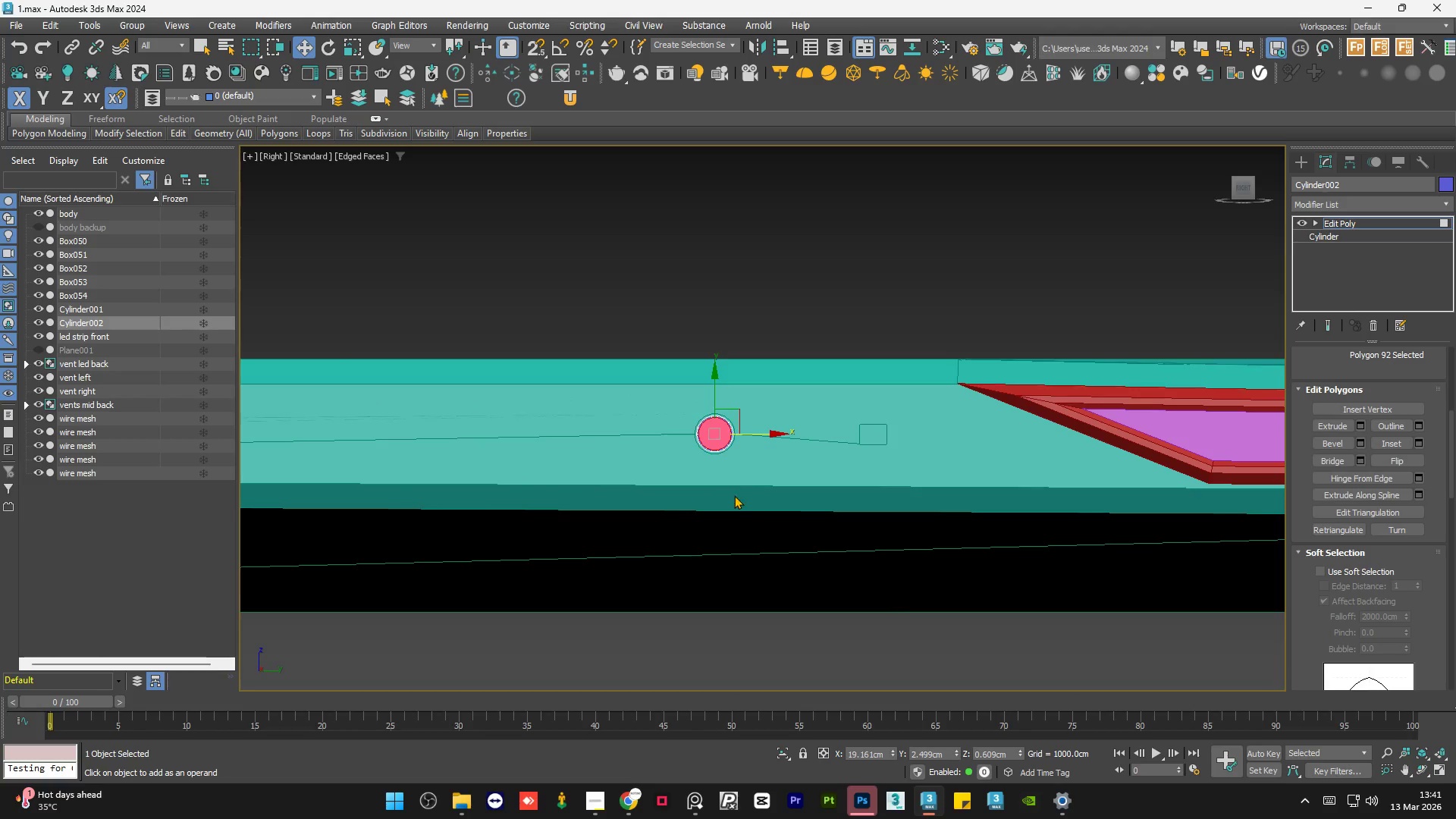 
scroll: coordinate [720, 420], scroll_direction: up, amount: 3.0
 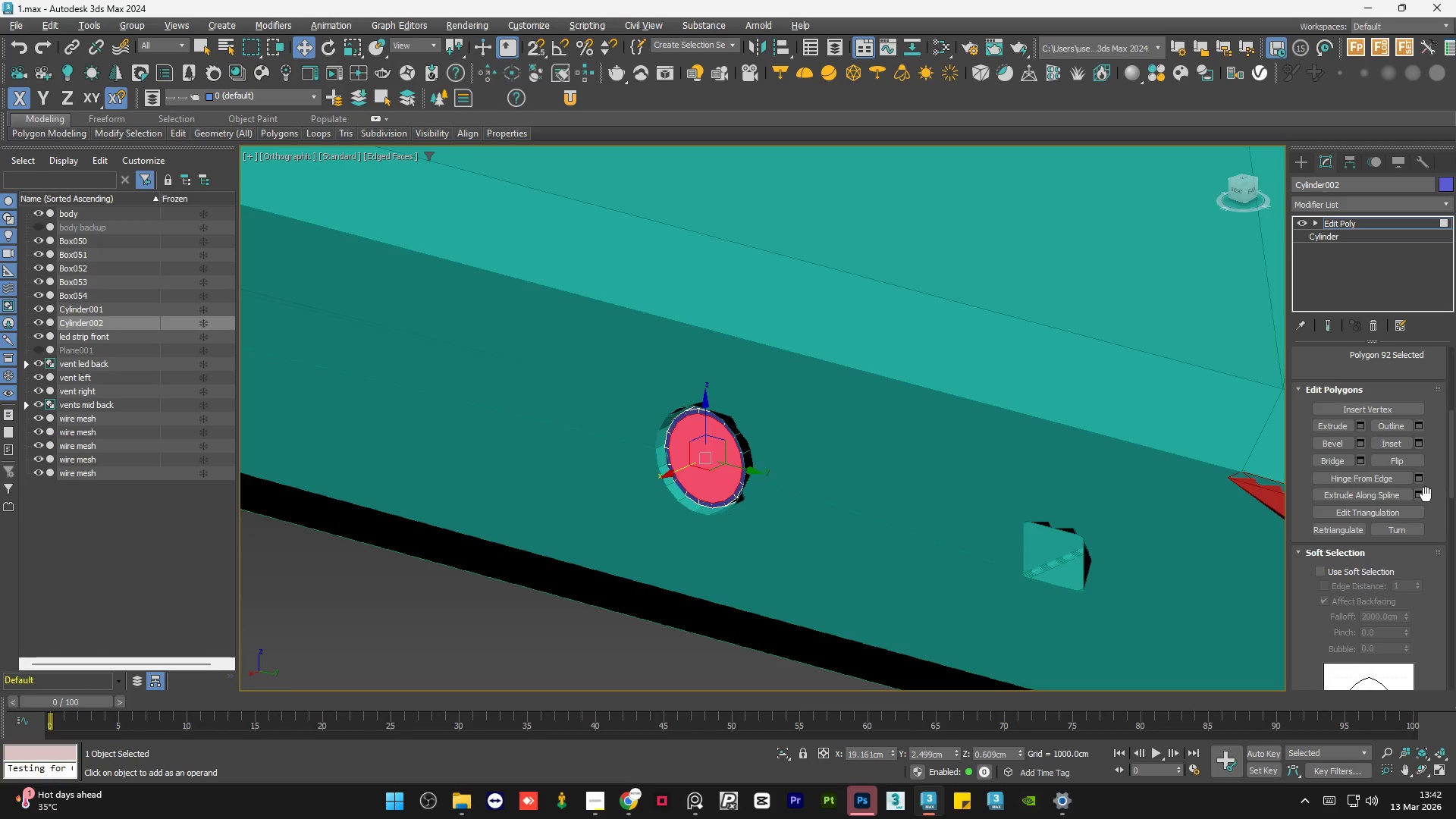 
wait(5.5)
 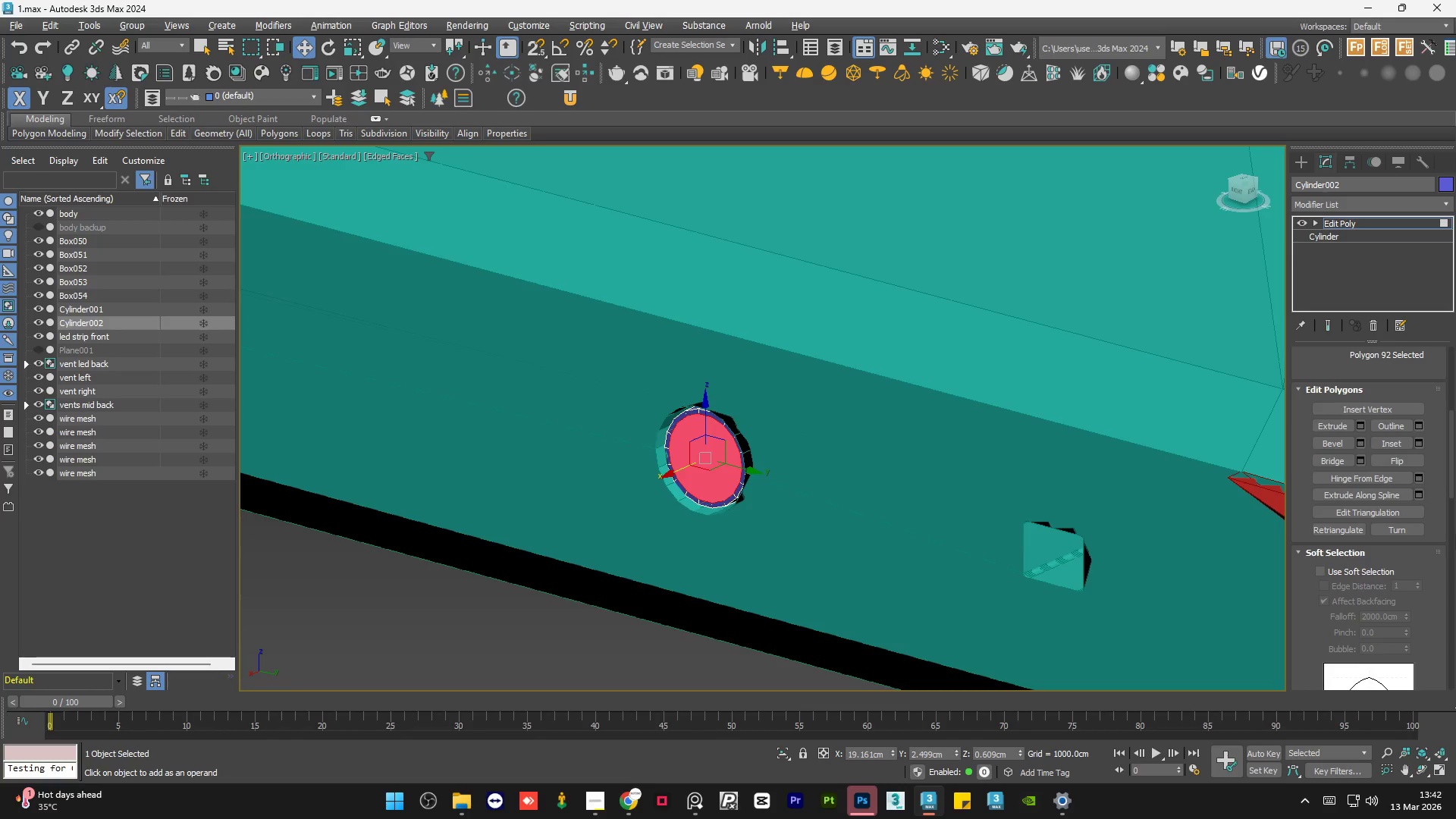 
left_click([1357, 424])
 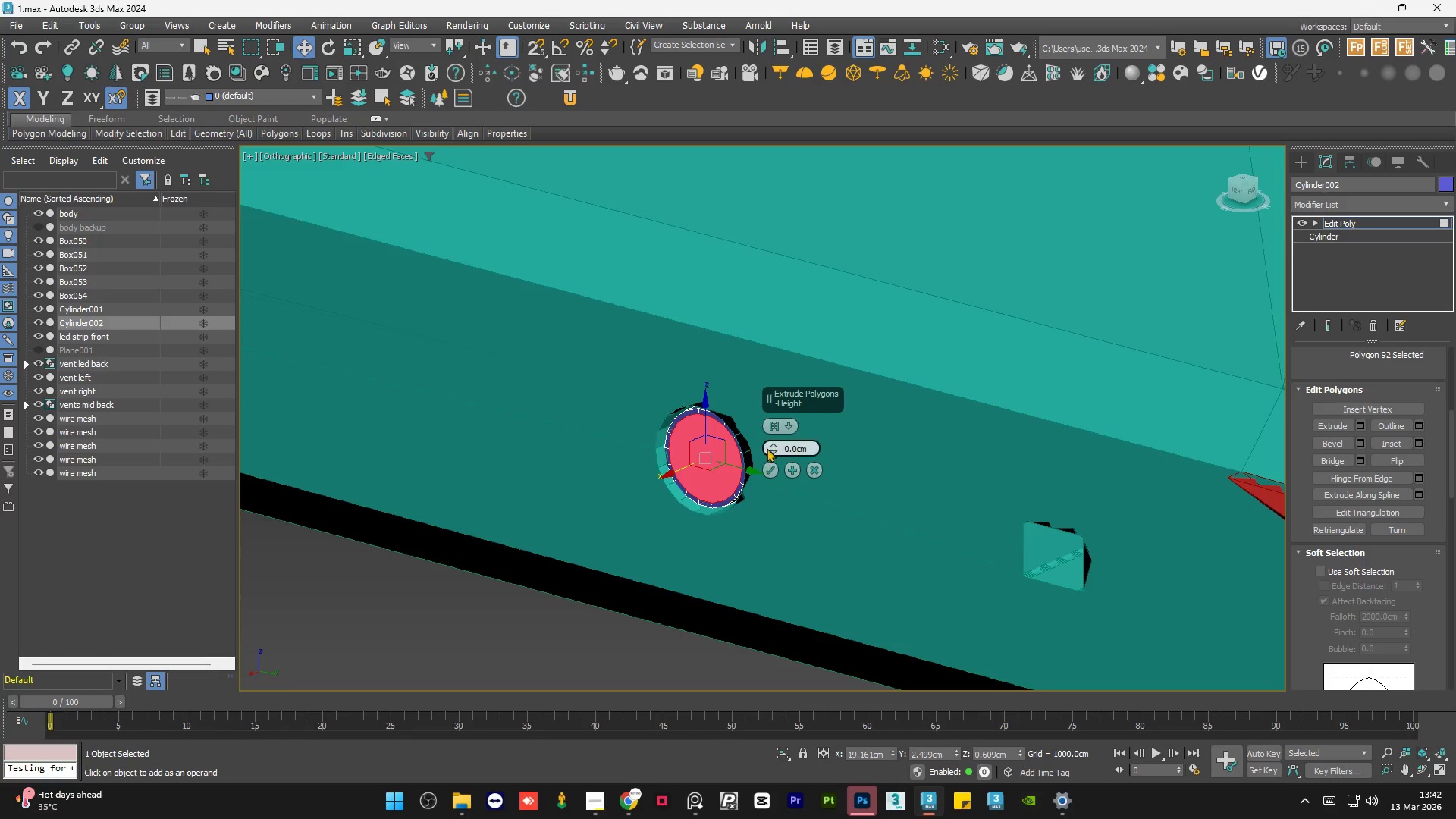 
left_click_drag(start_coordinate=[775, 447], to_coordinate=[786, 535])
 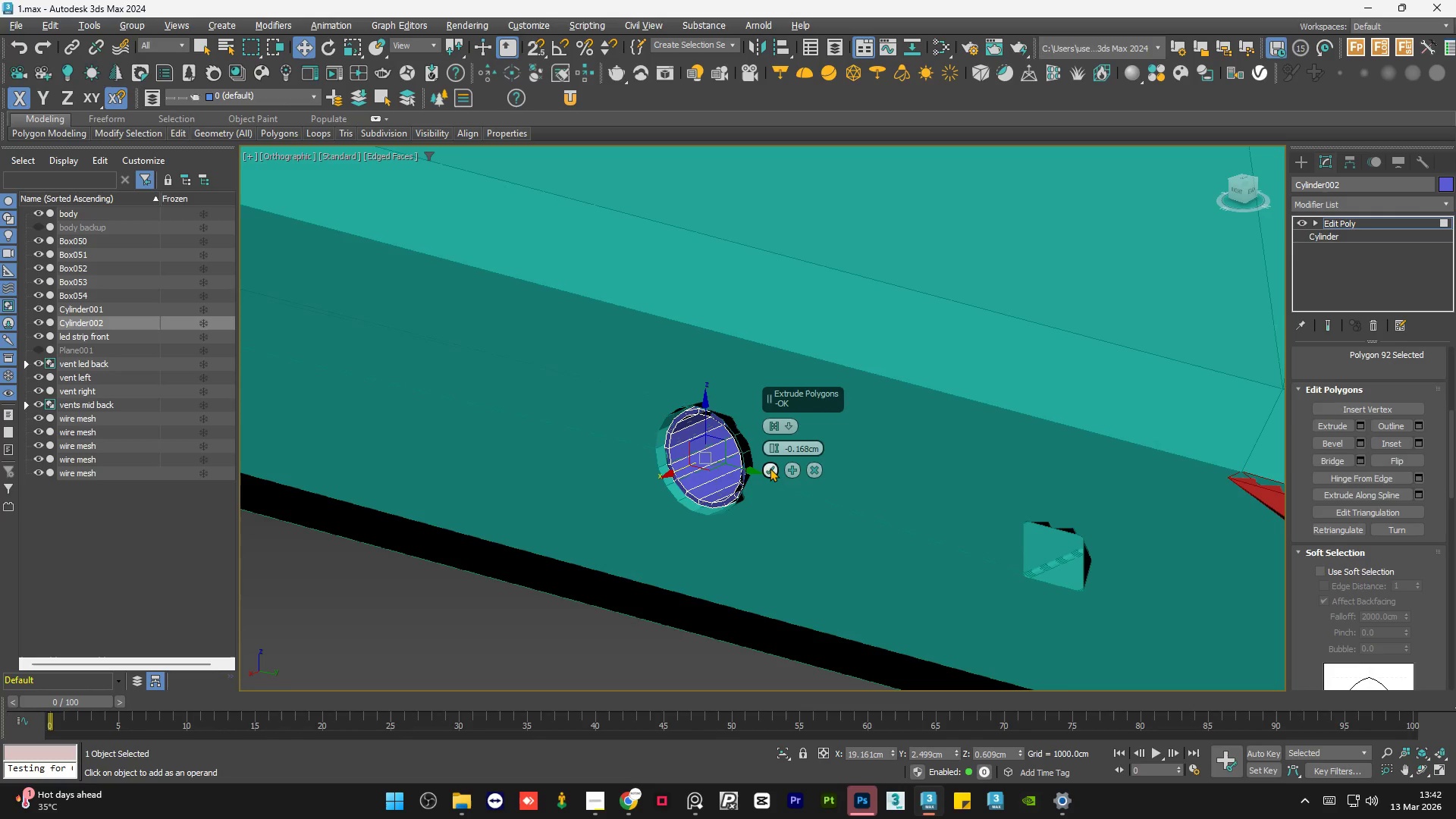 
left_click([770, 468])
 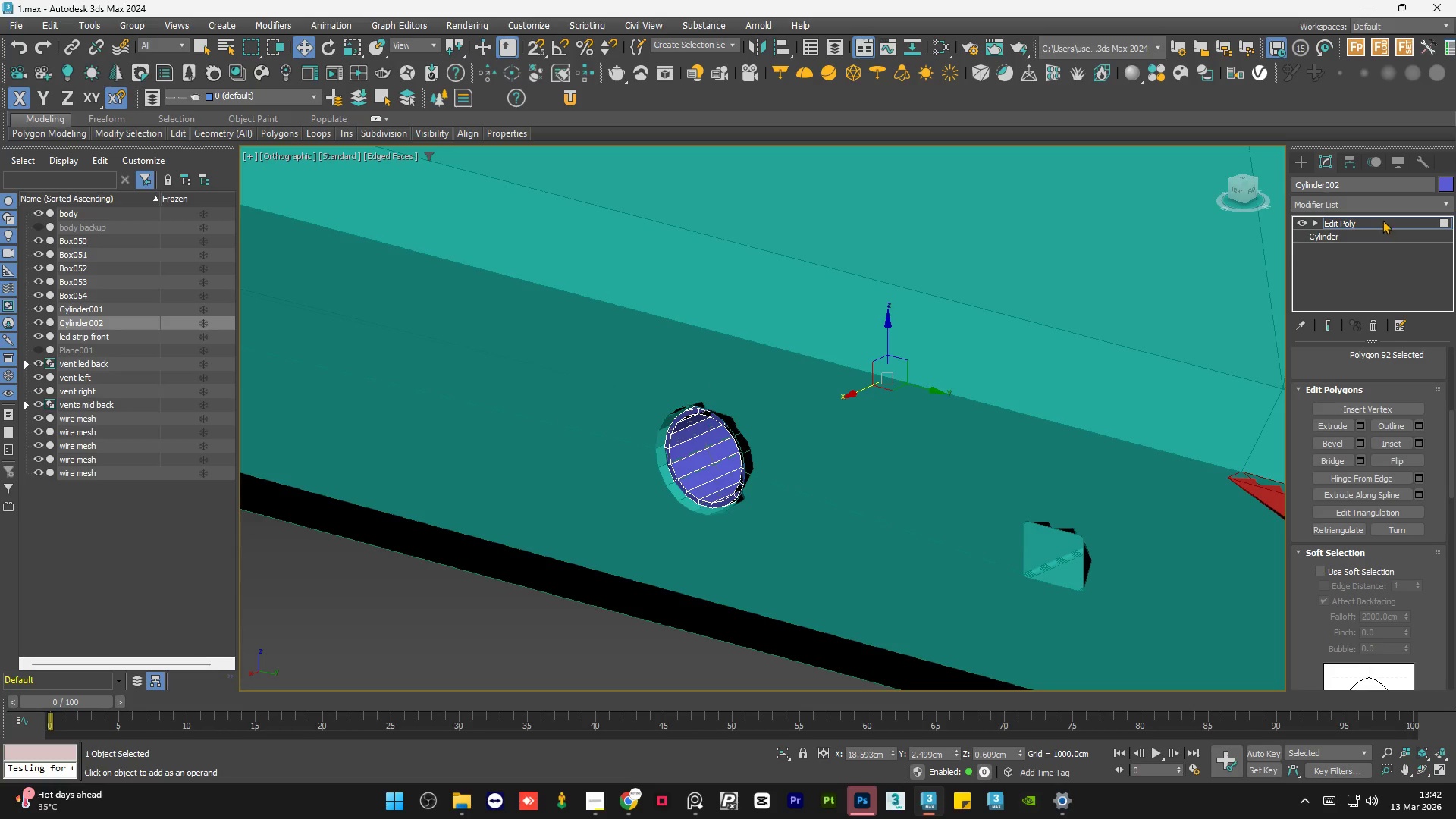 
left_click([1369, 228])
 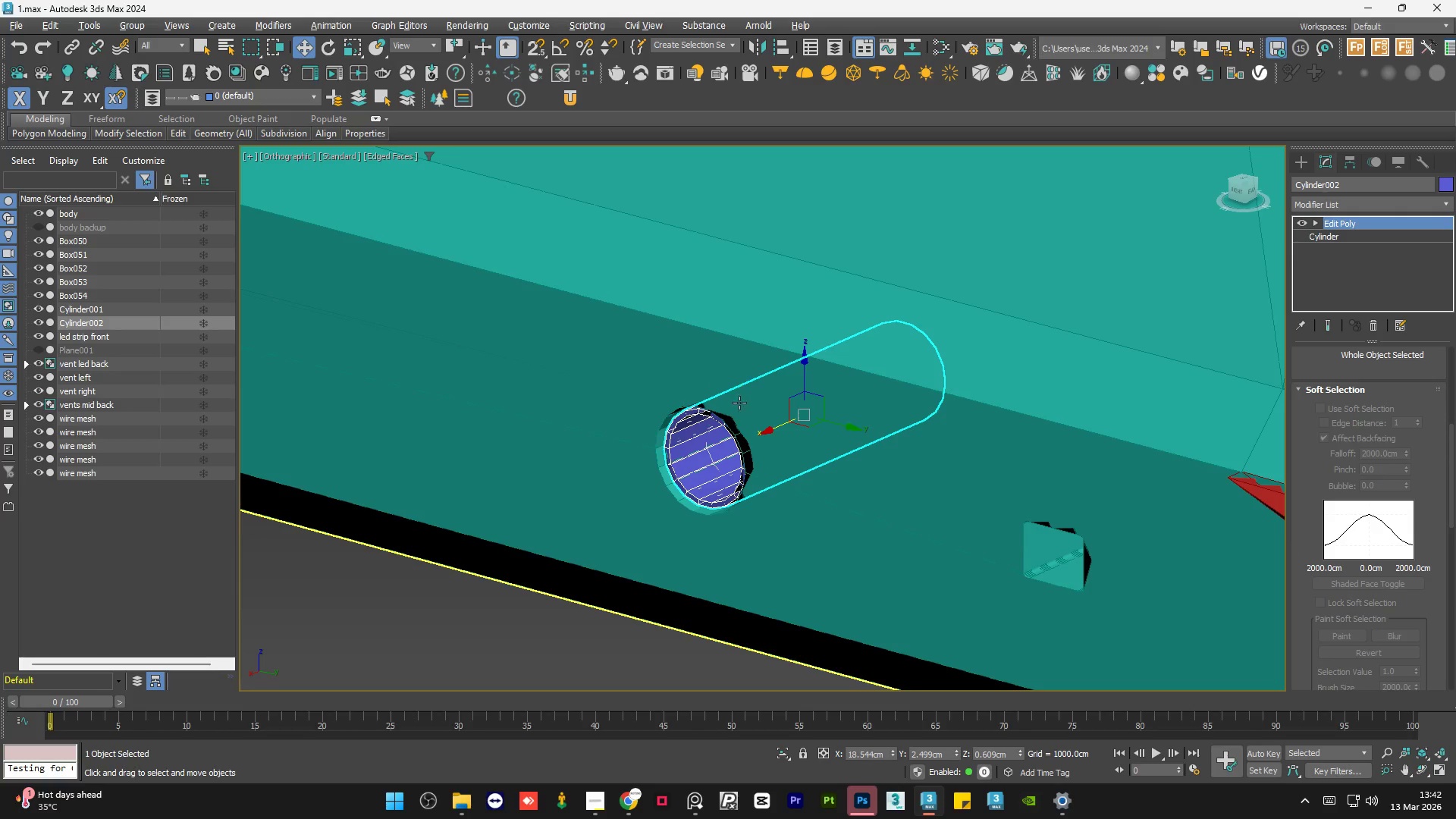 
scroll: coordinate [727, 503], scroll_direction: up, amount: 6.0
 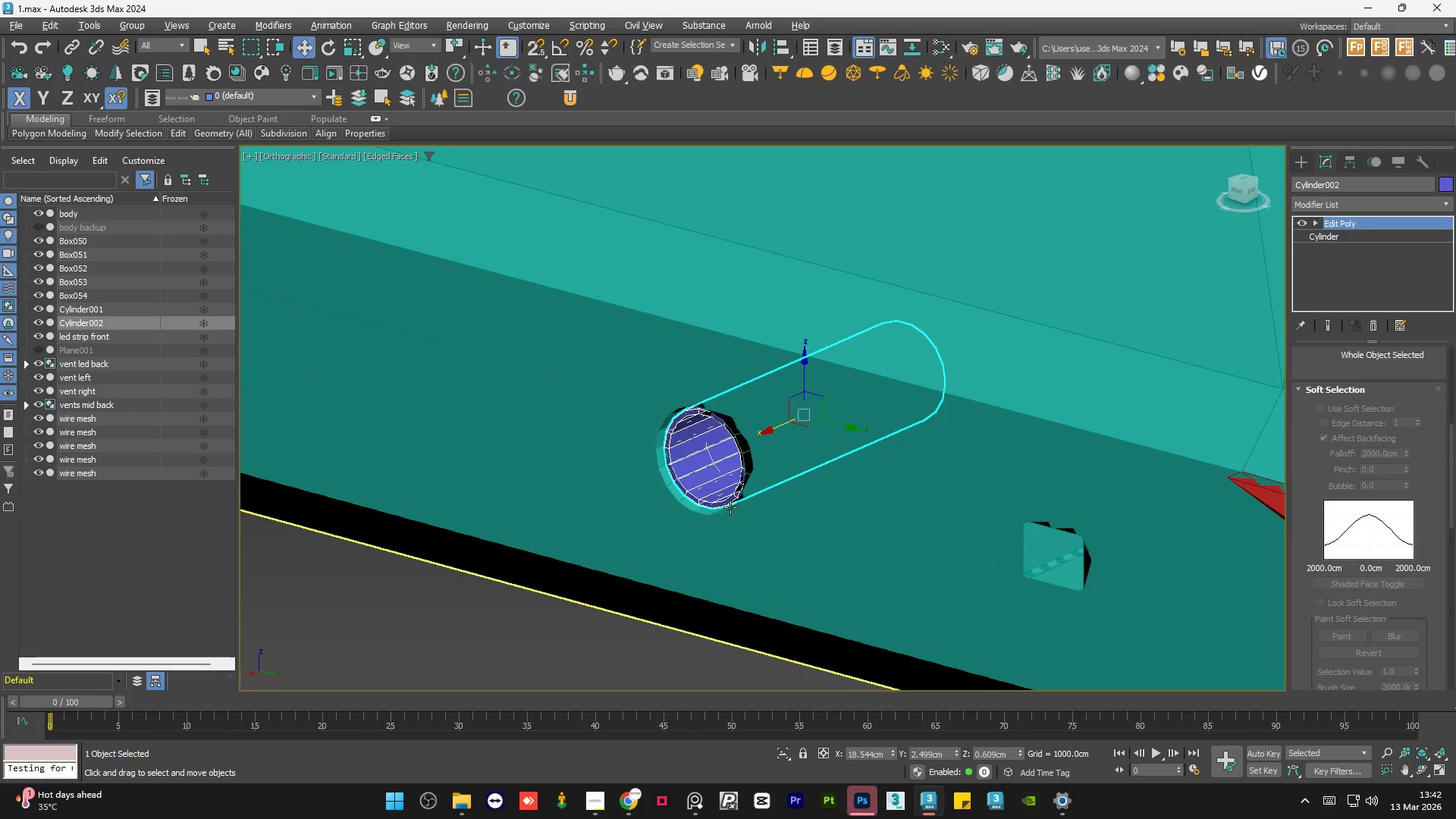 
hold_key(key=AltLeft, duration=1.36)
 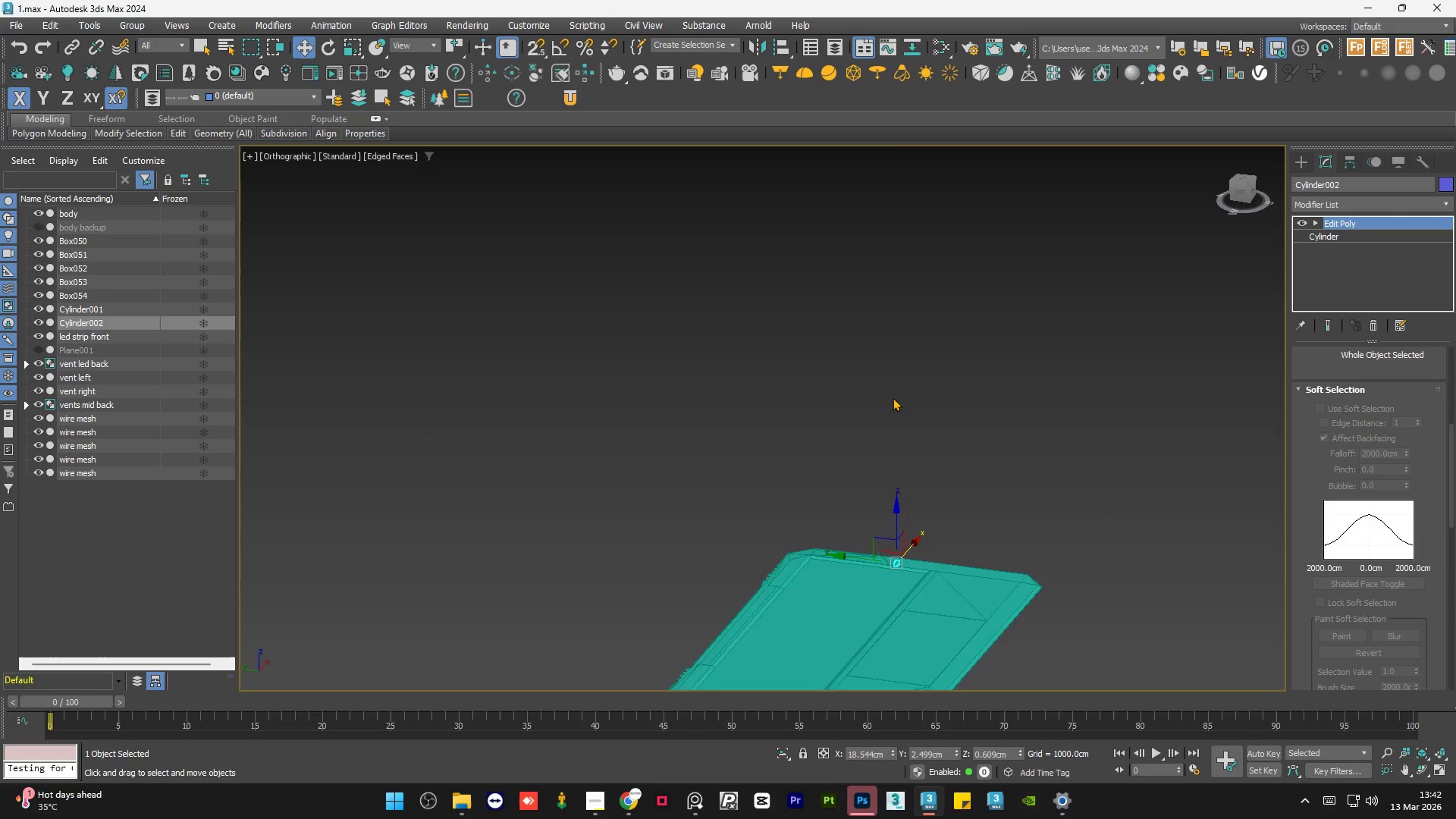 
scroll: coordinate [925, 575], scroll_direction: down, amount: 11.0
 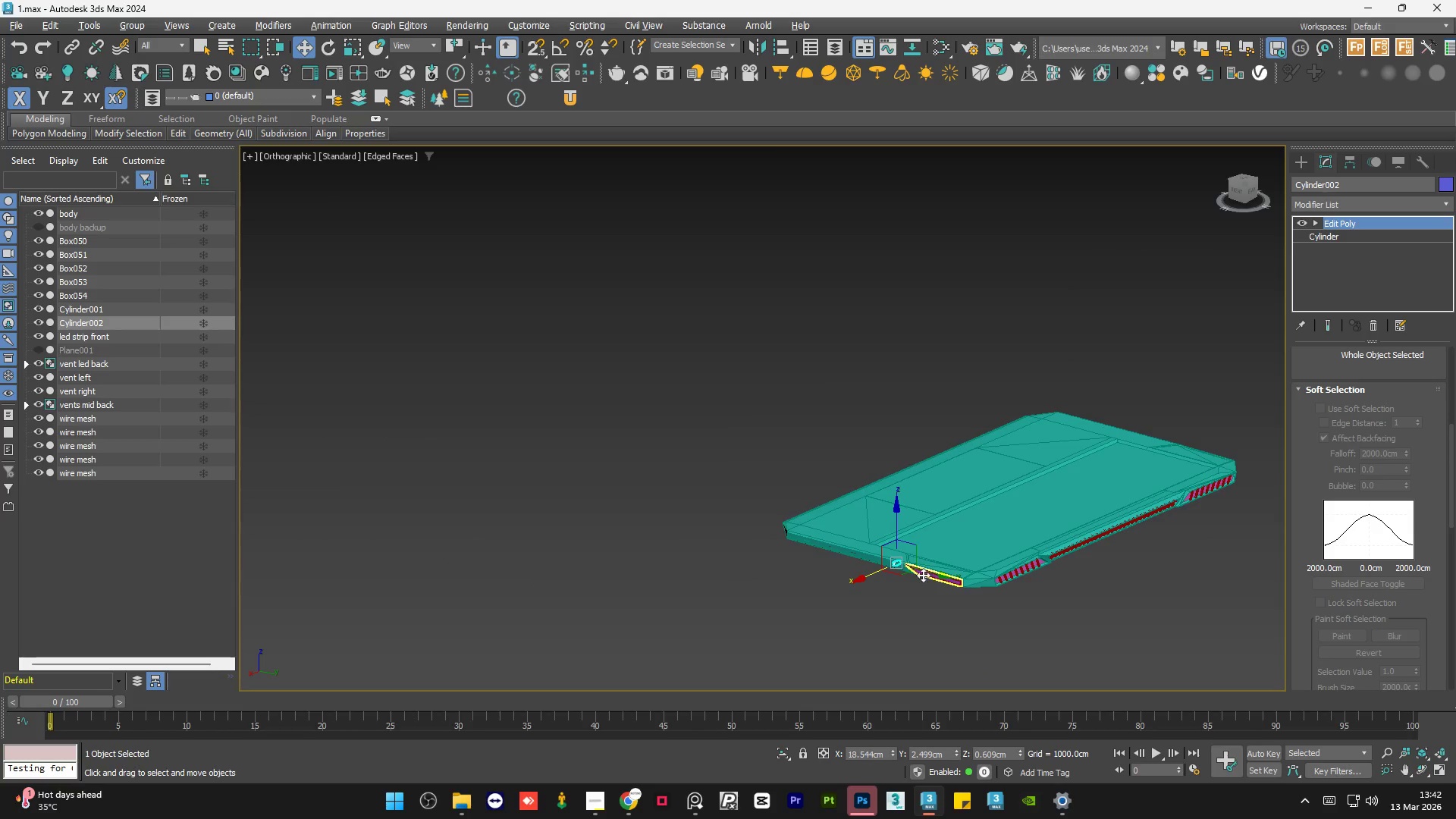 
hold_key(key=AltLeft, duration=0.72)
 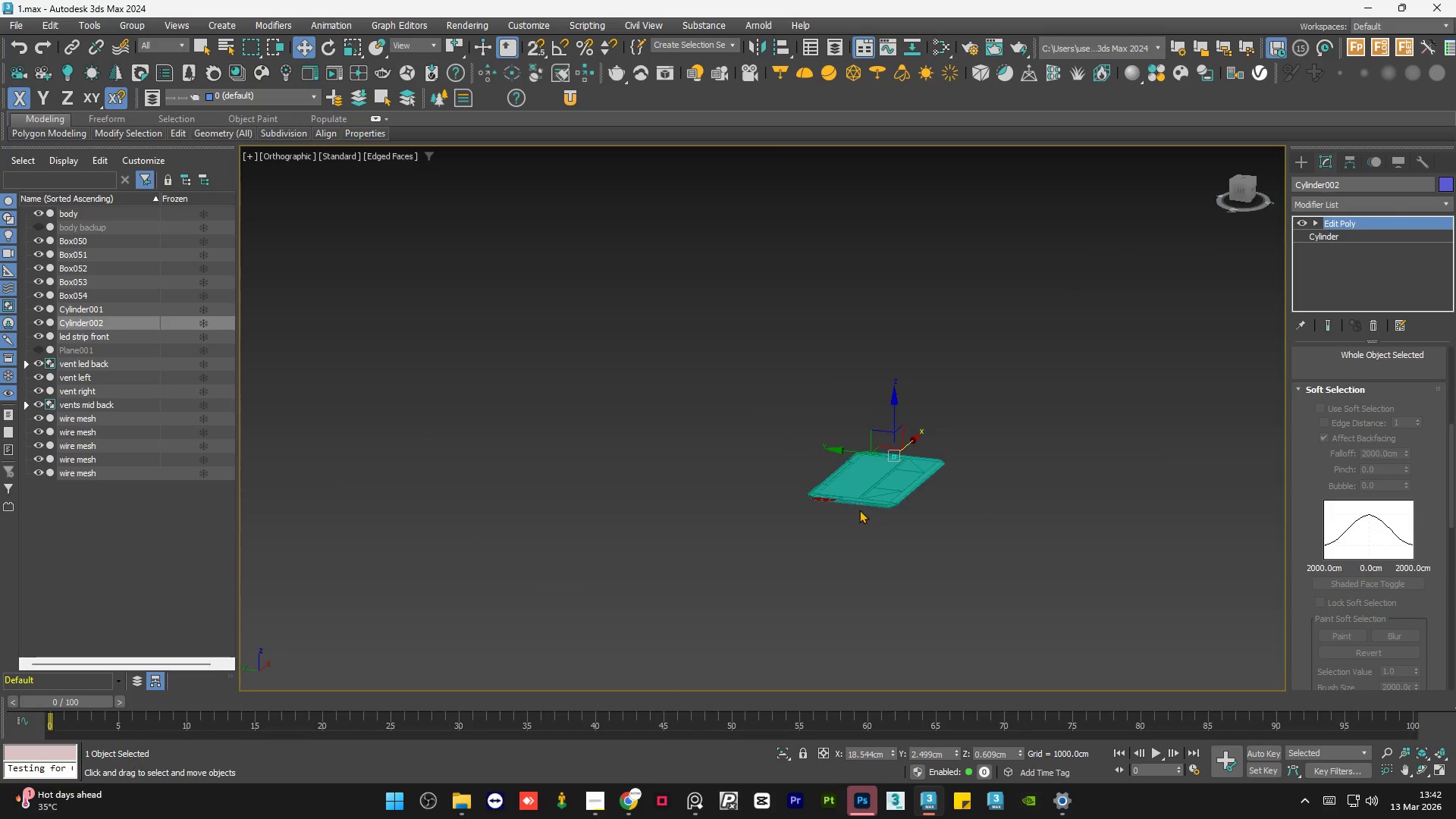 
scroll: coordinate [893, 397], scroll_direction: down, amount: 3.0
 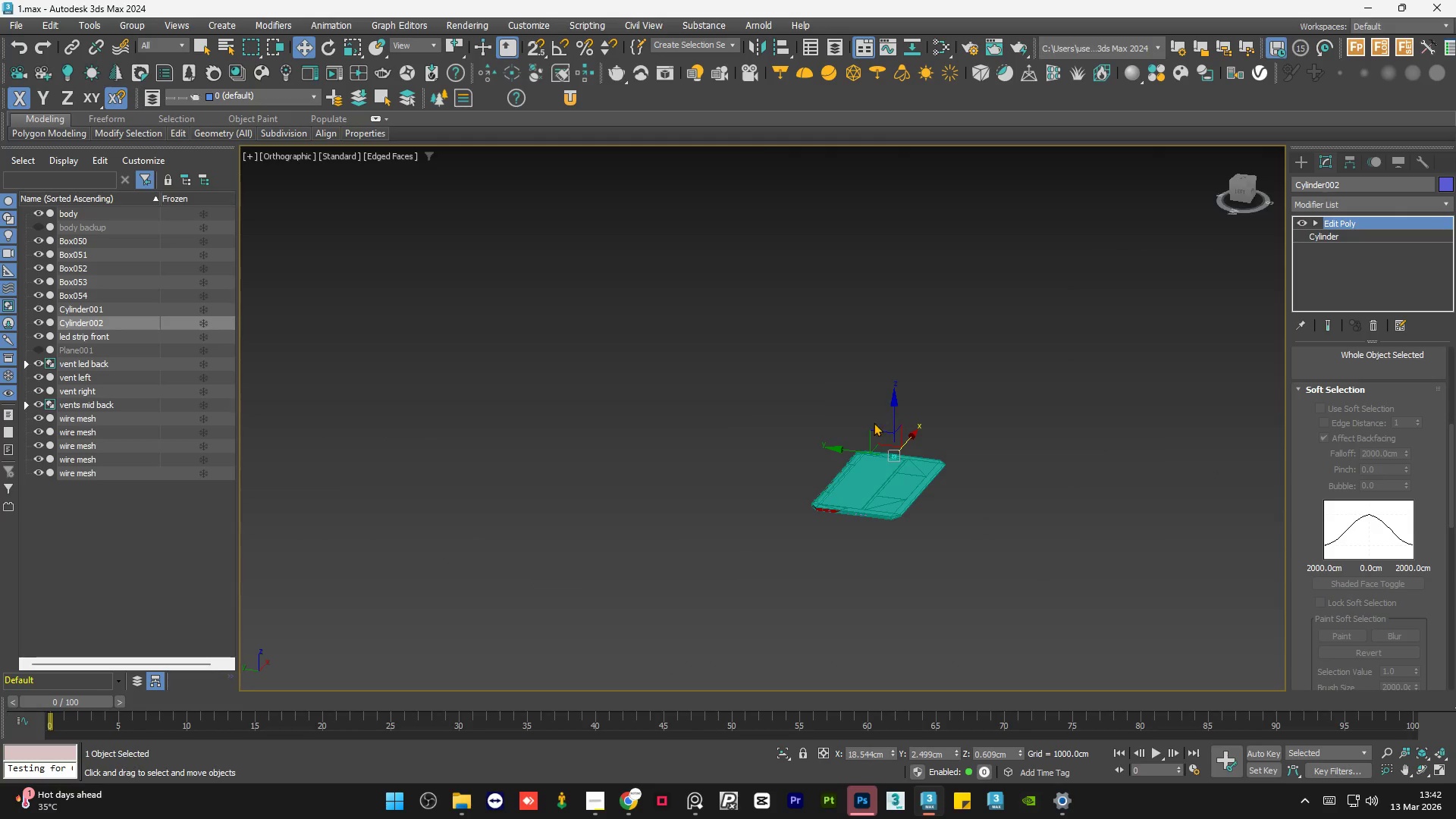 
hold_key(key=ControlLeft, duration=0.52)
 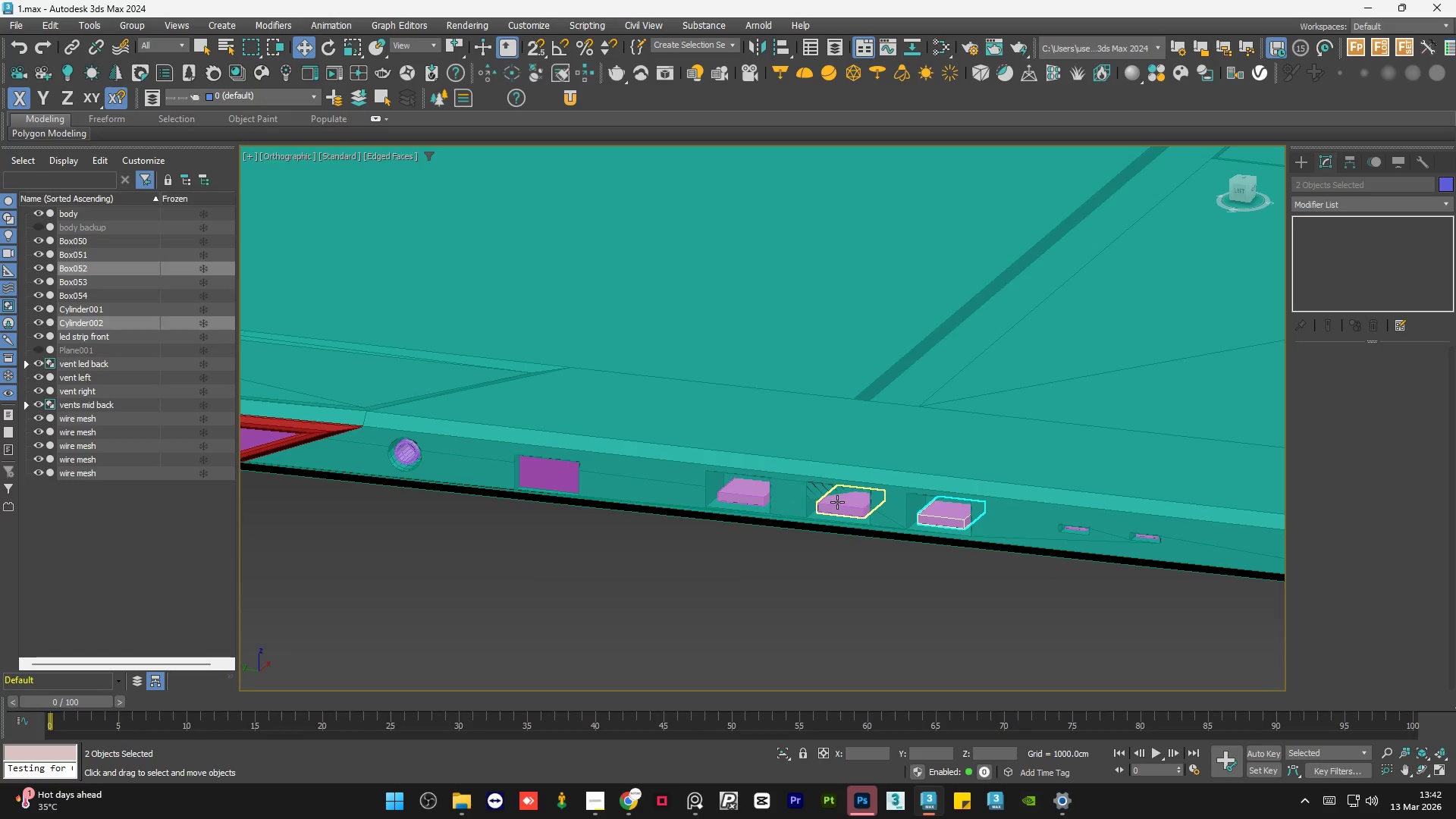 
scroll: coordinate [858, 502], scroll_direction: up, amount: 9.0
 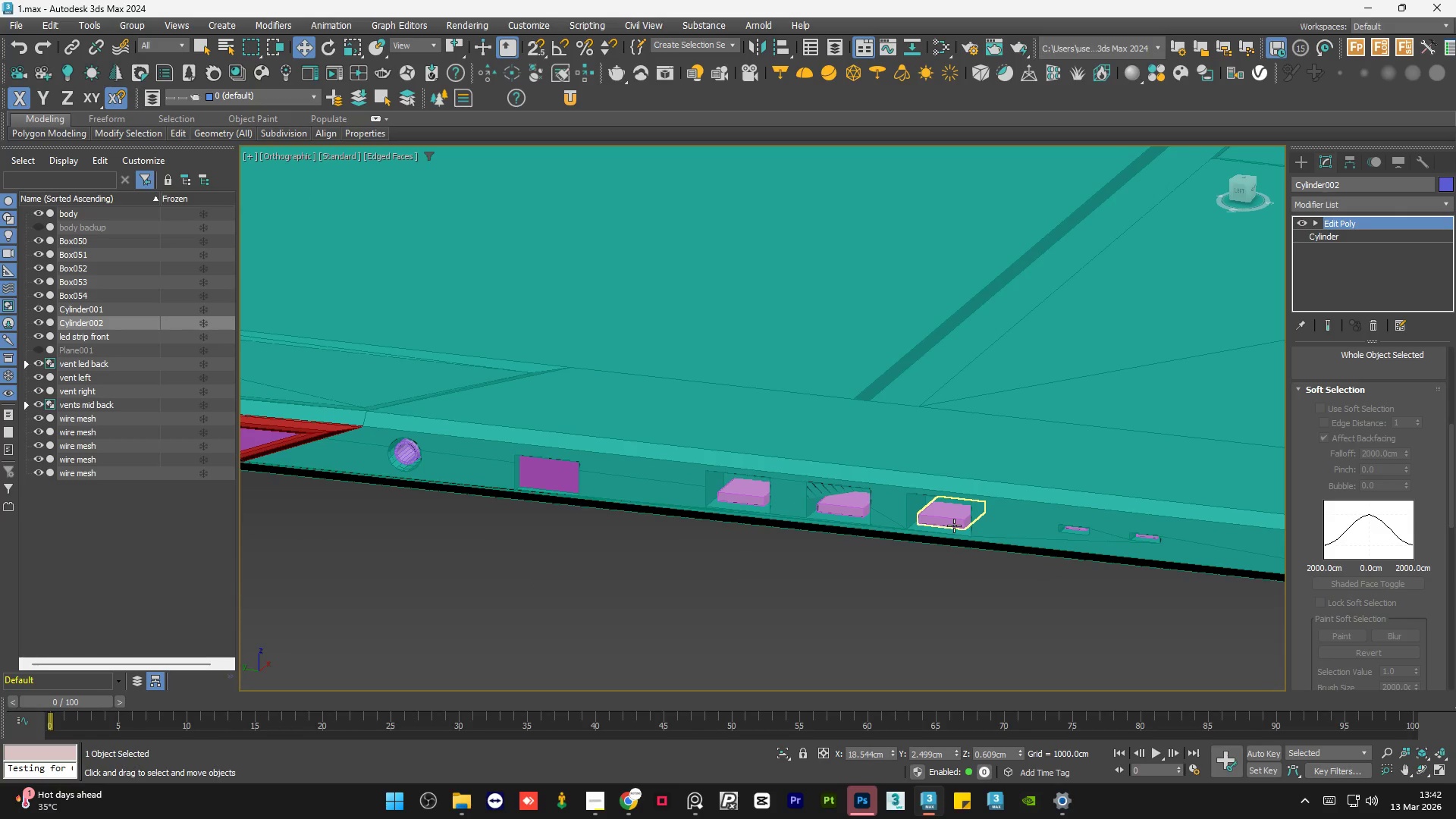 
left_click([954, 526])
 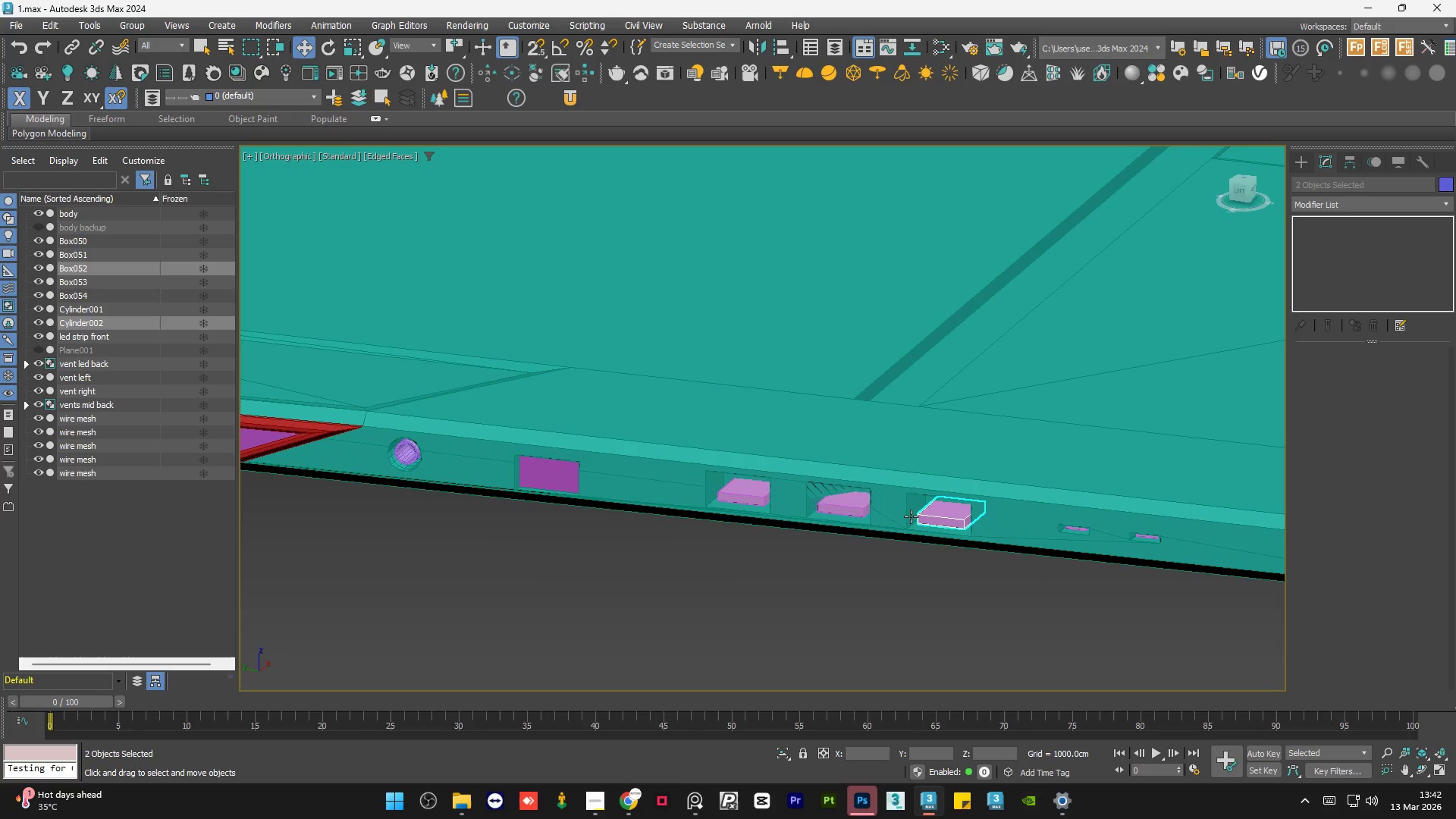 
hold_key(key=ControlLeft, duration=0.72)
left_click([837, 501])
 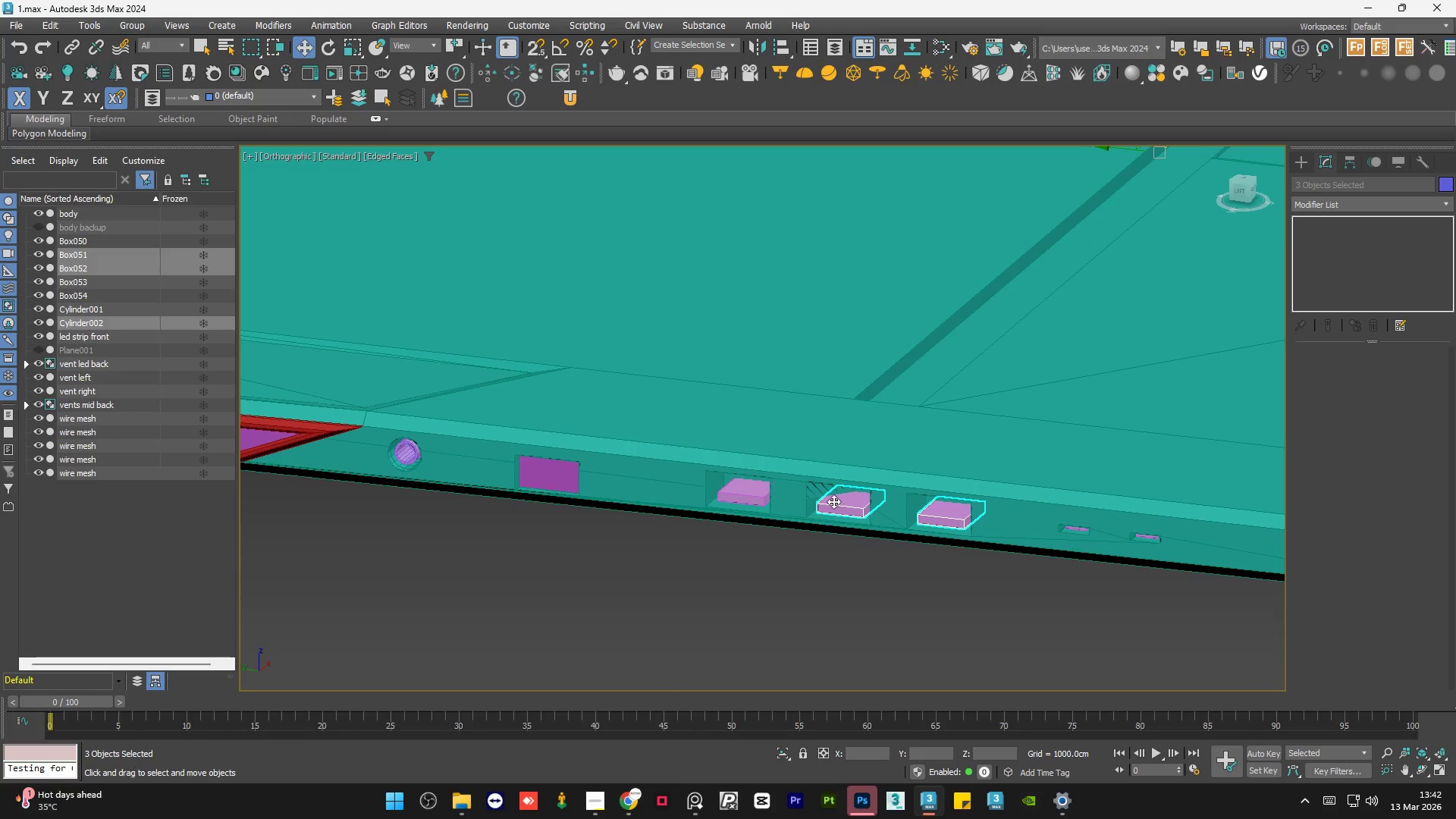 
hold_key(key=ControlLeft, duration=0.91)
left_click([755, 485])
 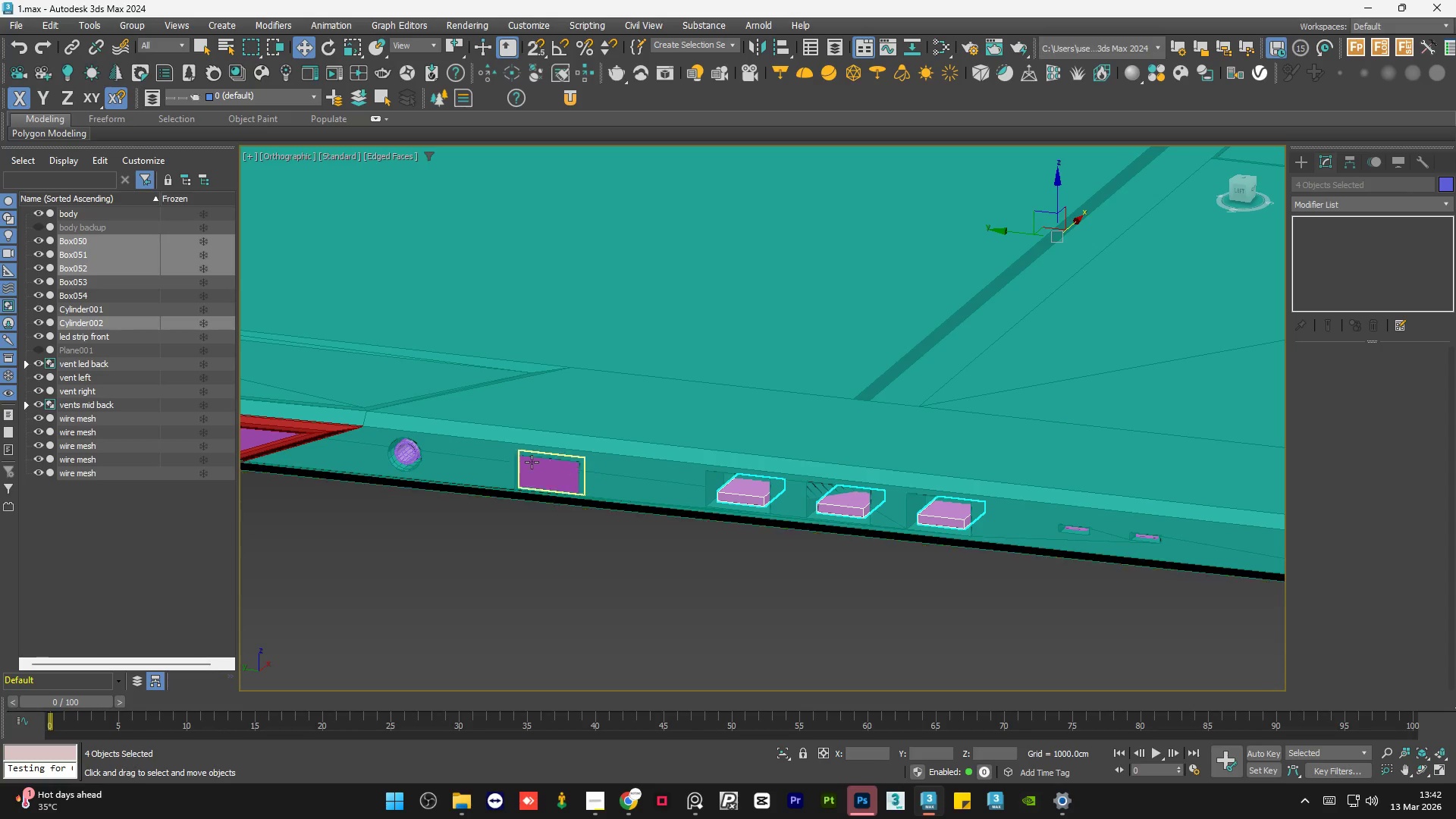 
hold_key(key=ControlLeft, duration=0.89)
left_click([400, 450])
 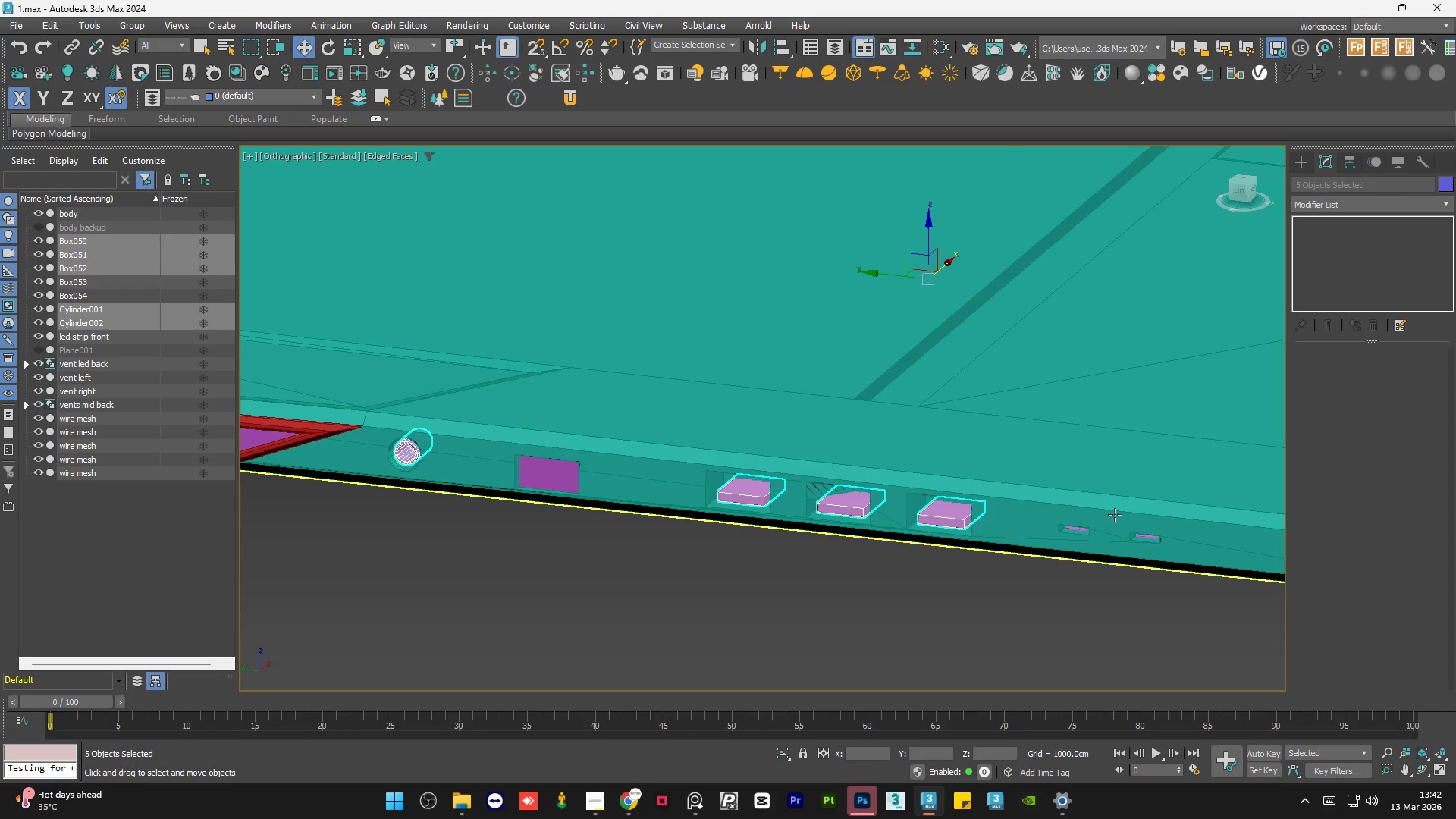 
hold_key(key=ControlLeft, duration=1.06)
 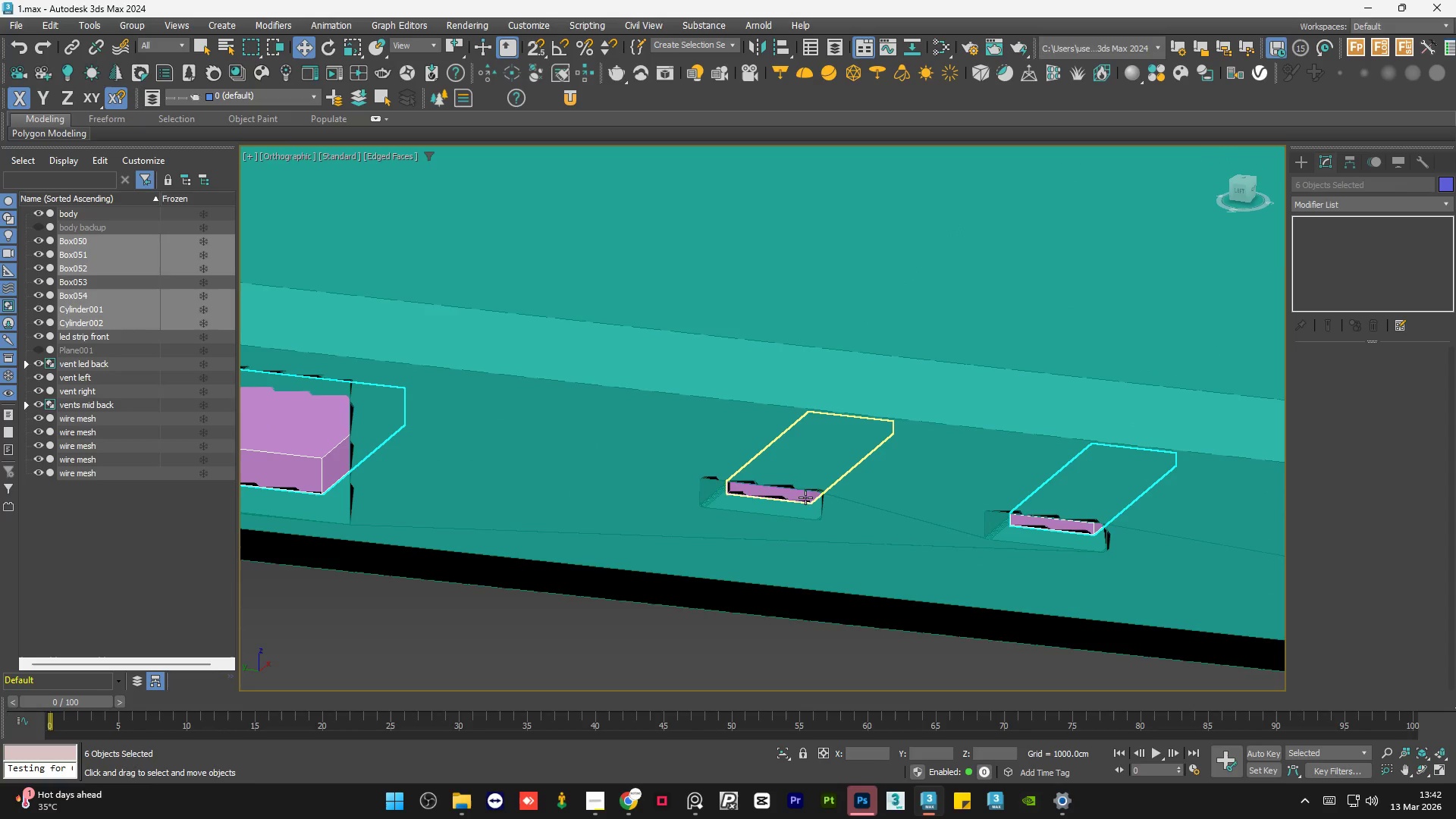 
scroll: coordinate [1174, 544], scroll_direction: up, amount: 4.0
 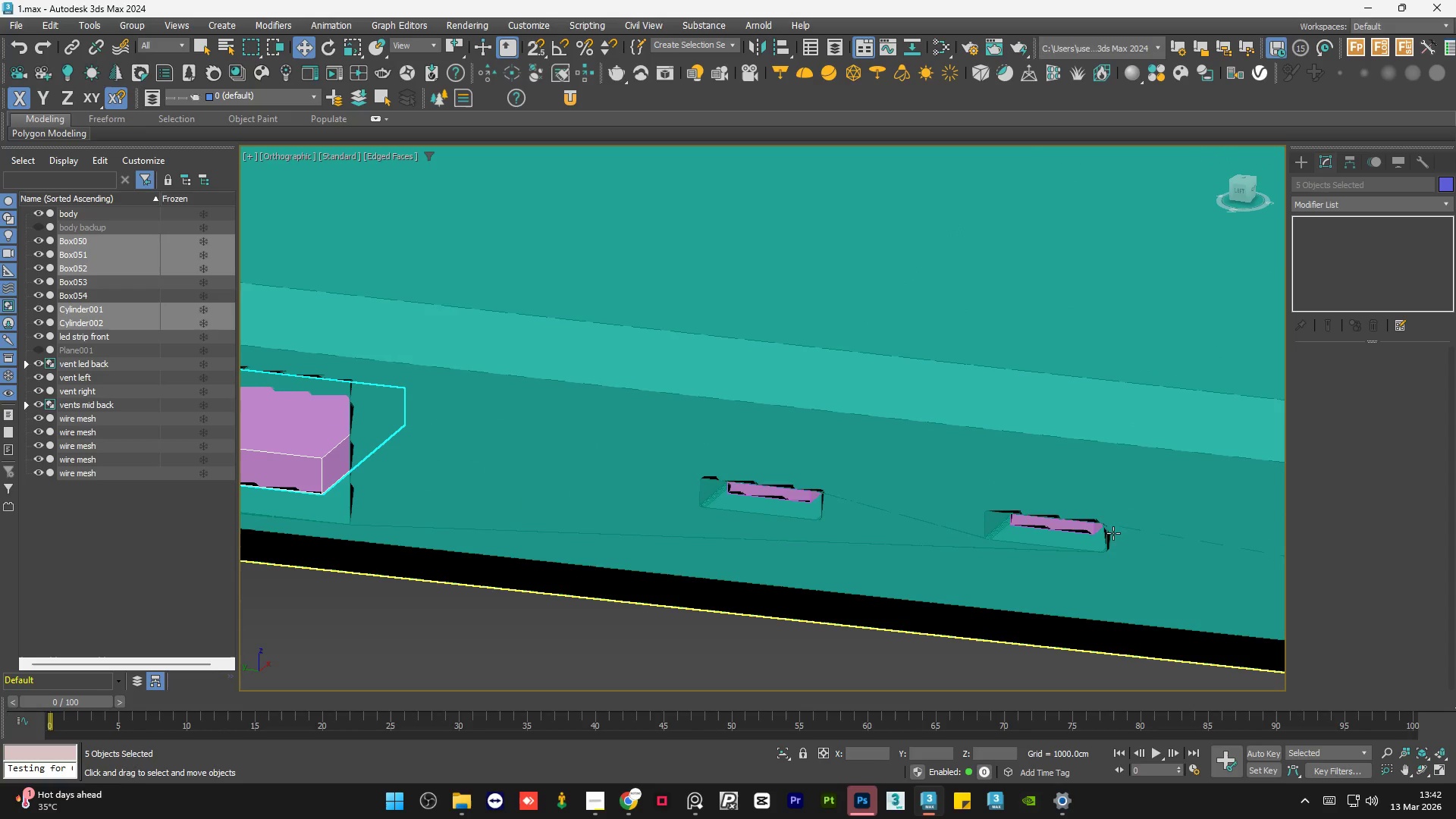 
left_click([1068, 526])
 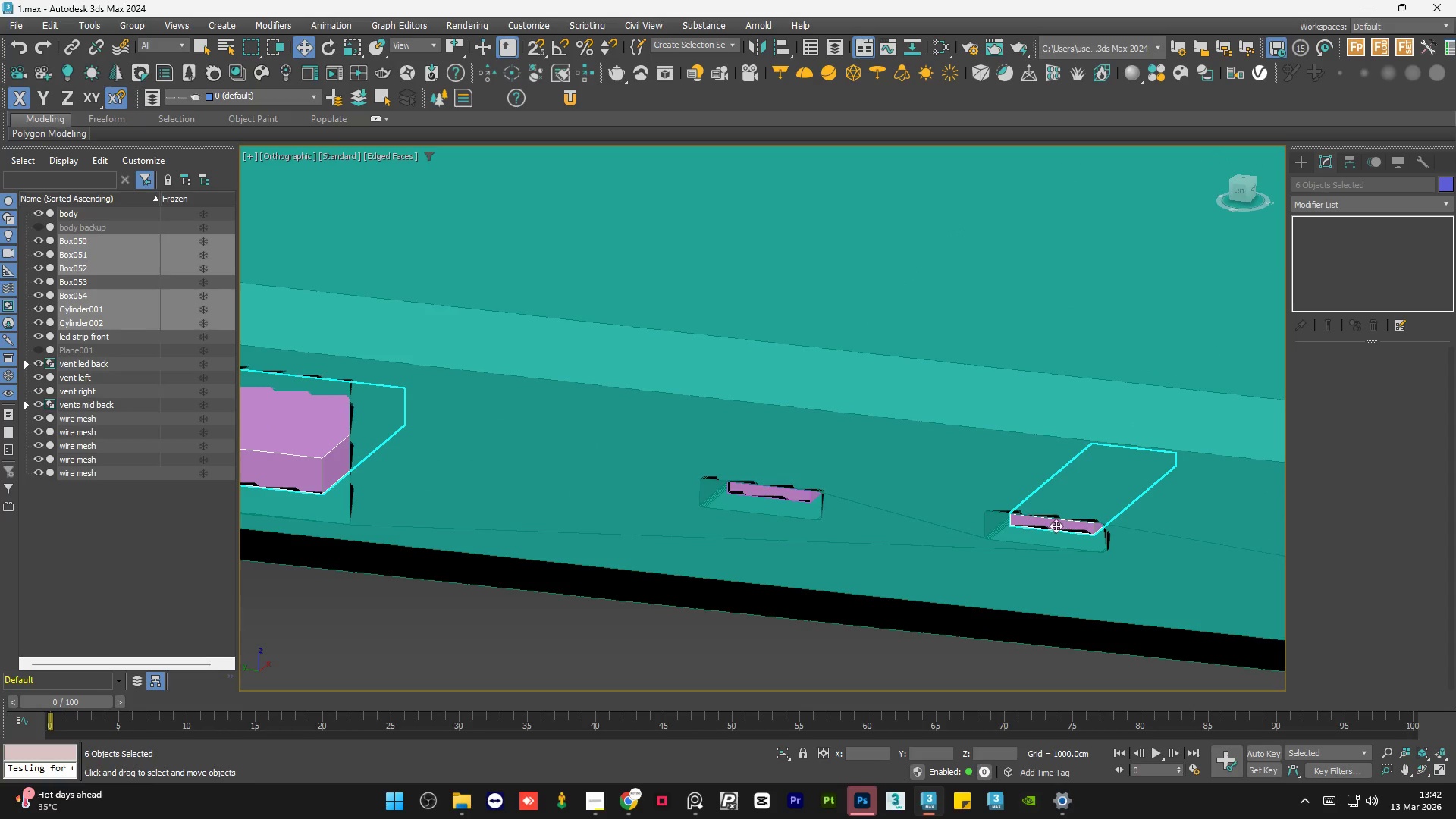 
hold_key(key=ControlLeft, duration=1.0)
left_click([802, 496])
 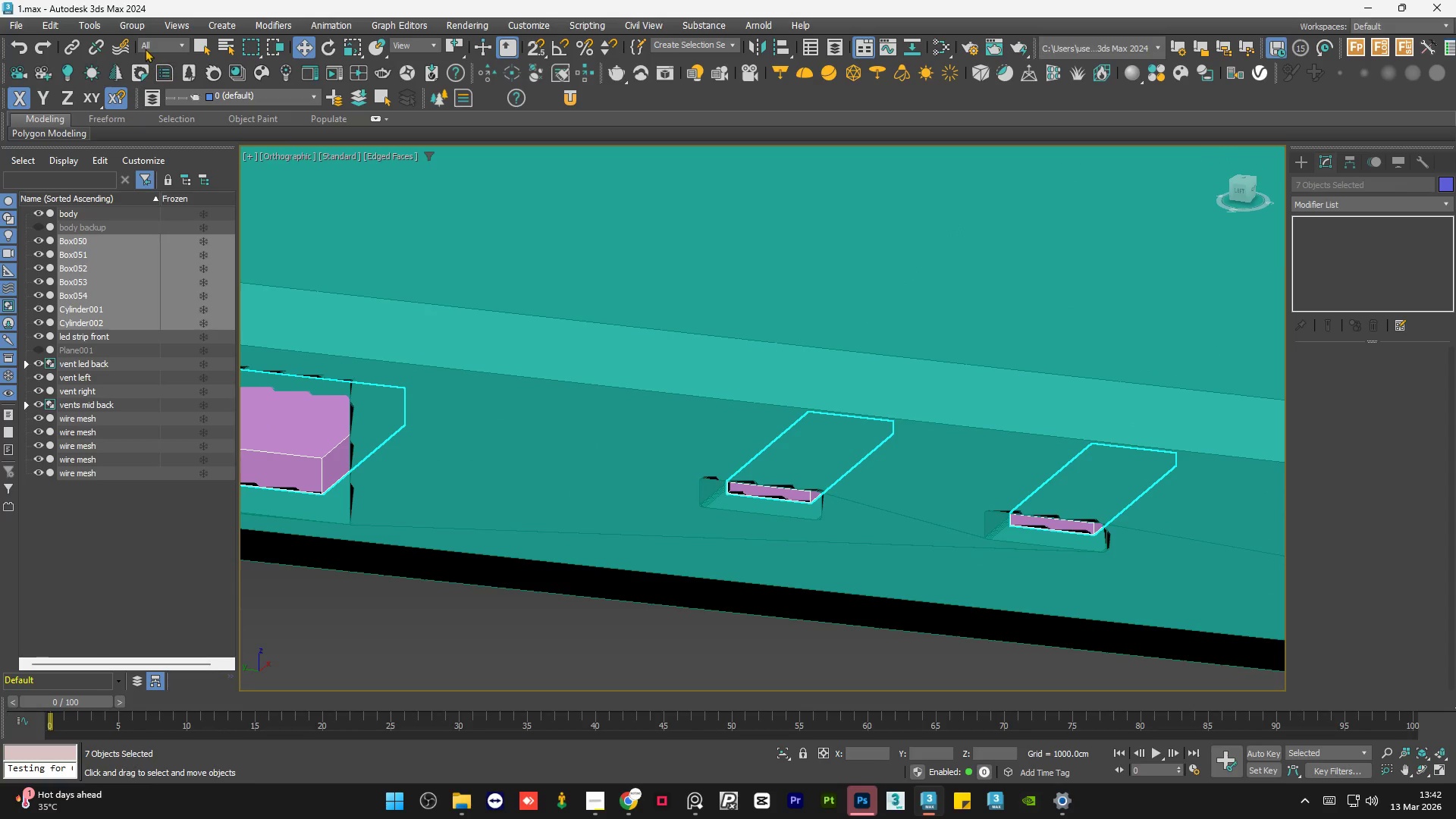 
left_click([138, 27])
 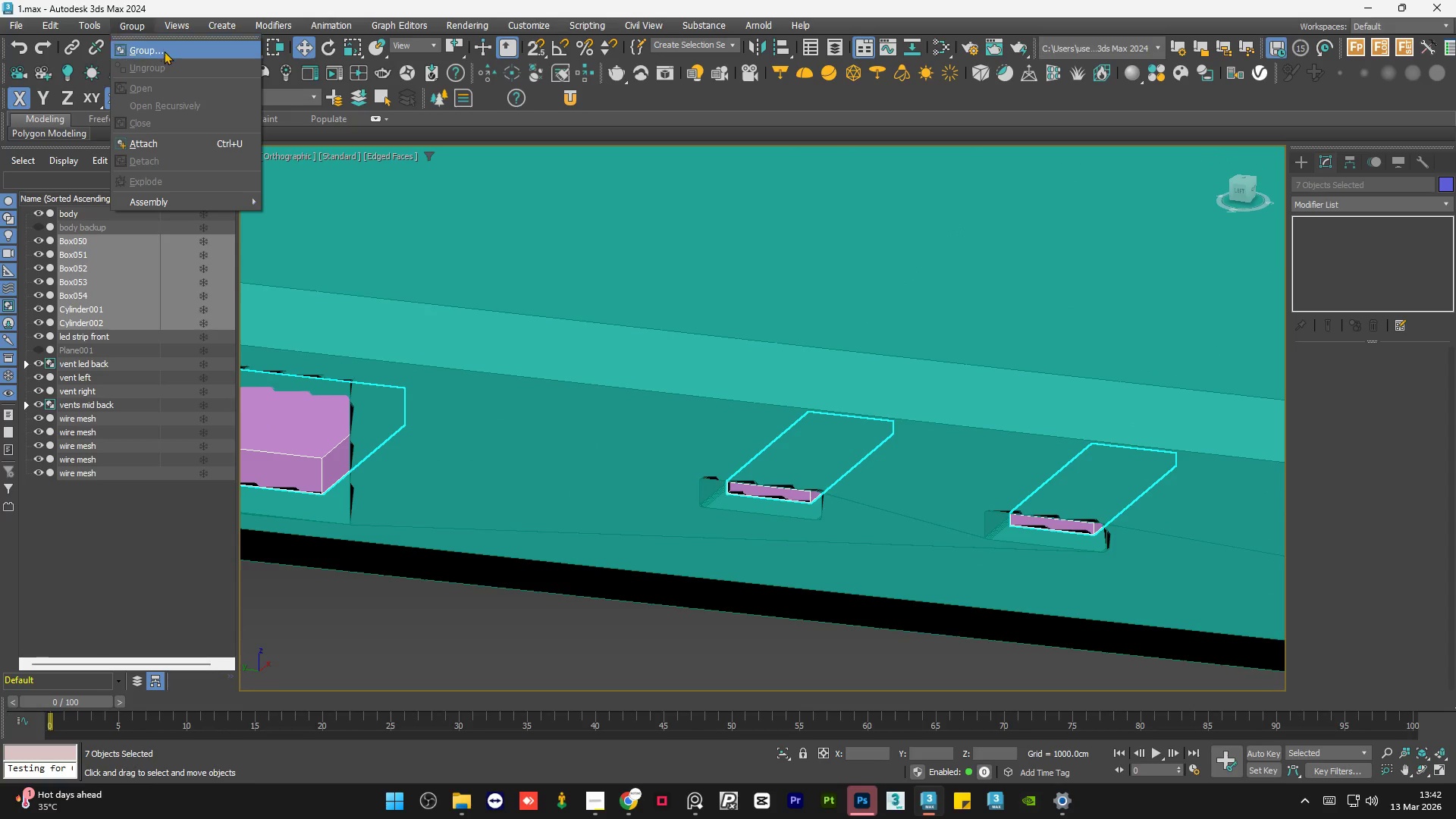 
left_click([168, 54])
 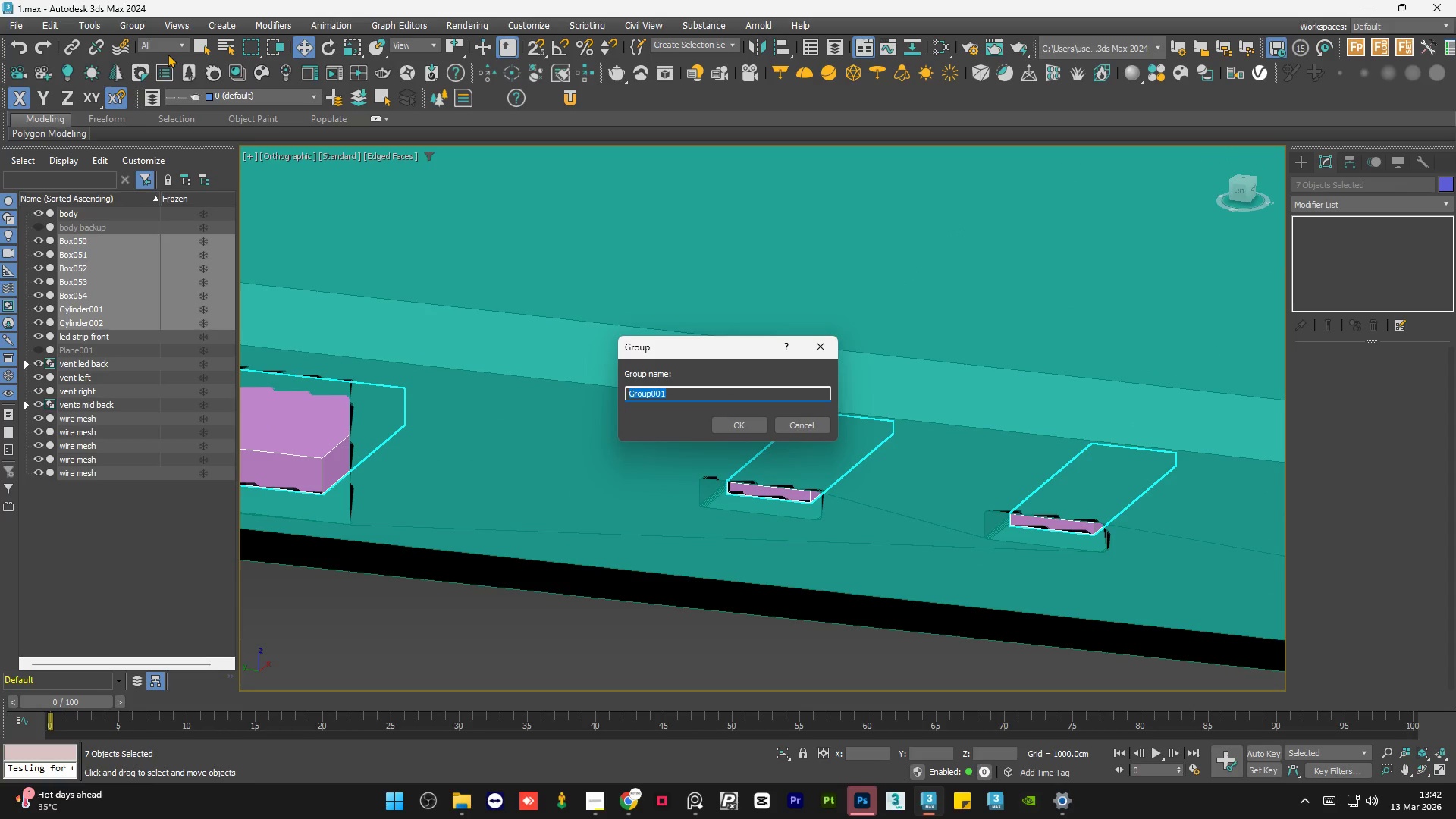 
type(ports)
 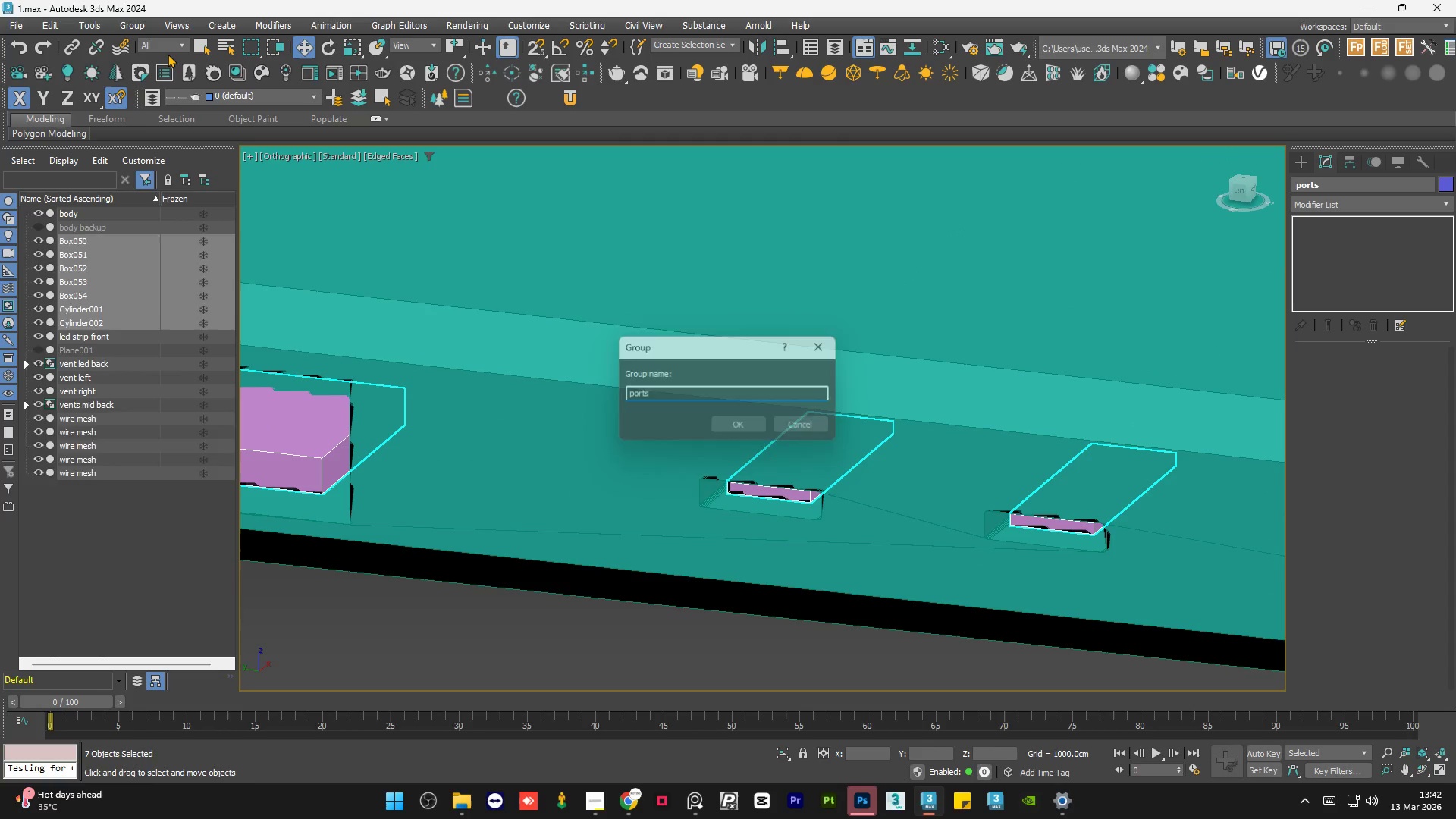 
key(Enter)
 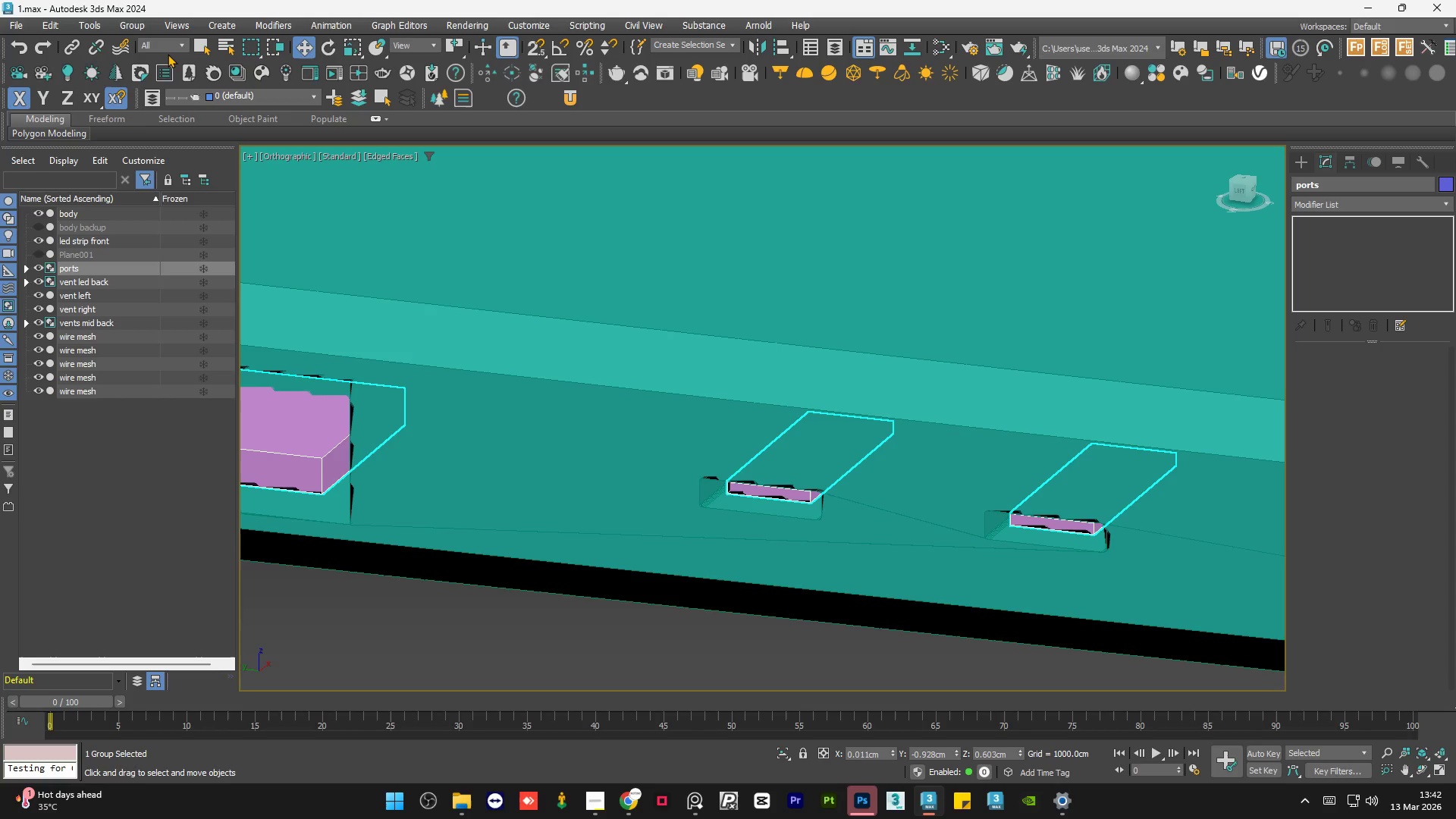 
scroll: coordinate [177, 12], scroll_direction: up, amount: 1.0
 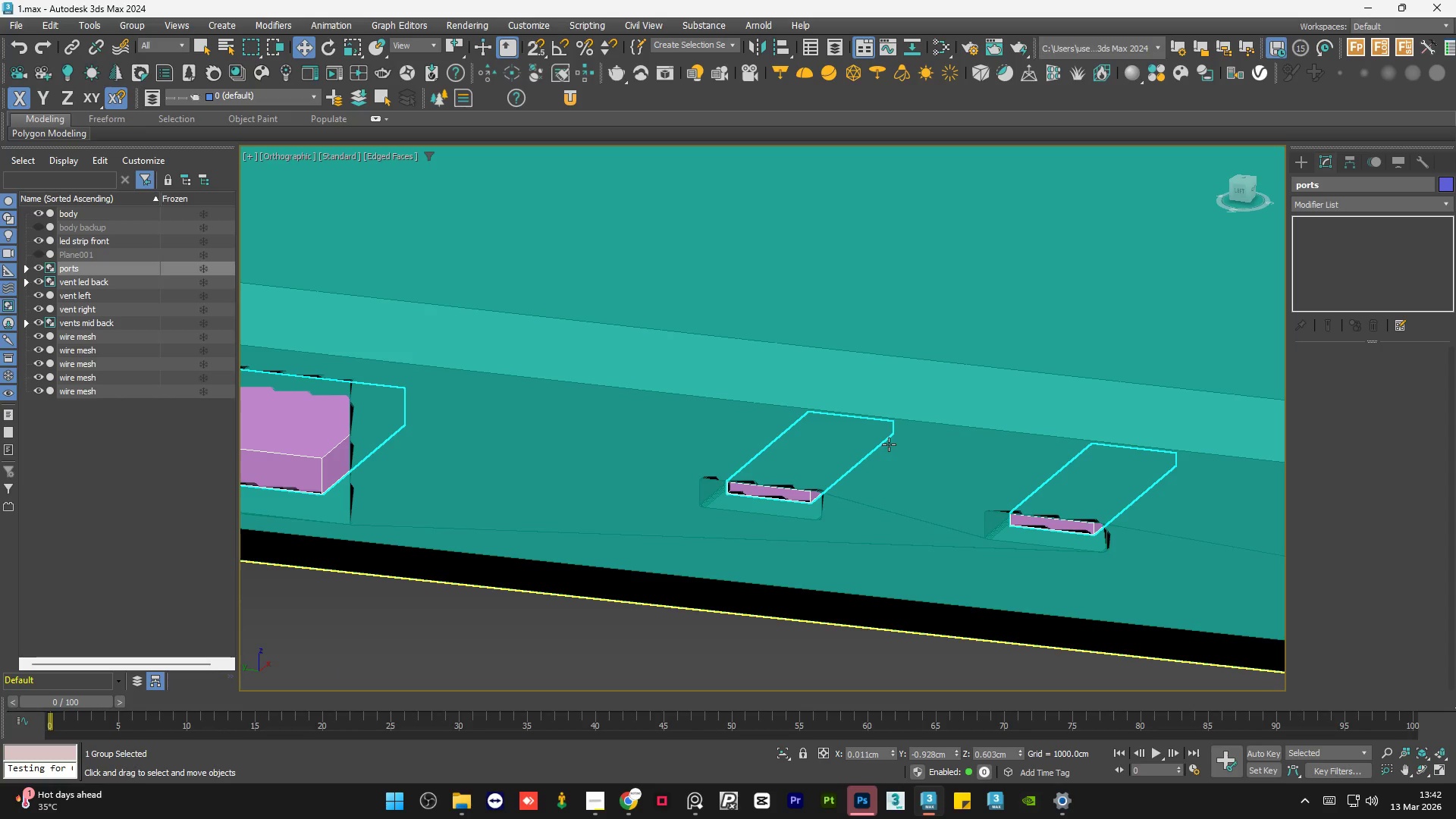 
scroll: coordinate [761, 482], scroll_direction: down, amount: 8.0
 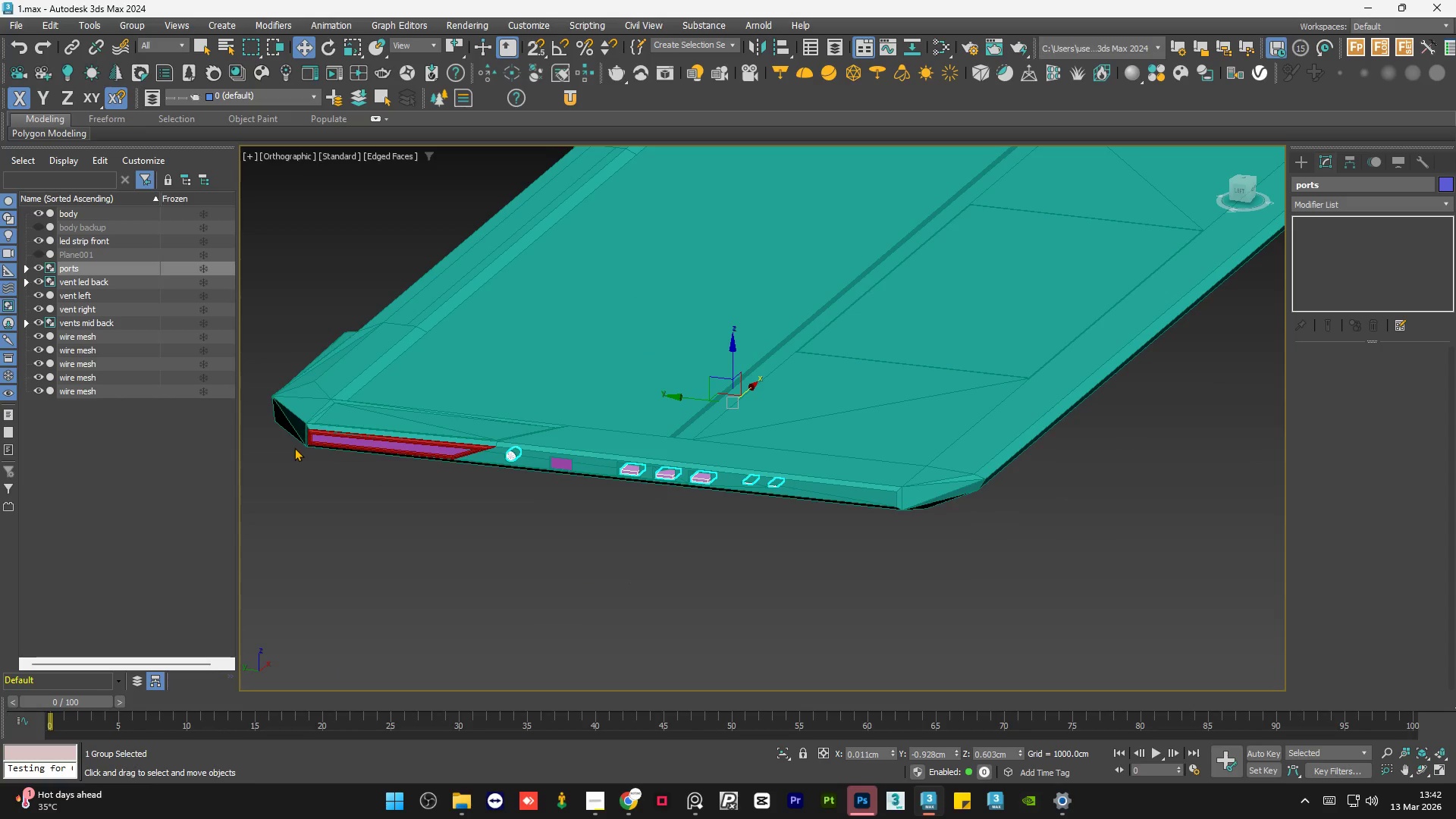 
scroll: coordinate [516, 463], scroll_direction: up, amount: 4.0
 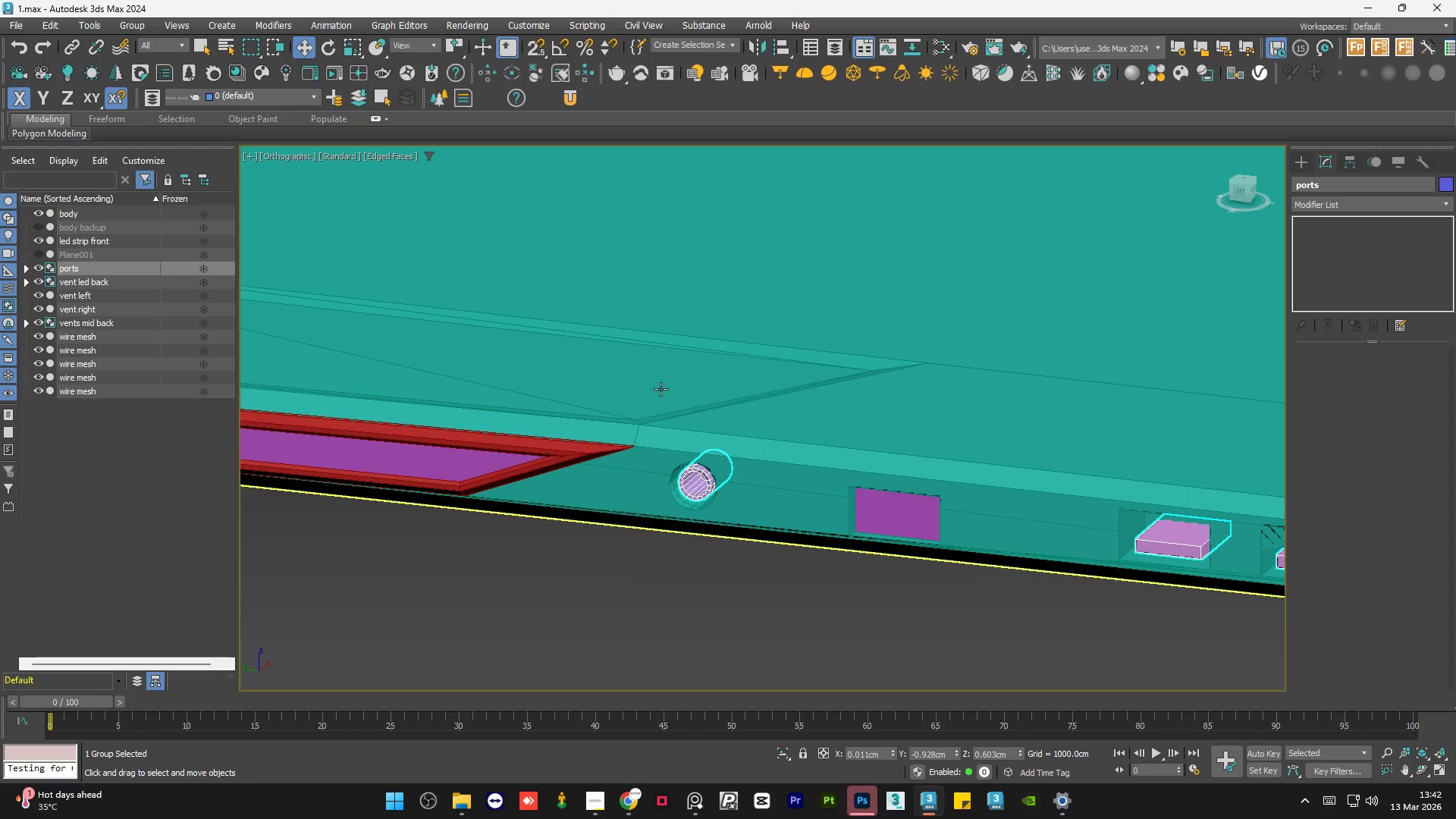 
scroll: coordinate [651, 359], scroll_direction: down, amount: 4.0
 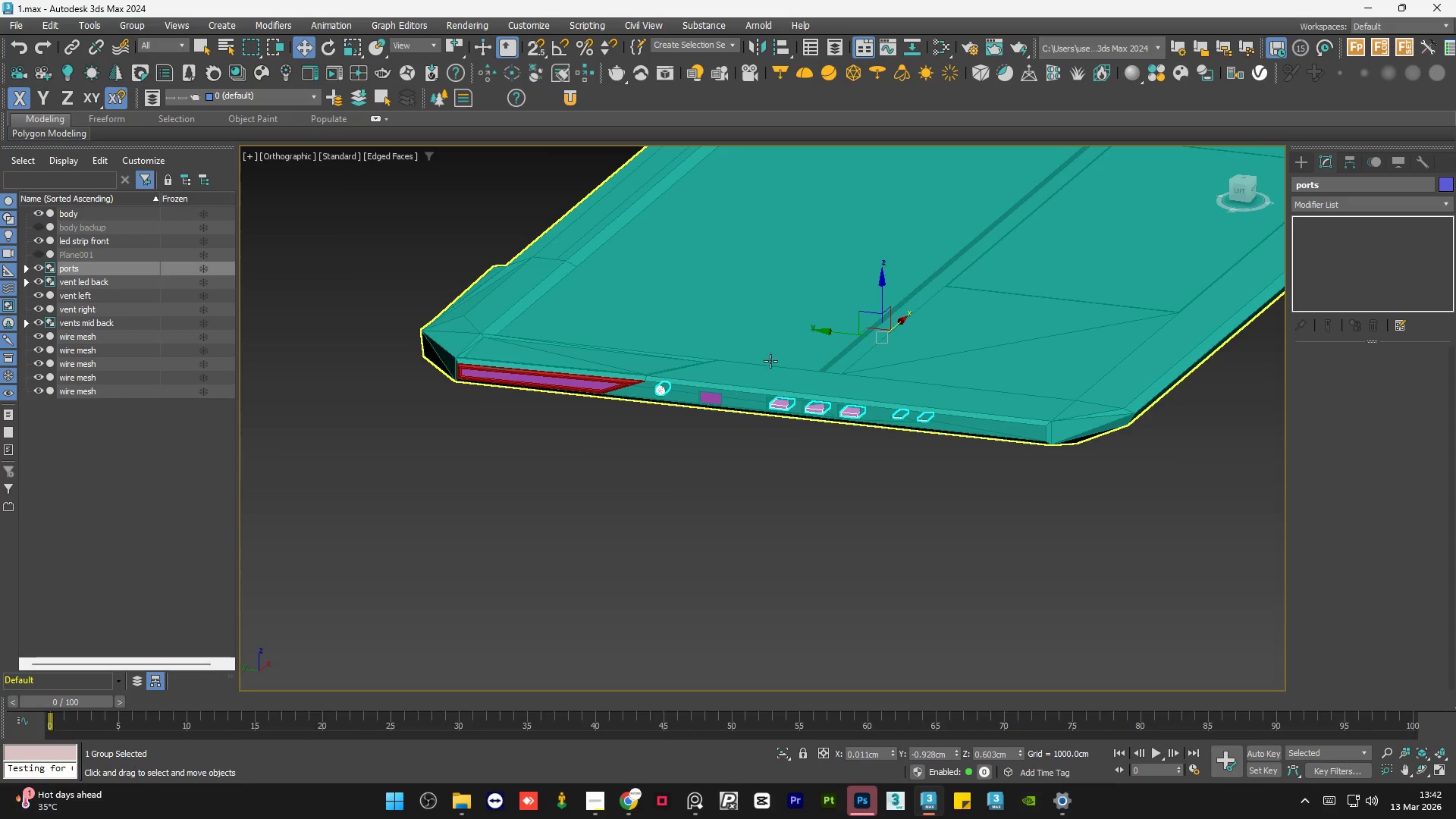 
scroll: coordinate [877, 382], scroll_direction: up, amount: 5.0
 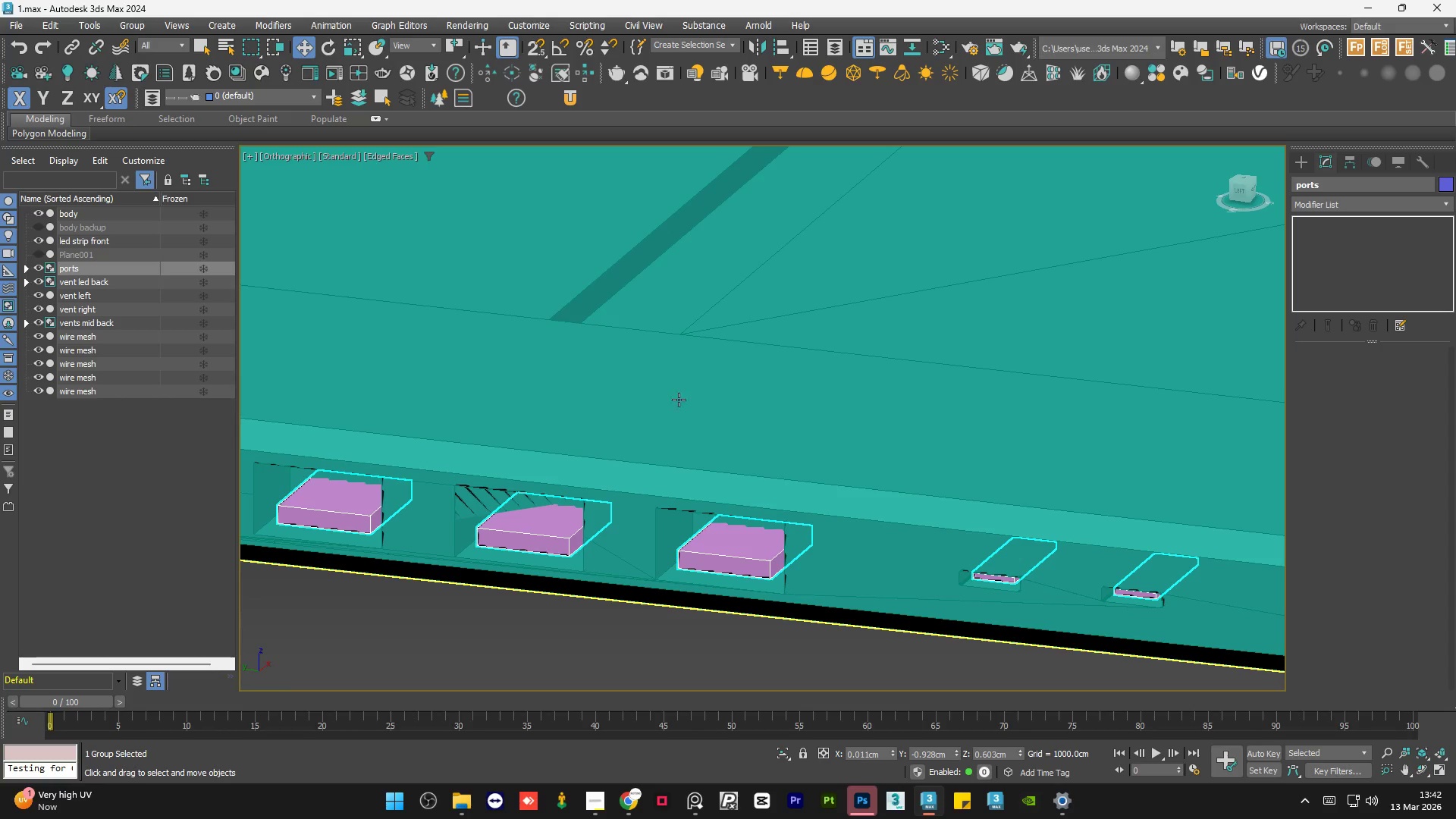 
scroll: coordinate [814, 530], scroll_direction: down, amount: 5.0
 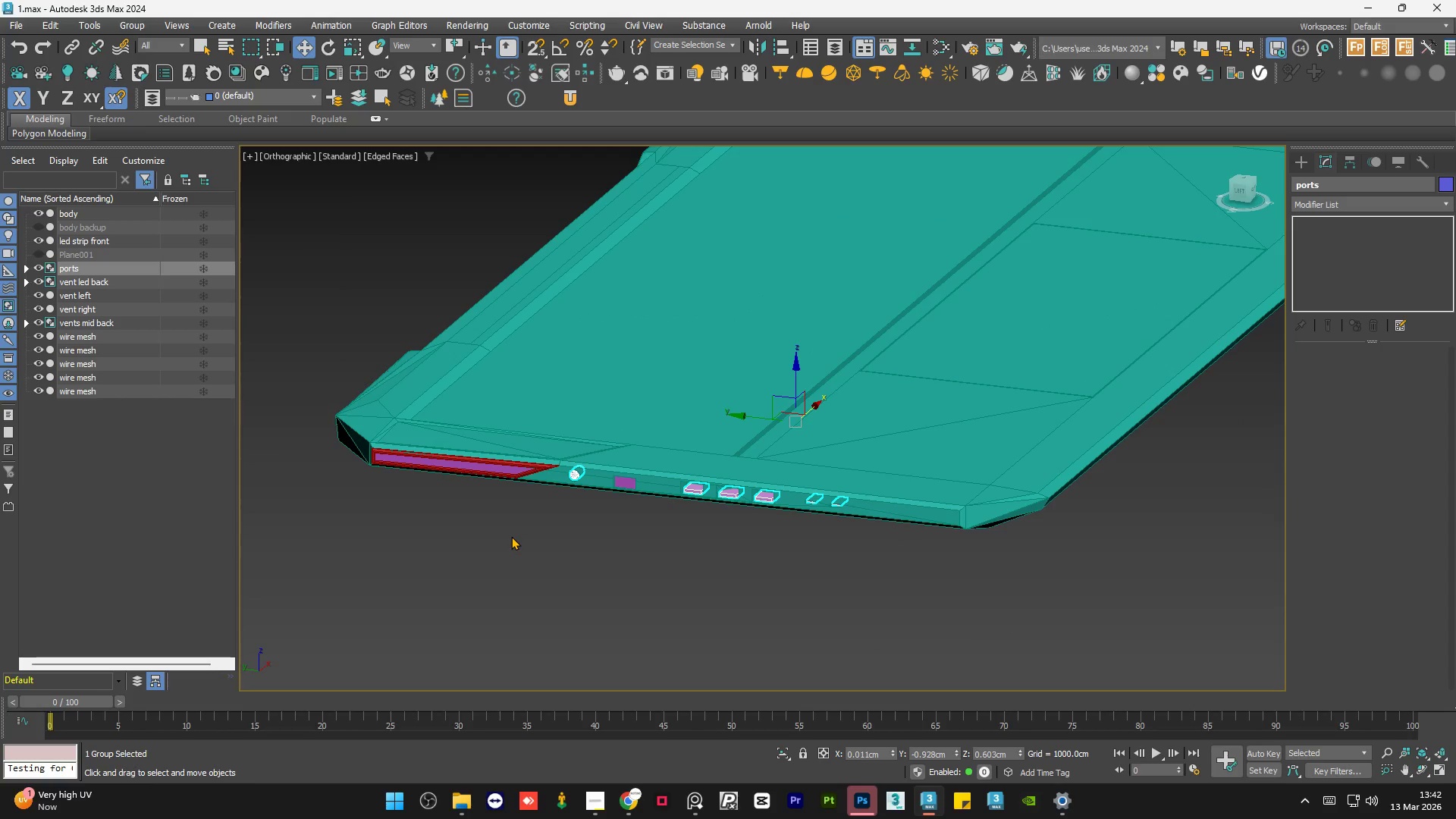 
scroll: coordinate [574, 504], scroll_direction: up, amount: 3.0
 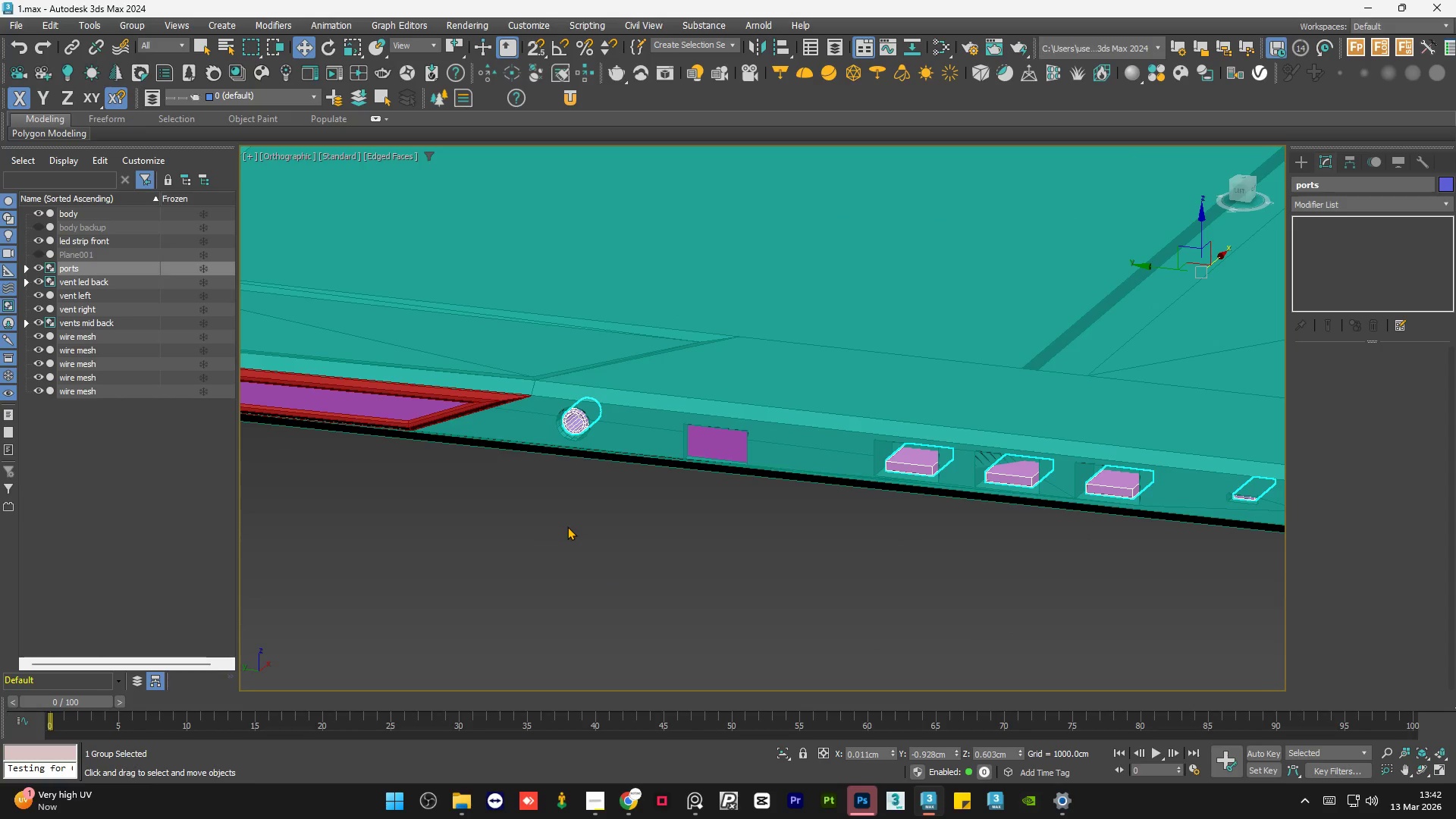 
left_click([554, 533])
 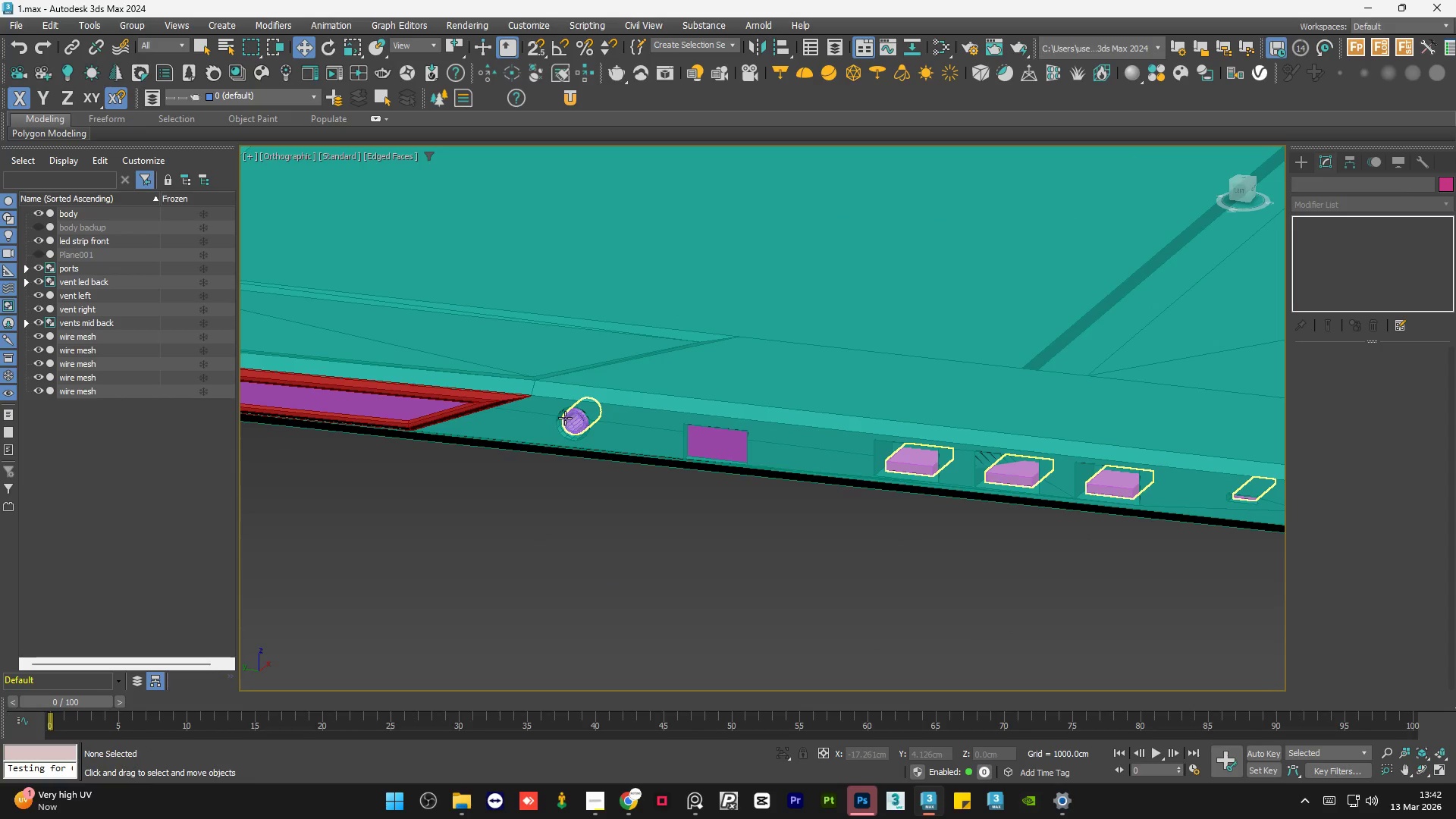 
left_click([565, 418])
 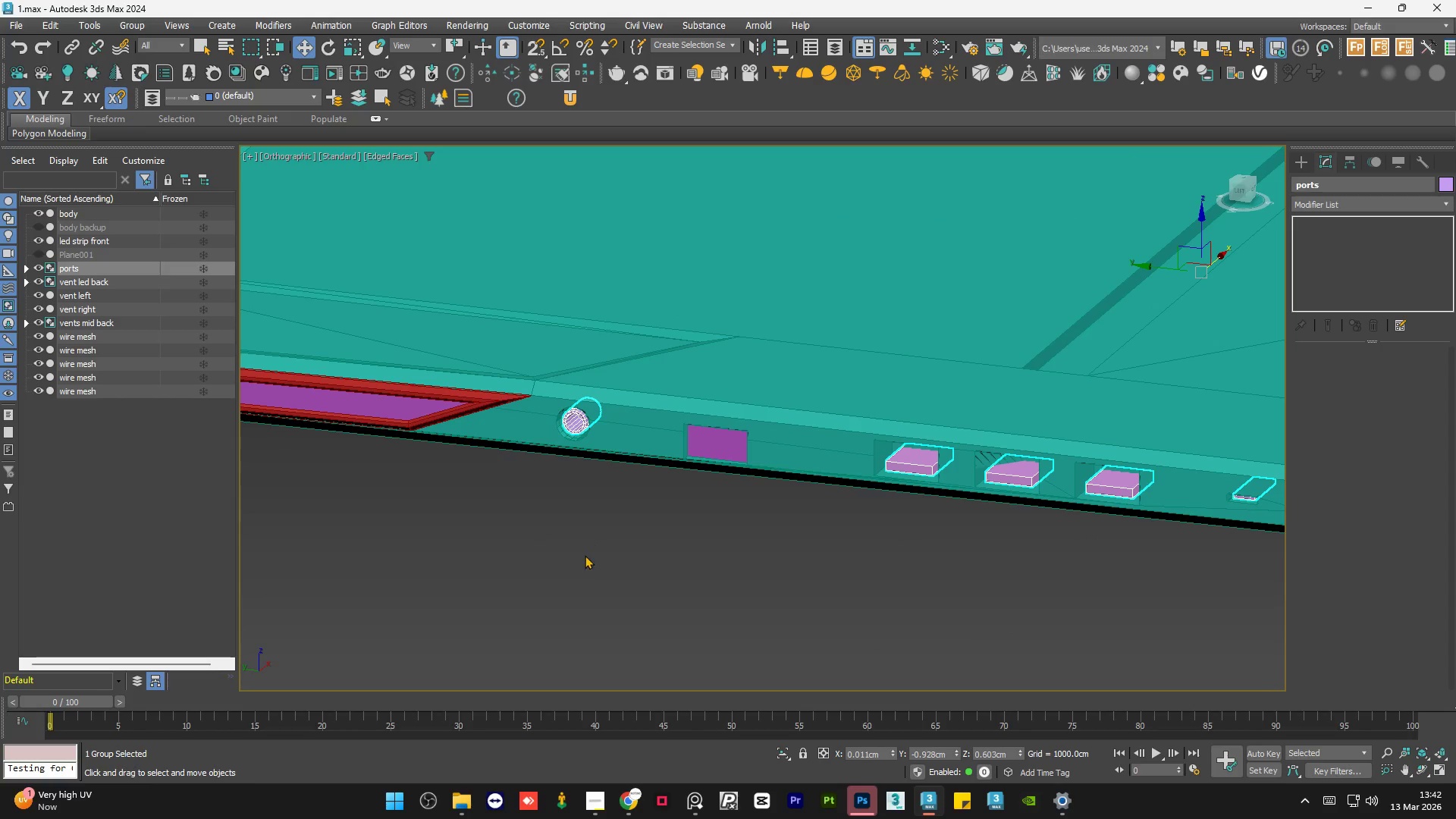 
left_click([585, 560])
 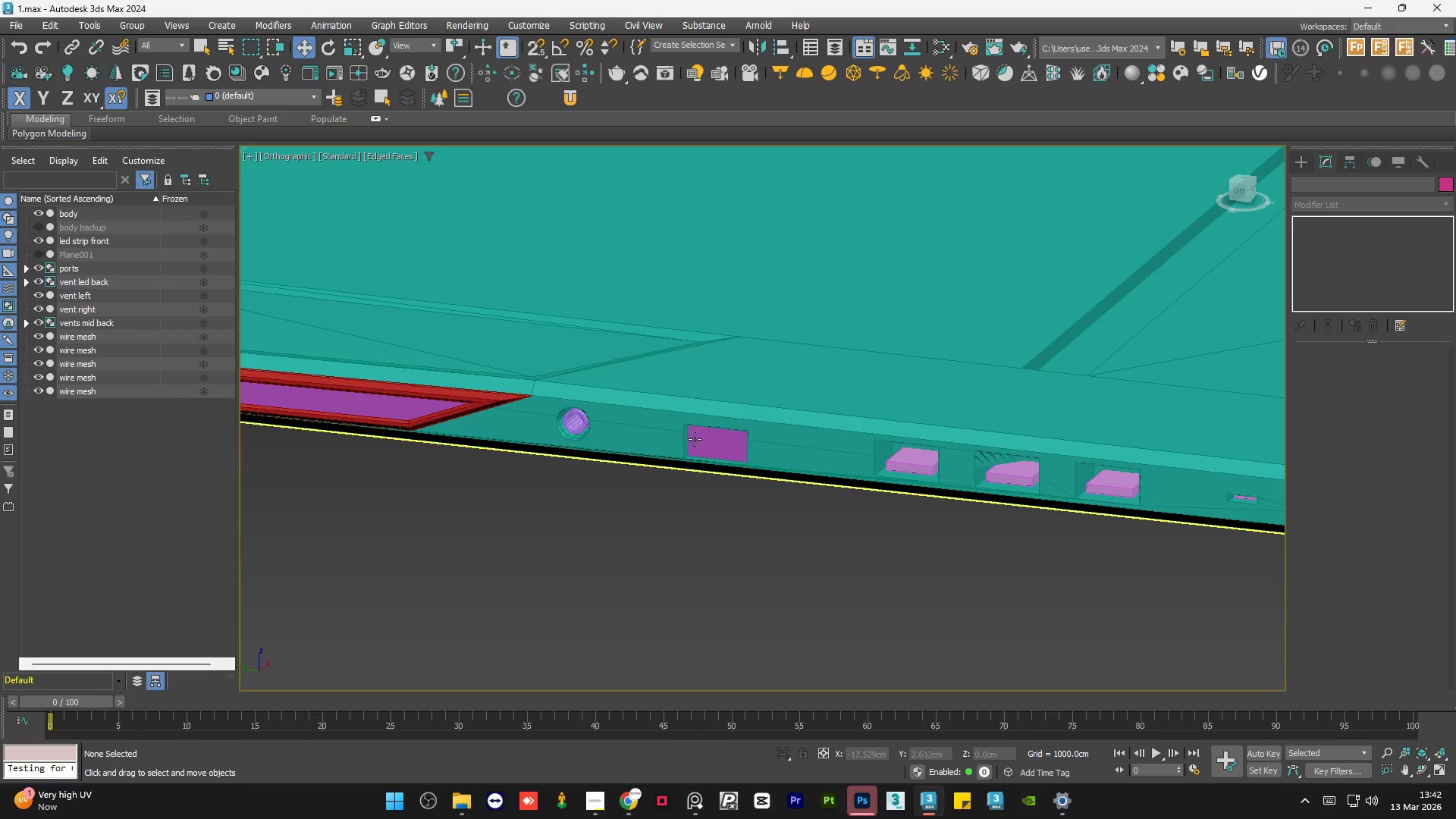 
left_click([711, 439])
 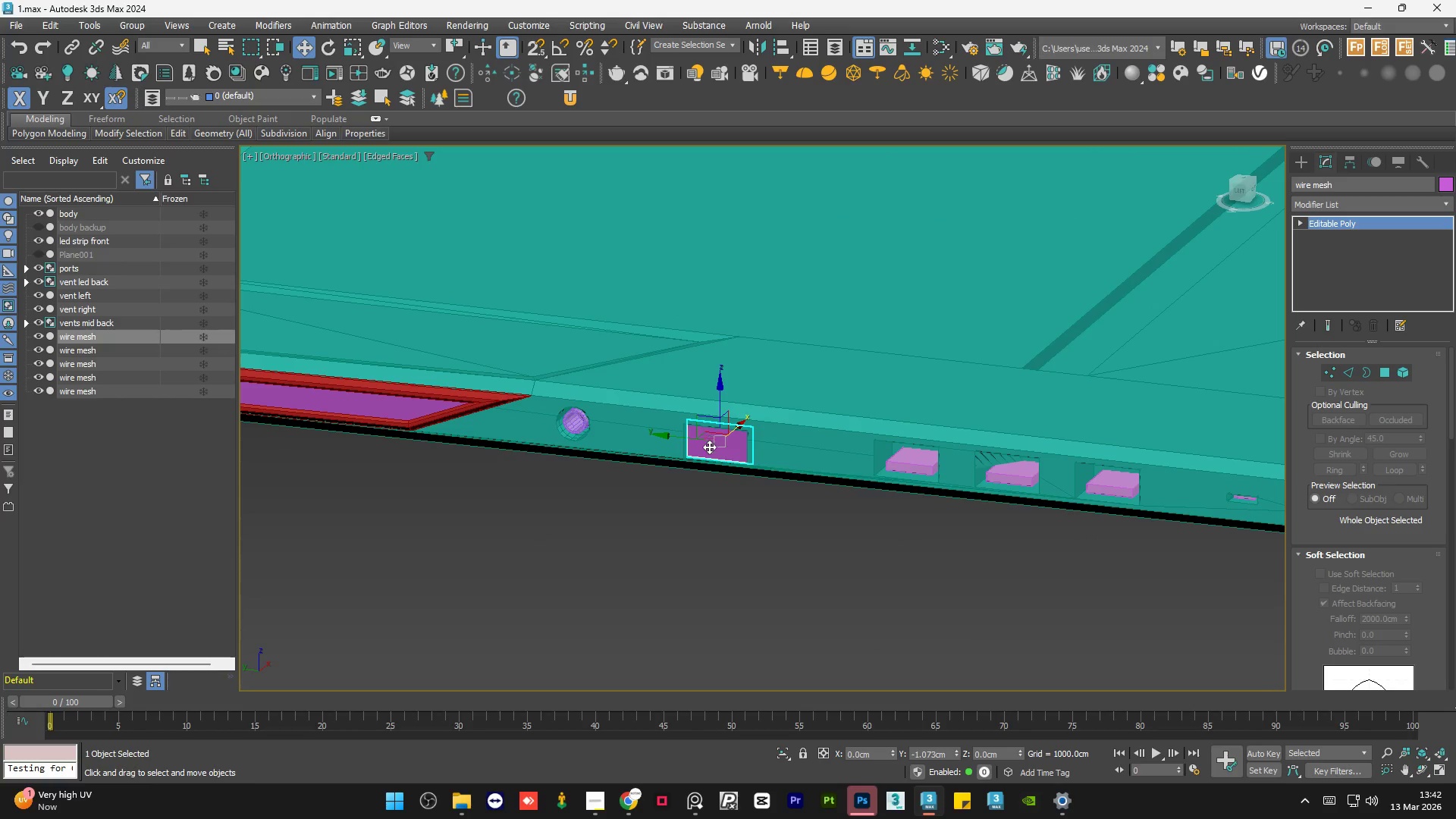 
left_click([585, 571])
 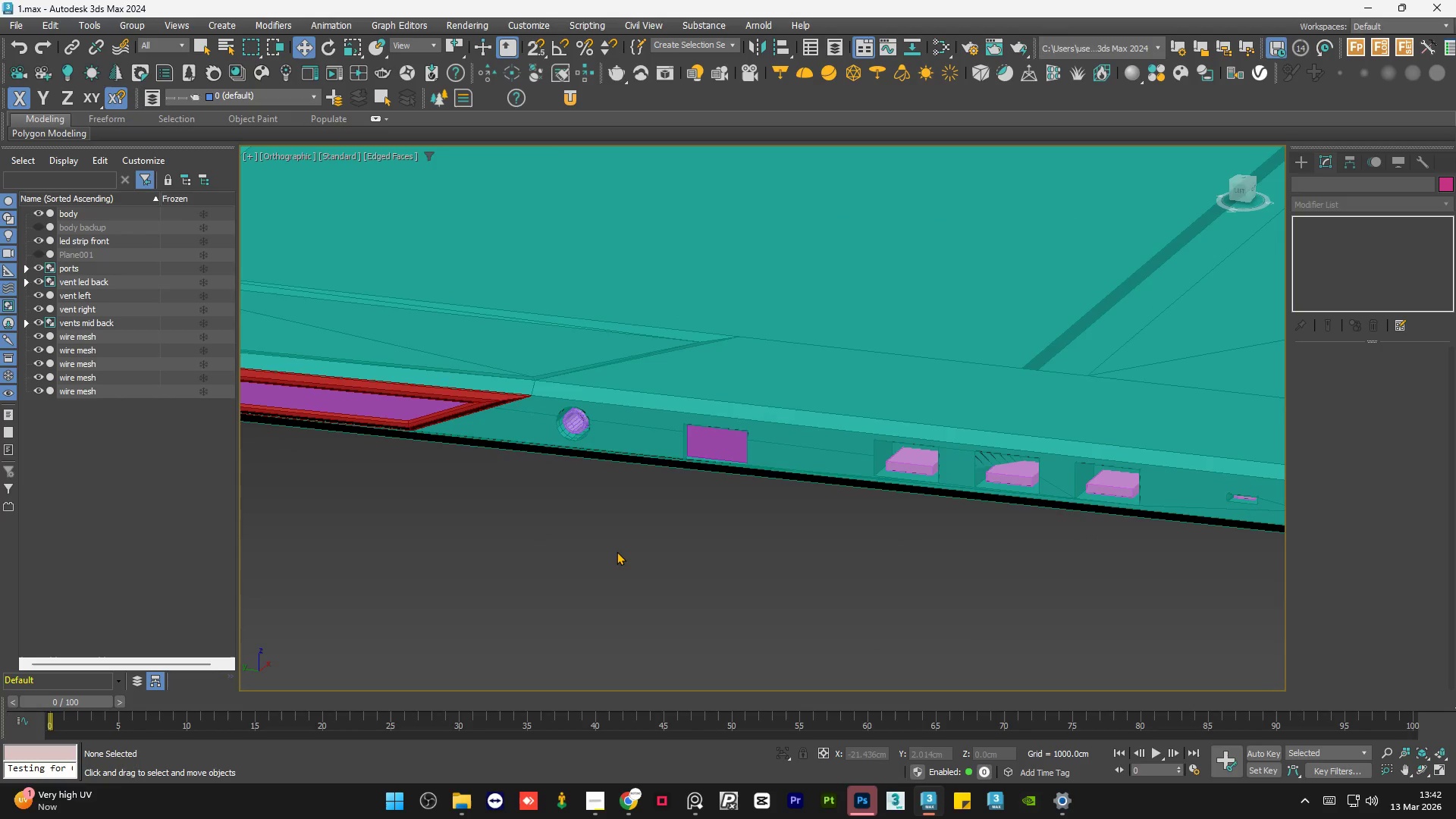 
scroll: coordinate [617, 551], scroll_direction: down, amount: 4.0
 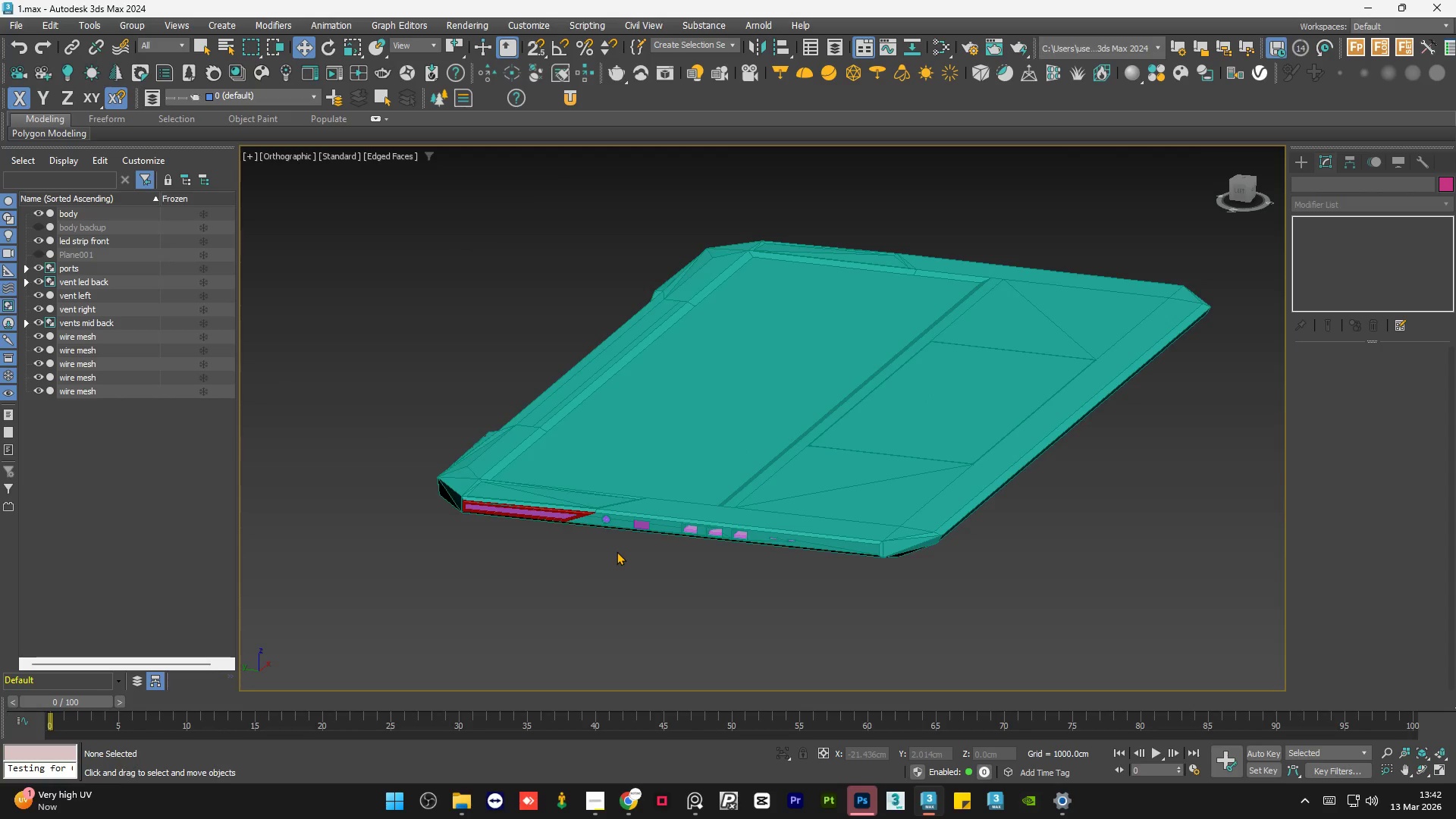 
hold_key(key=AltLeft, duration=1.45)
 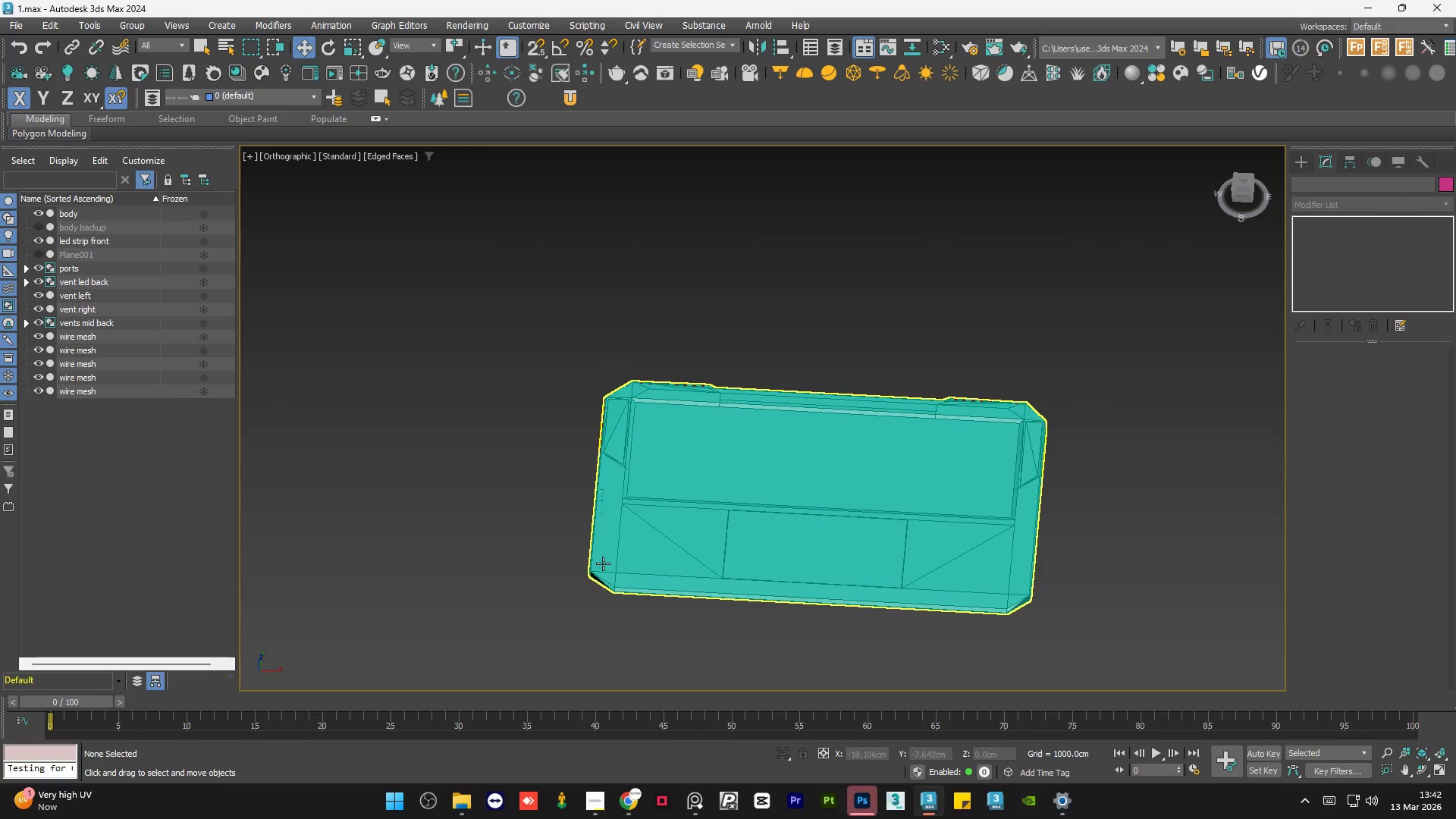 
scroll: coordinate [656, 551], scroll_direction: down, amount: 2.0
 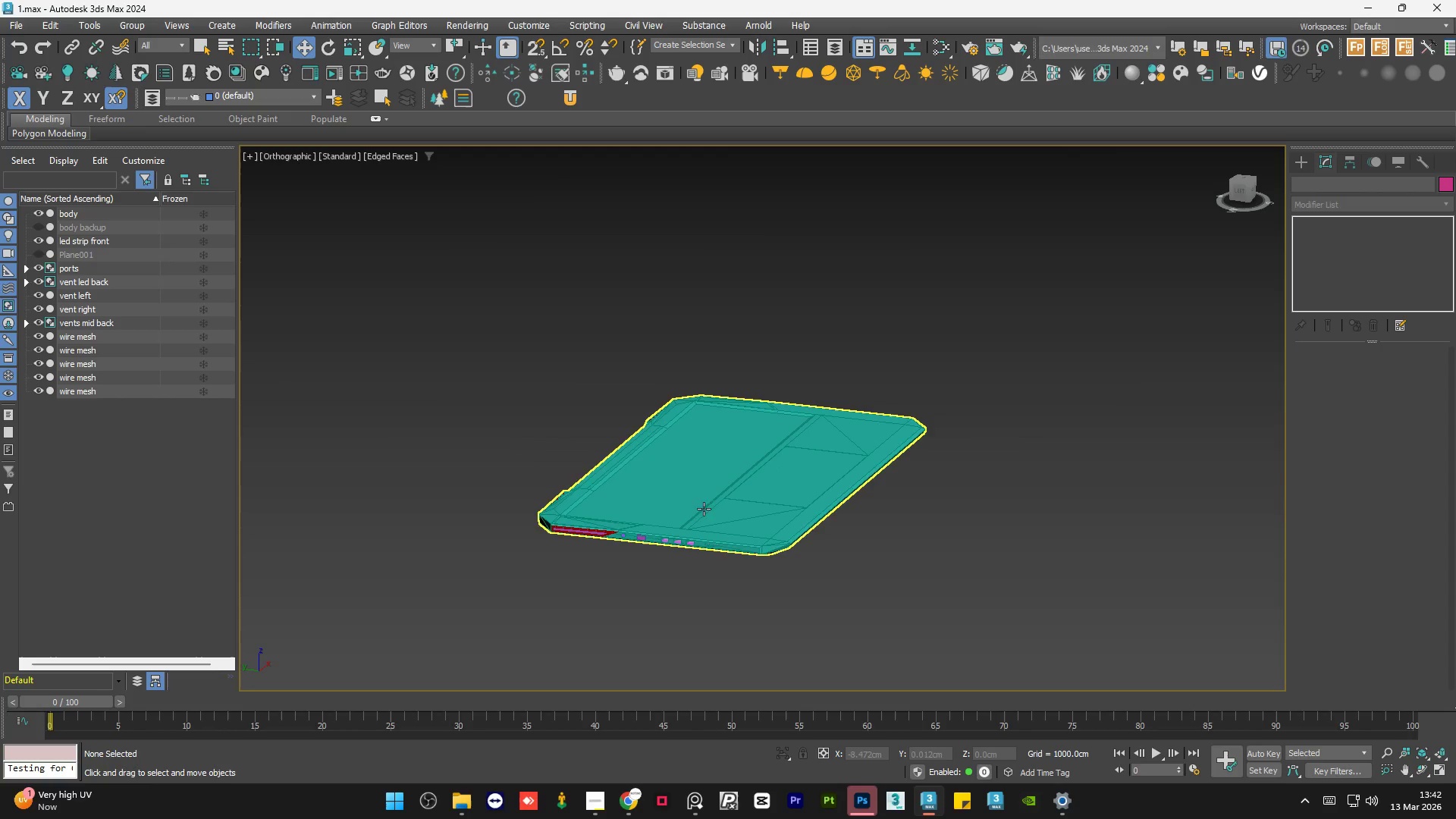 
mouse_move([670, 438])
 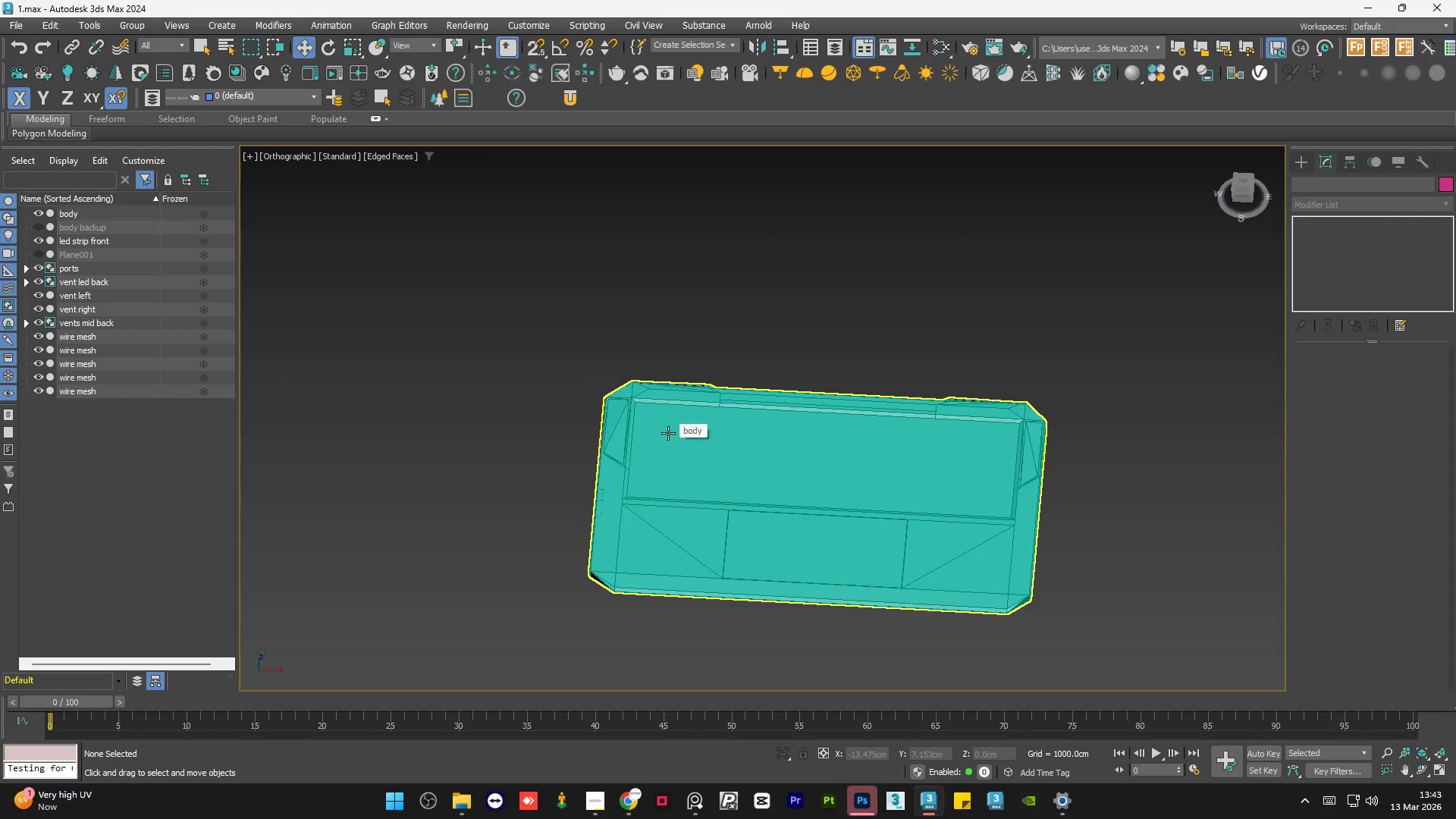 
wait(6.85)
 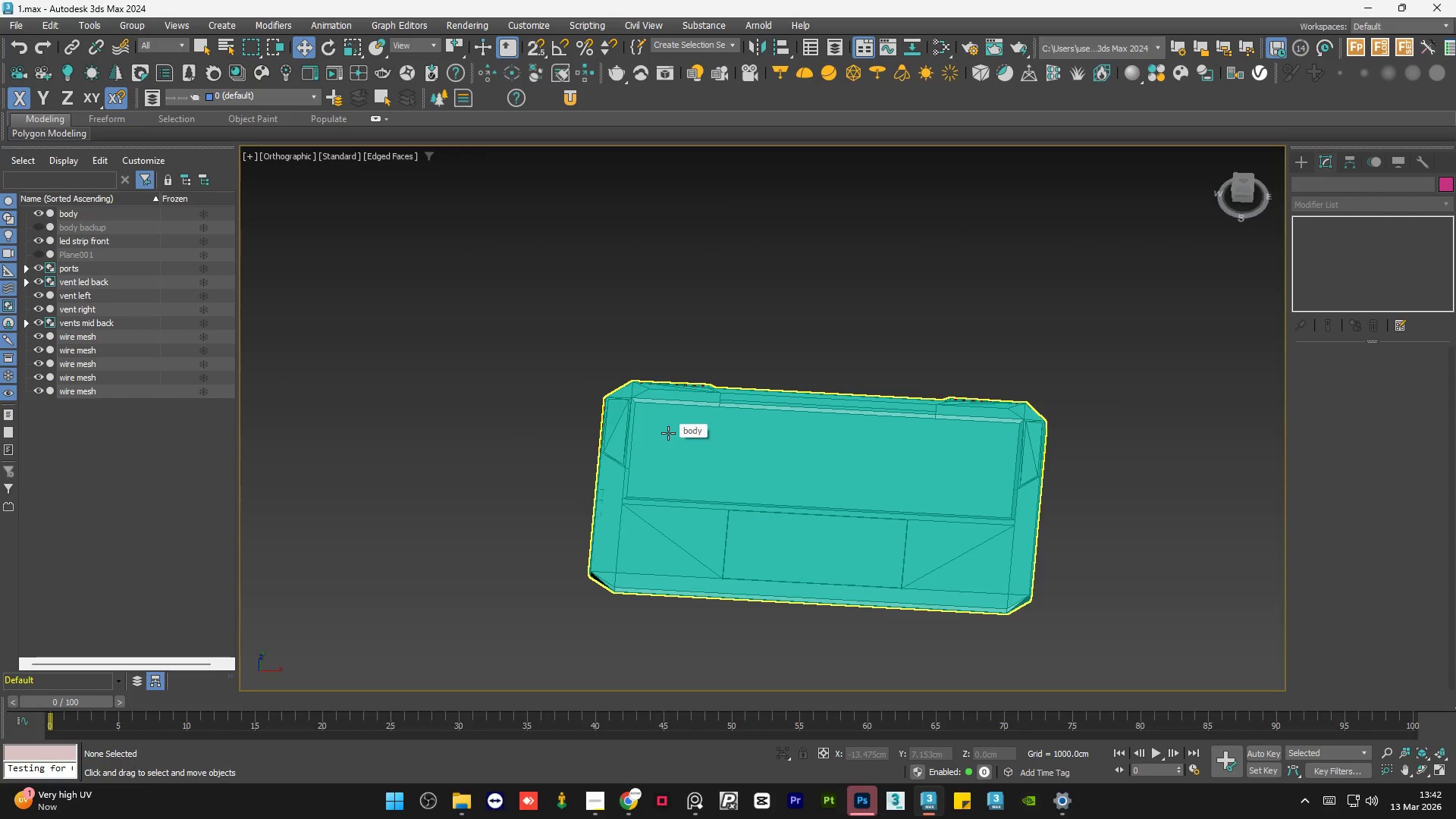 
left_click([639, 340])
 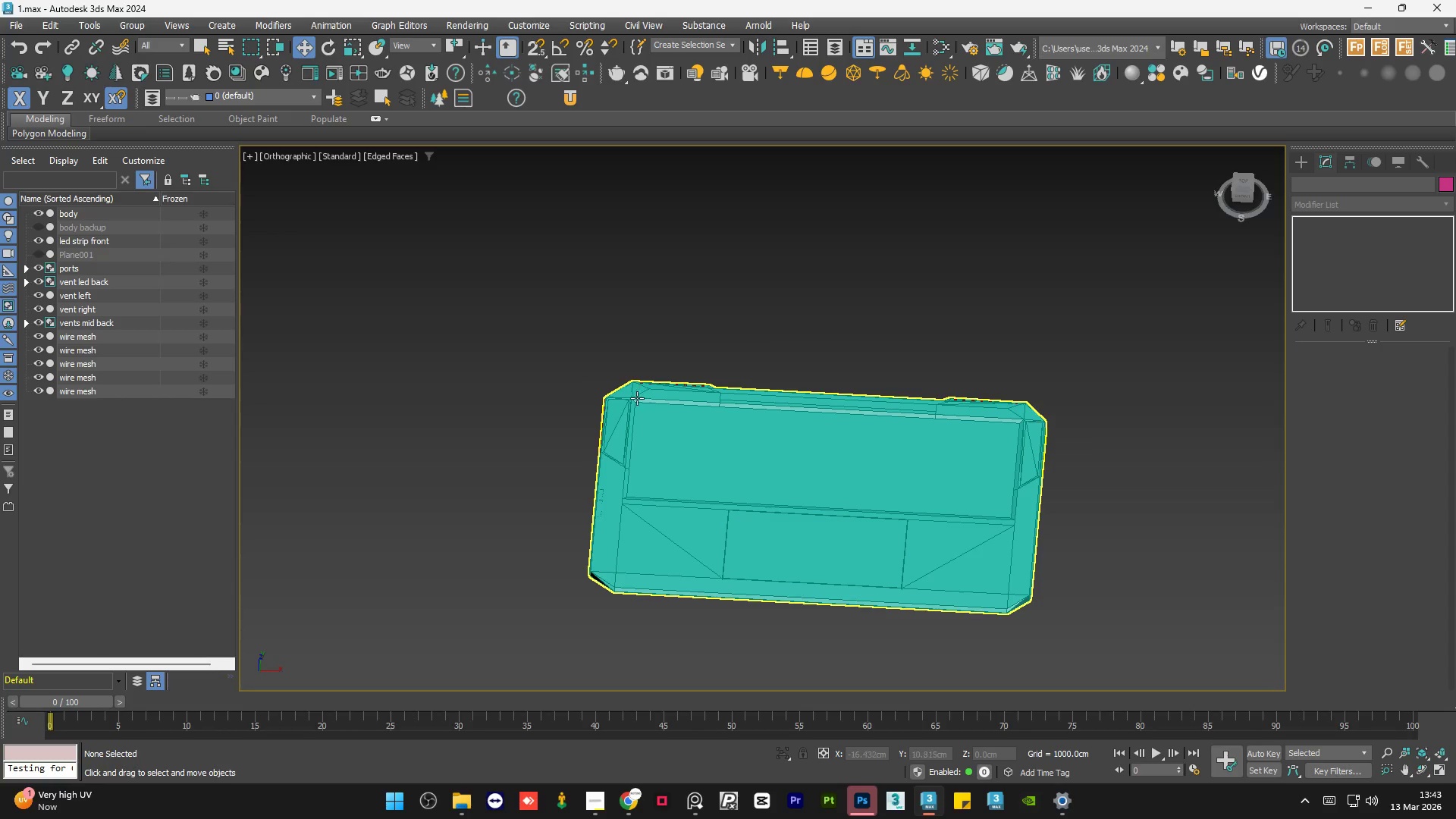 
scroll: coordinate [623, 415], scroll_direction: up, amount: 5.0
 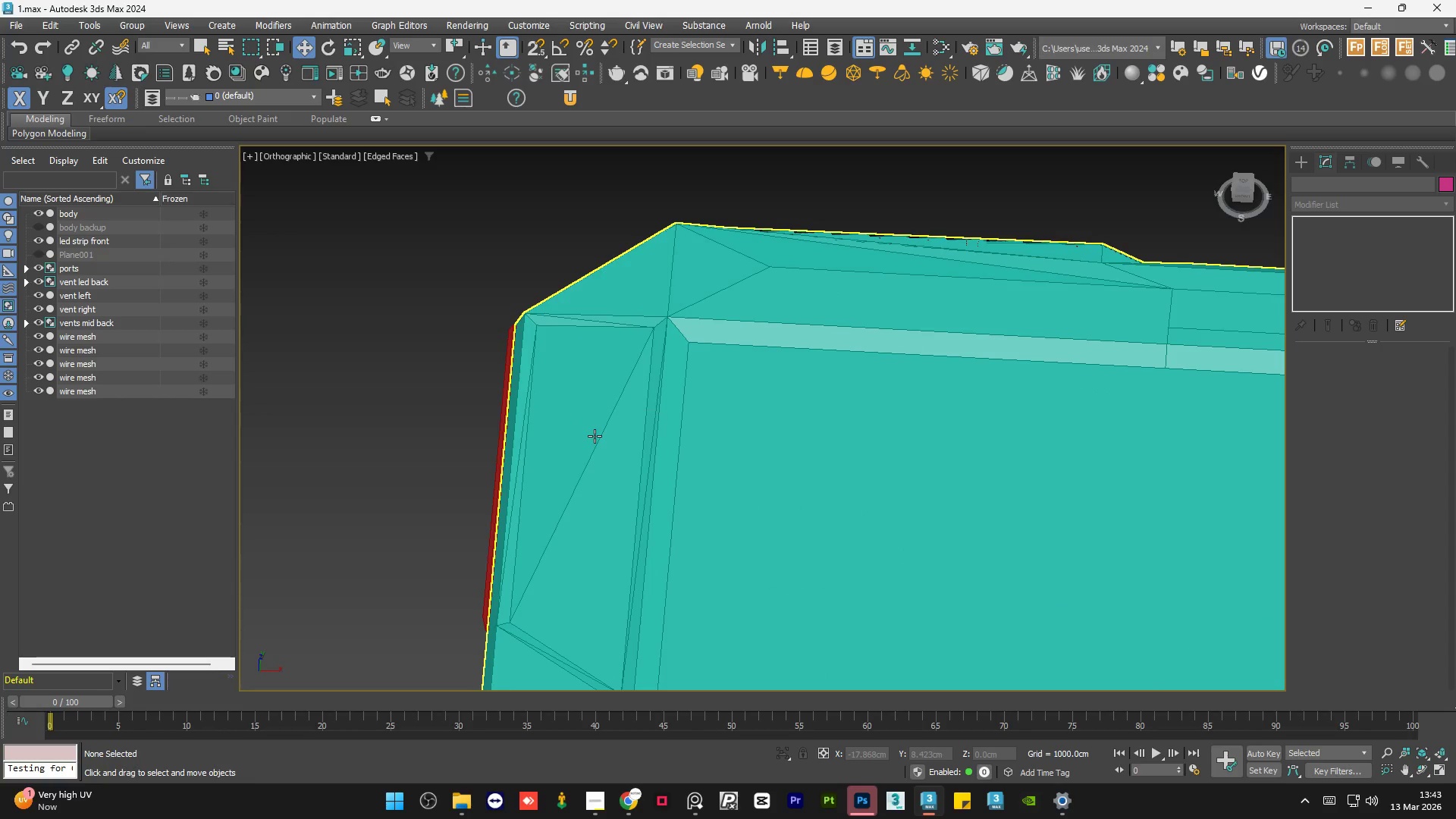 
left_click([595, 436])
 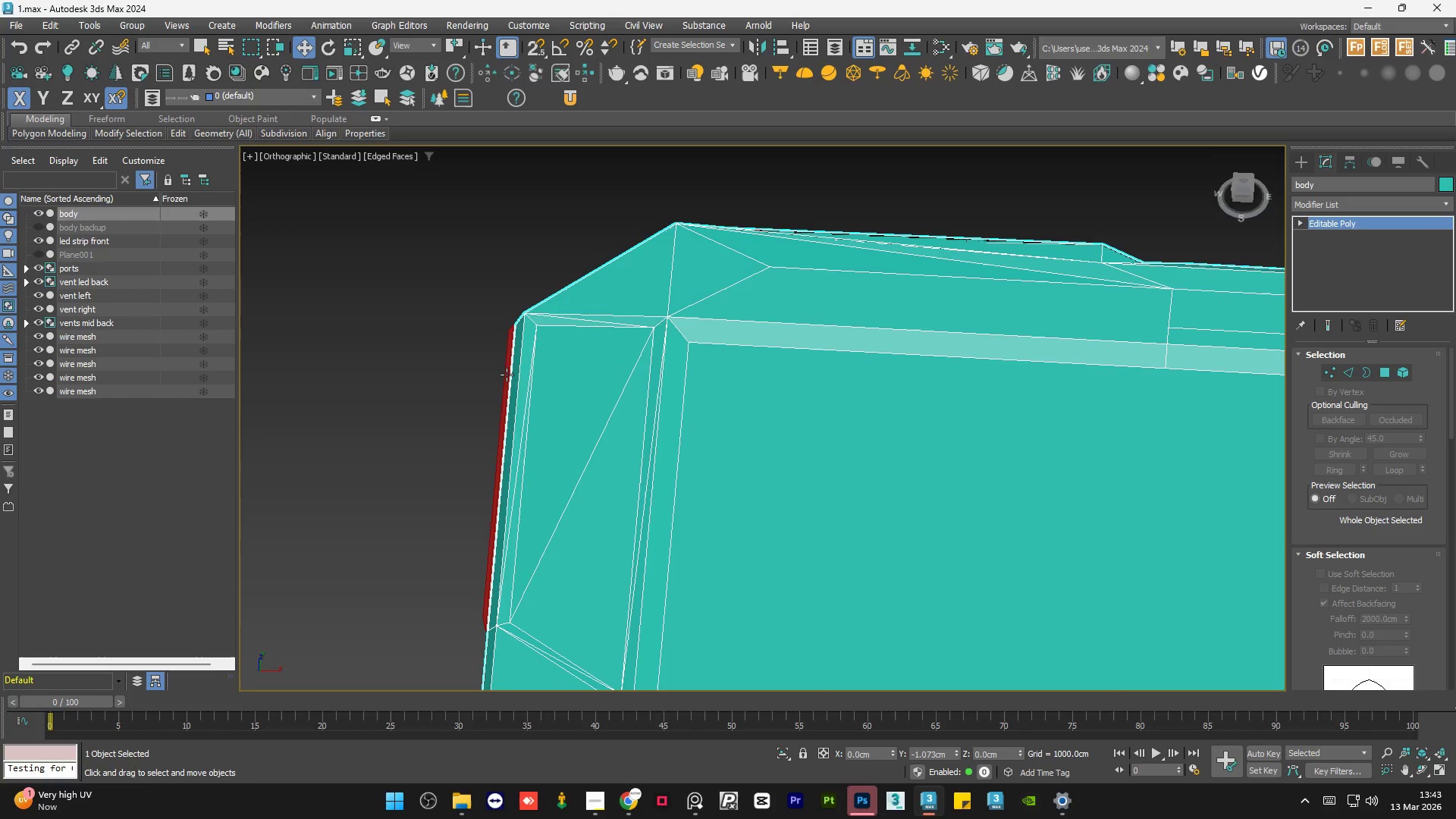 
left_click([408, 278])
 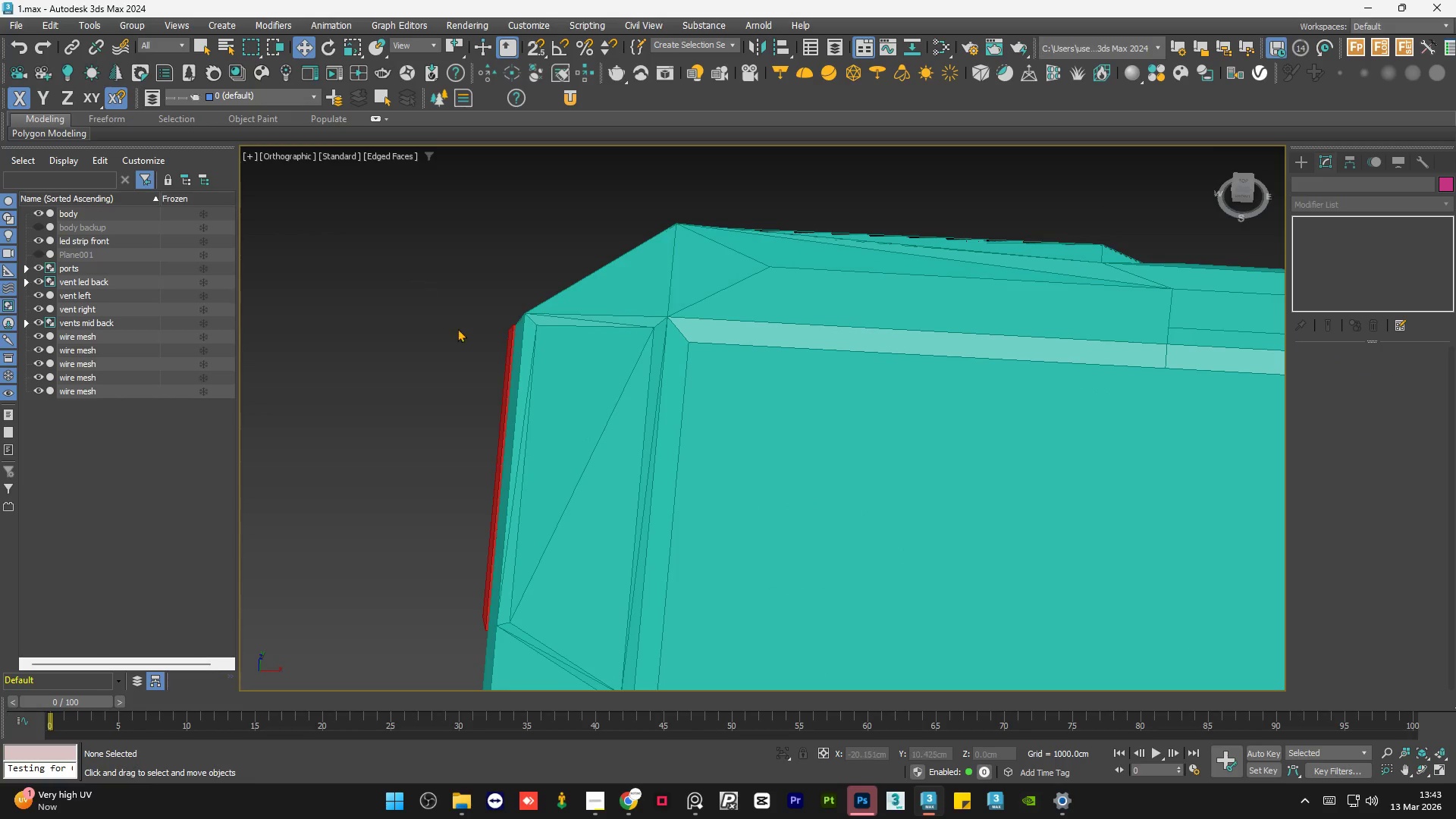 
left_click([573, 398])
 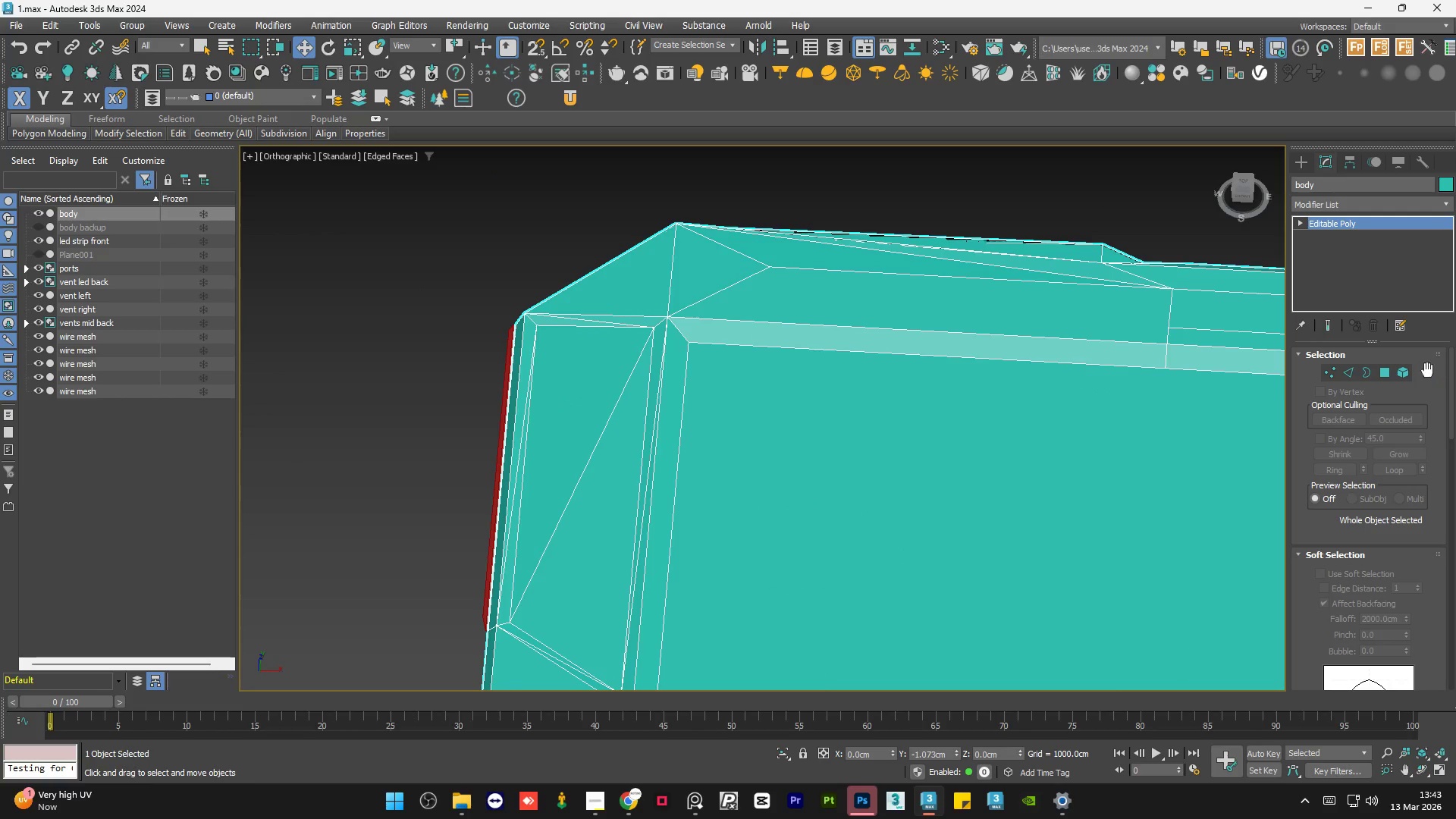 
left_click([1385, 377])
 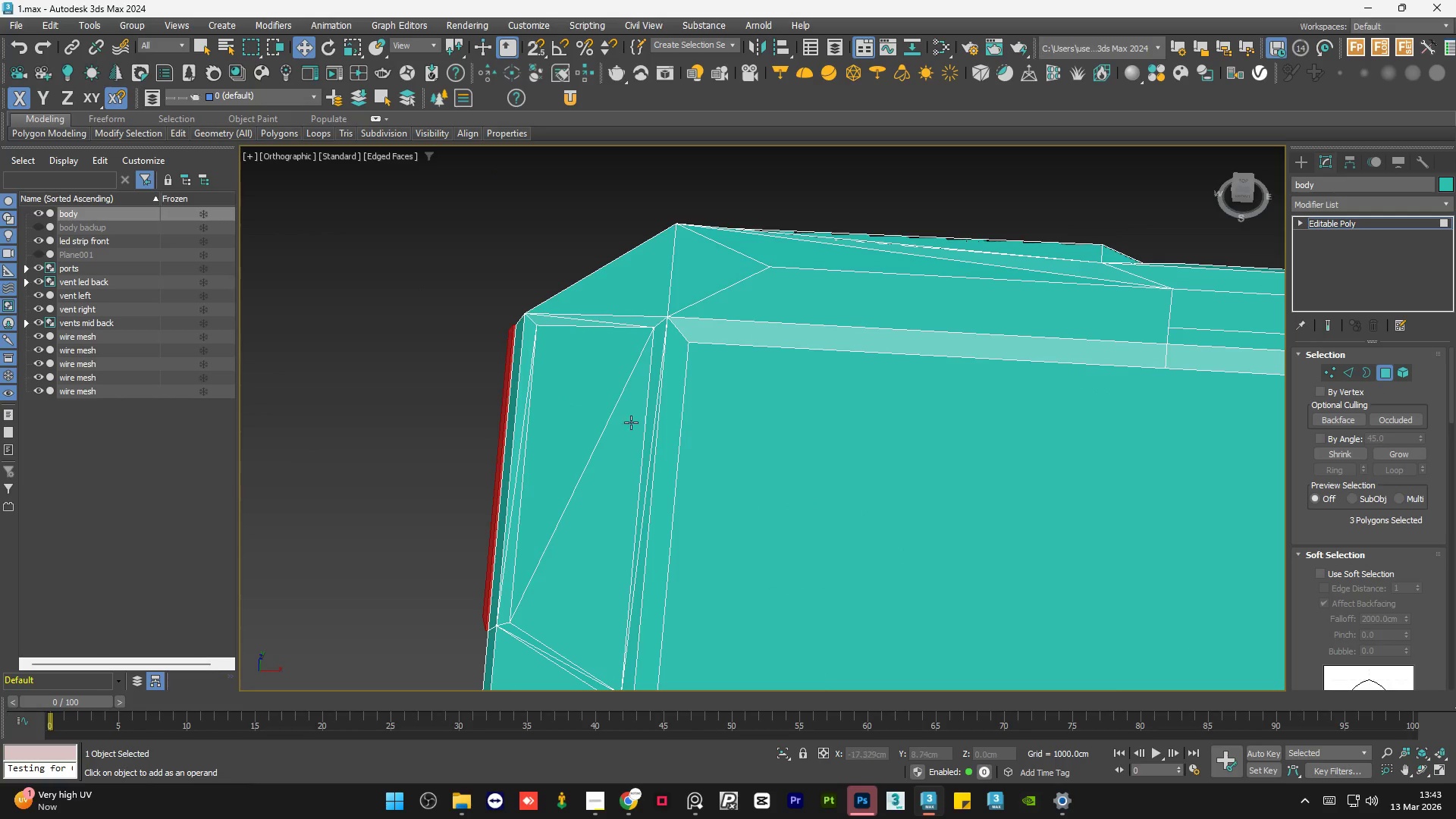 
left_click([583, 422])
 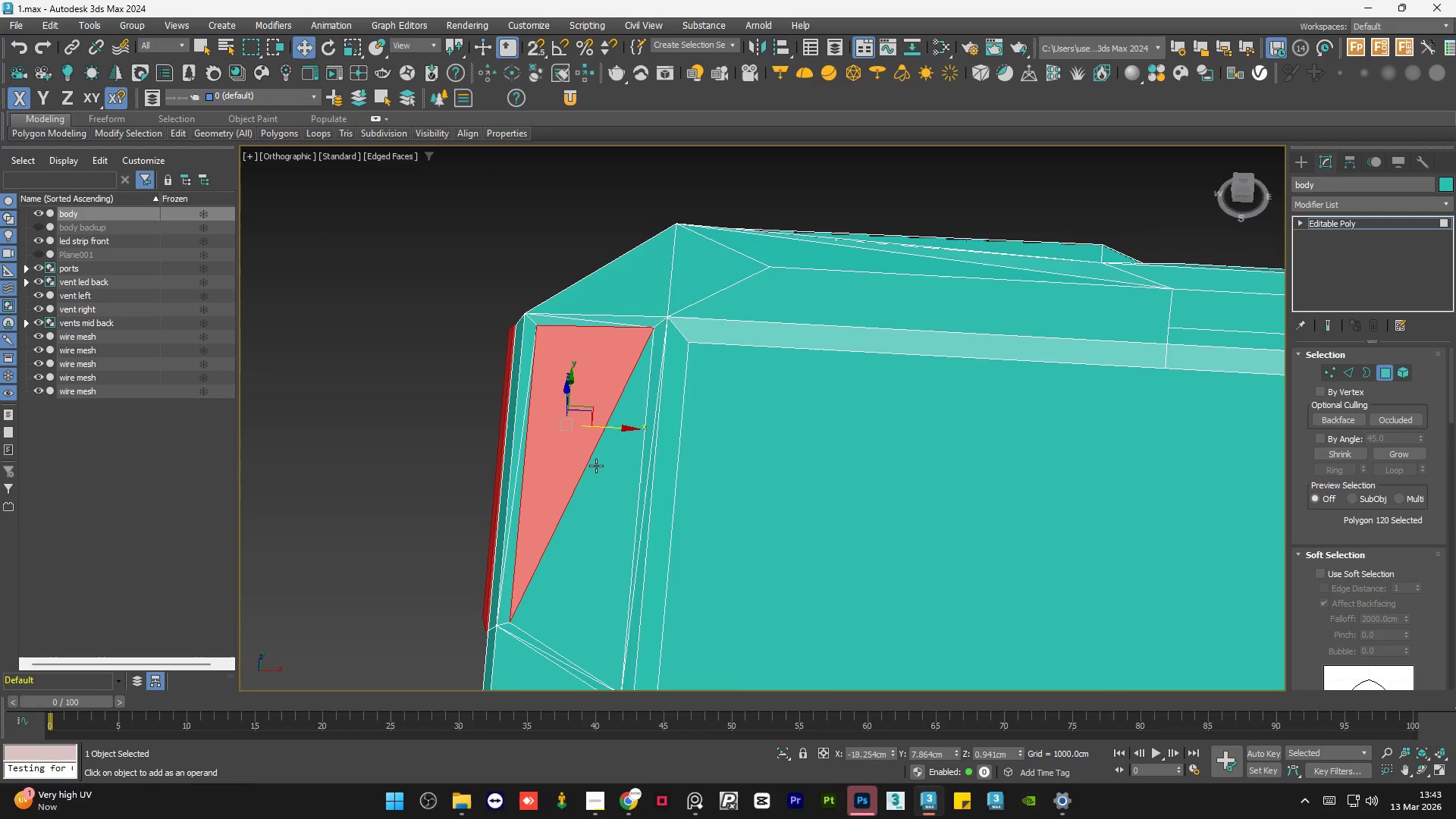 
hold_key(key=ControlLeft, duration=0.55)
left_click([595, 488])
 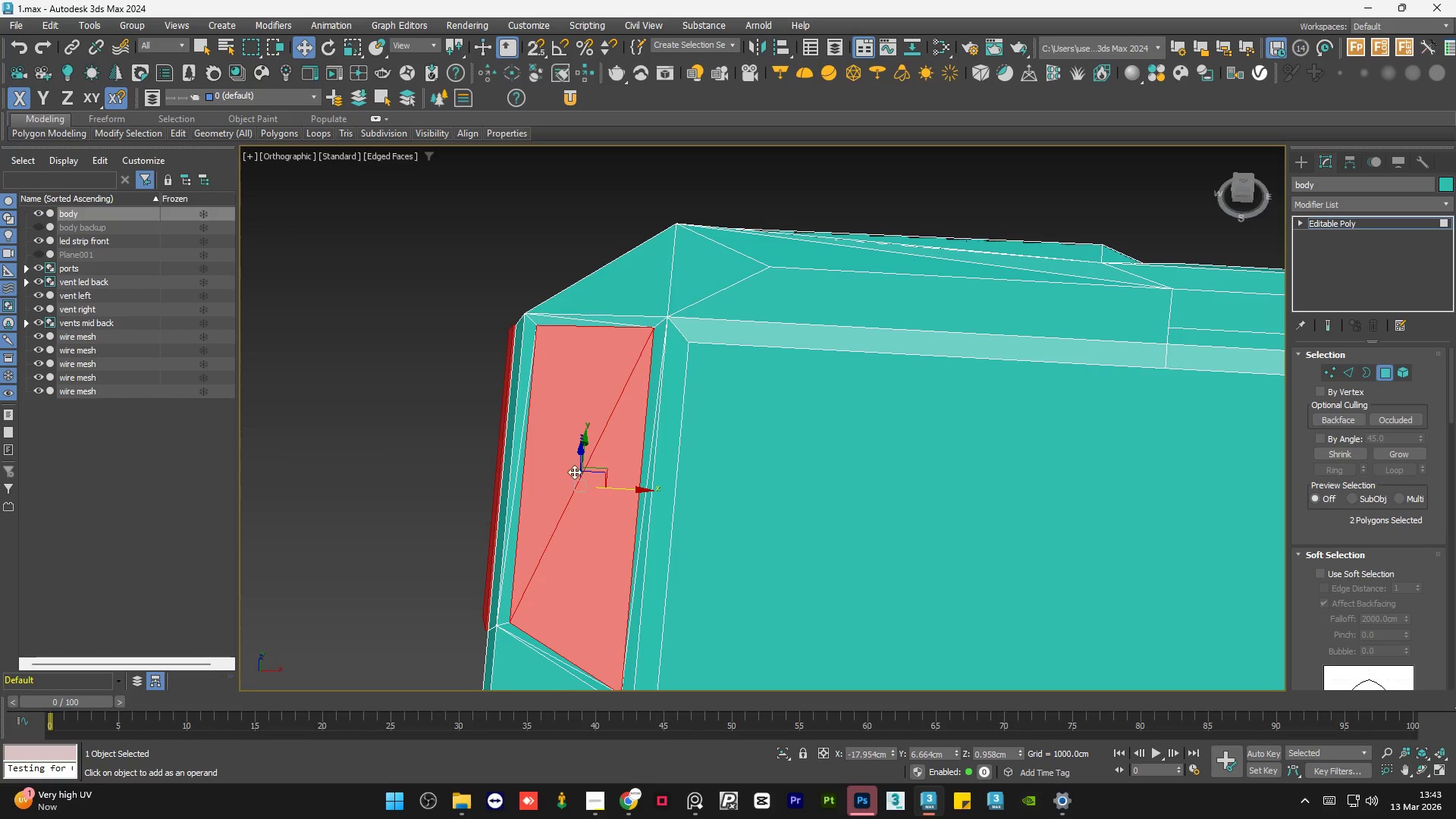 
scroll: coordinate [574, 472], scroll_direction: down, amount: 5.0
 